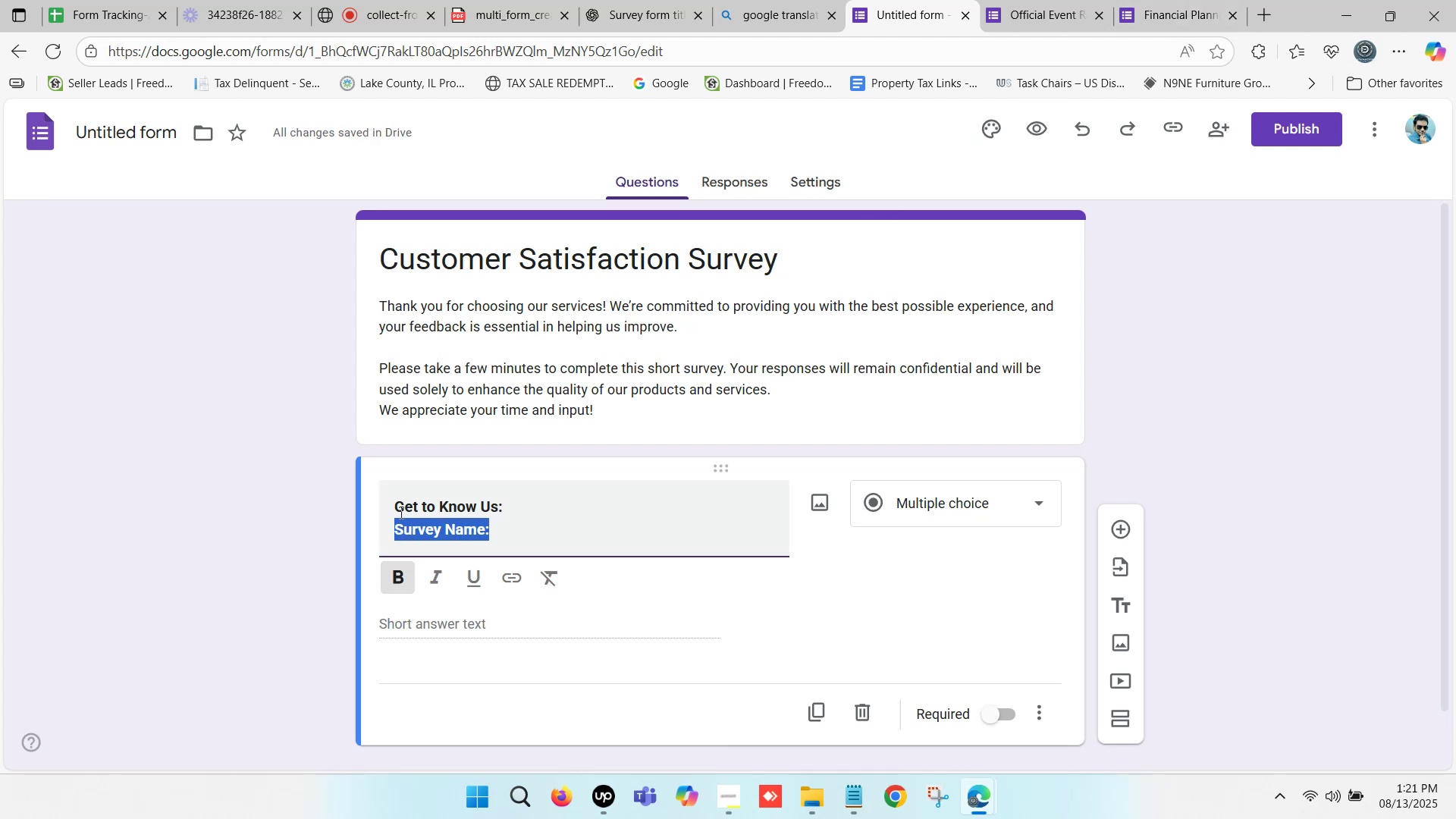 
left_click([436, 529])
 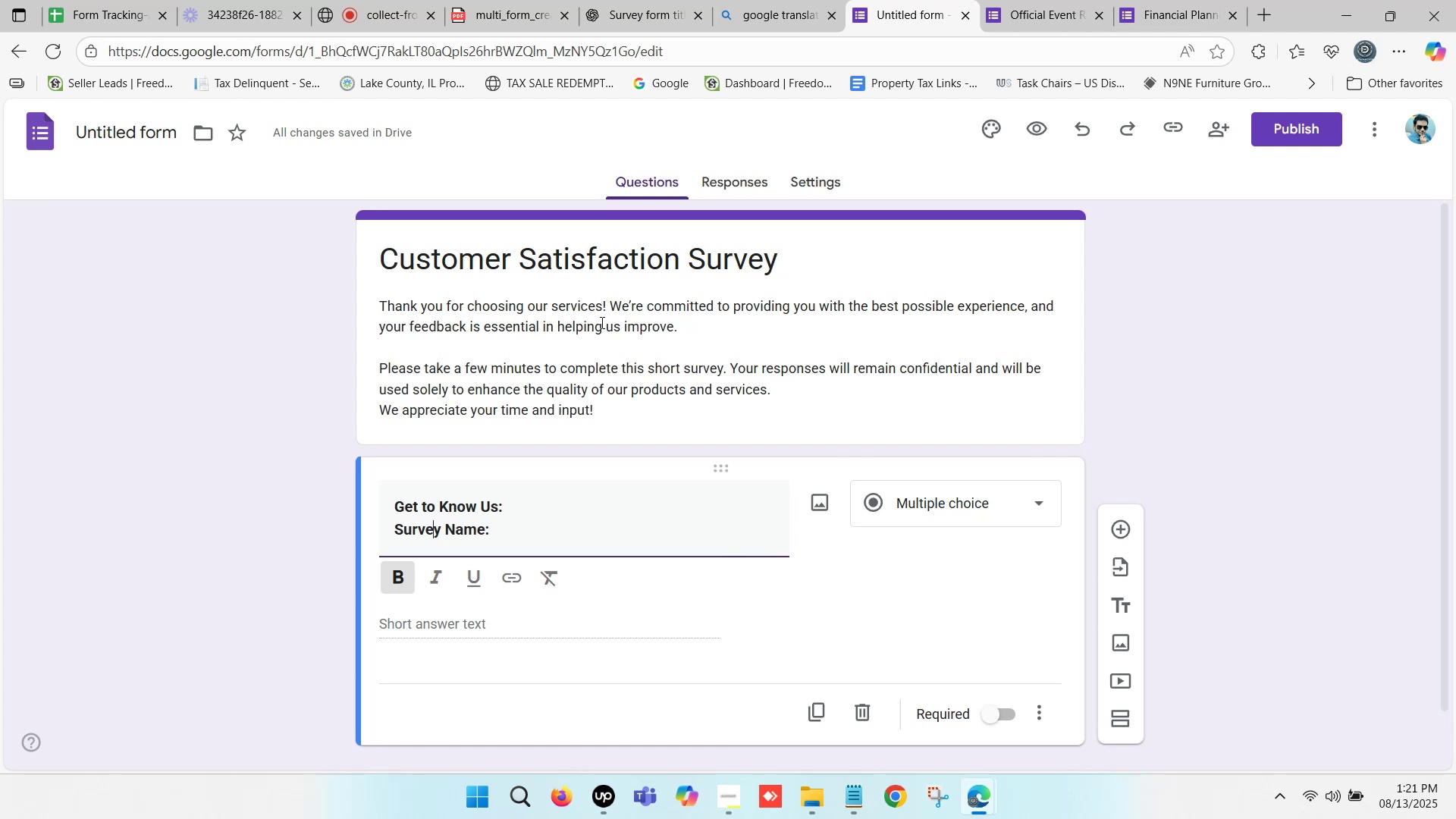 
wait(12.82)
 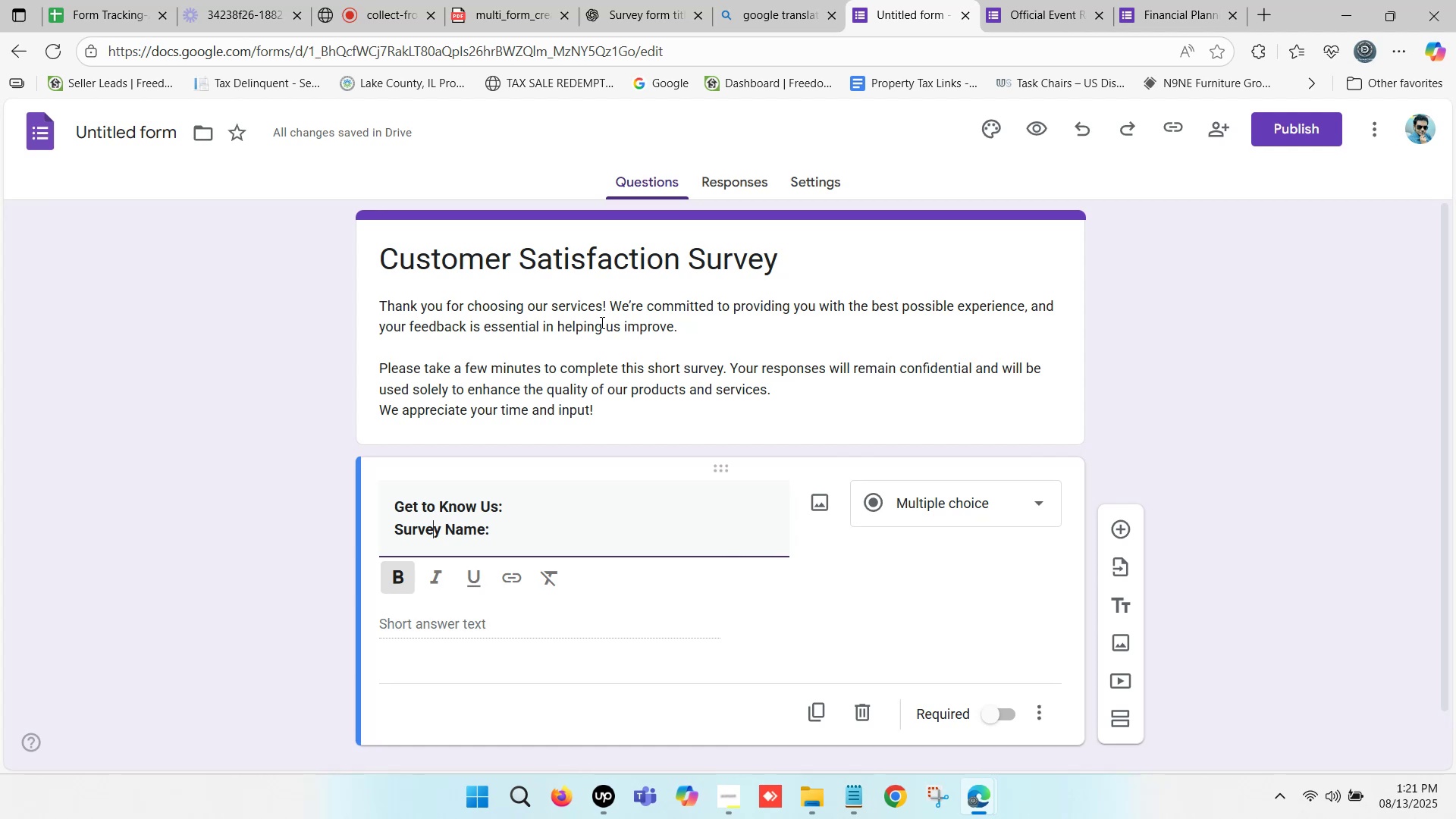 
mouse_move([133, 18])
 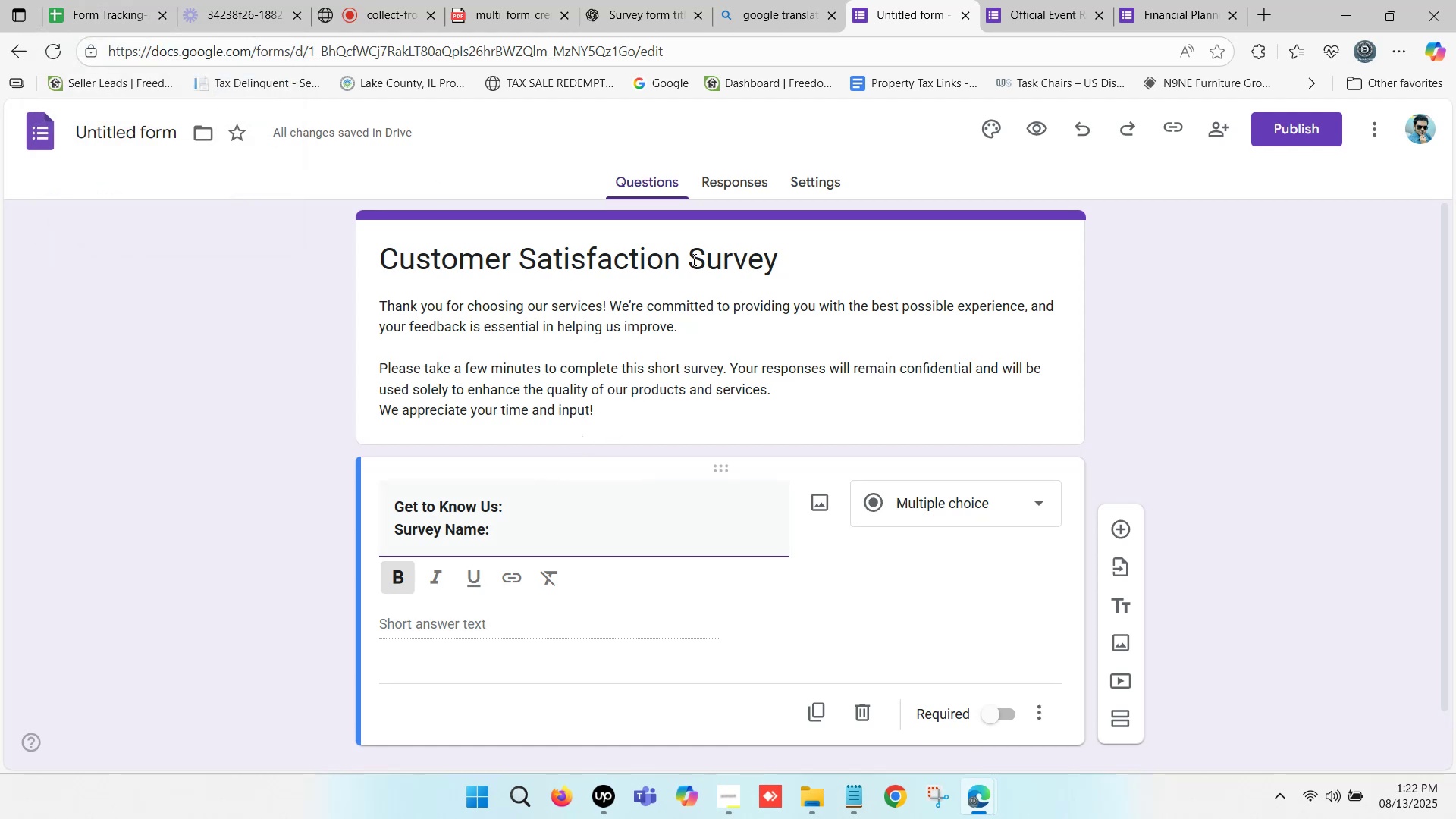 
left_click([810, 268])
 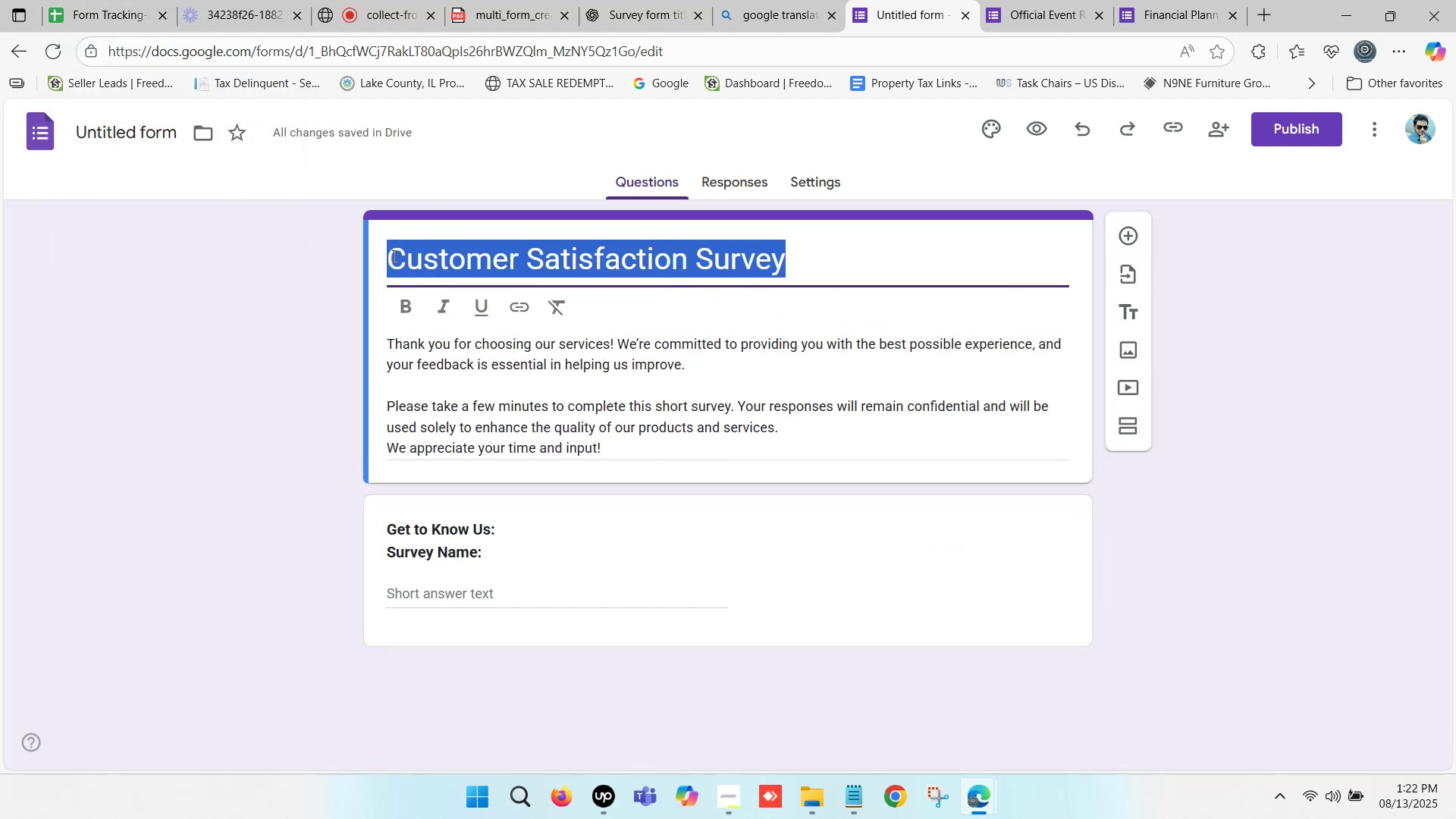 
key(Control+C)
 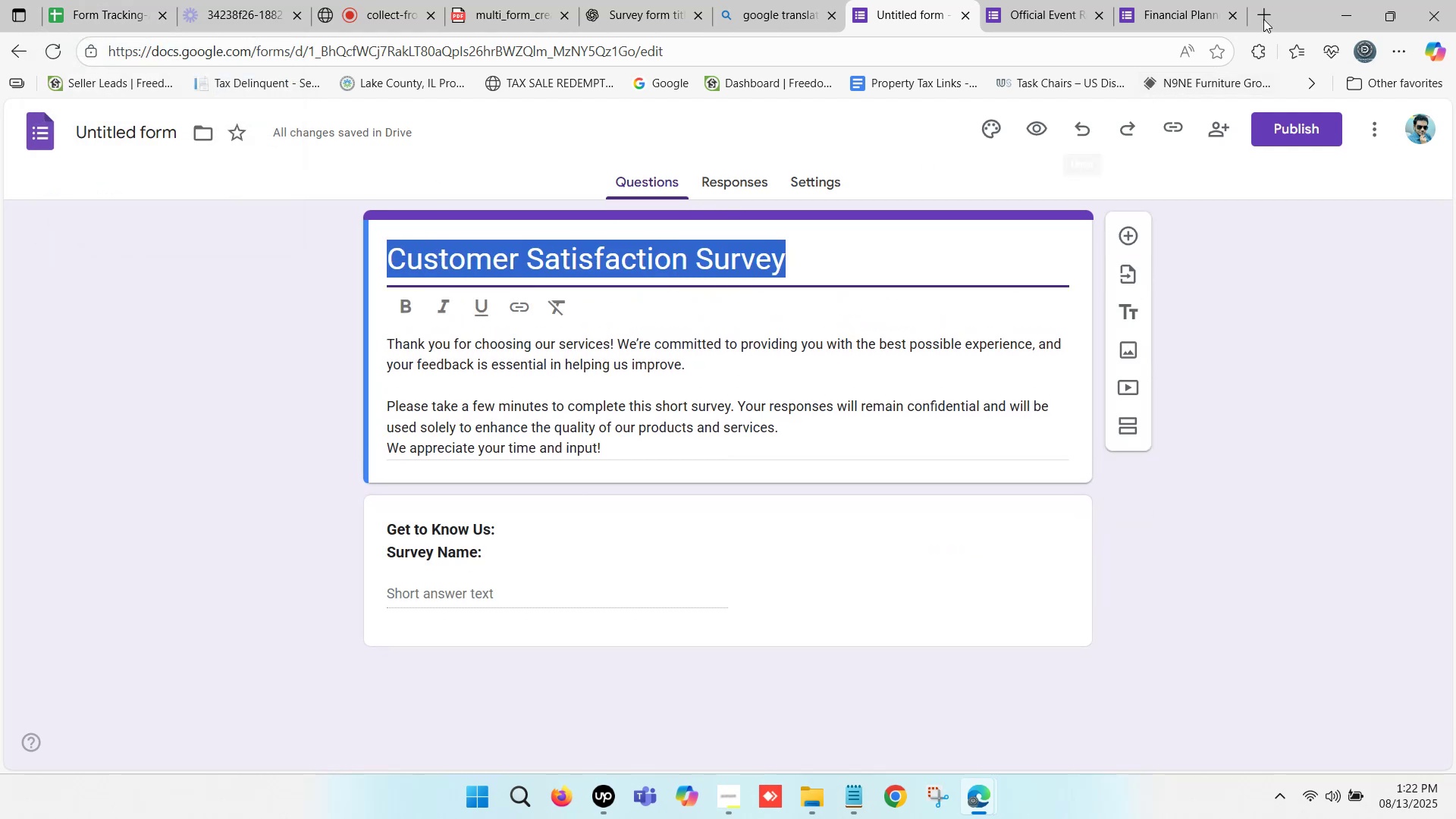 
left_click([1265, 13])
 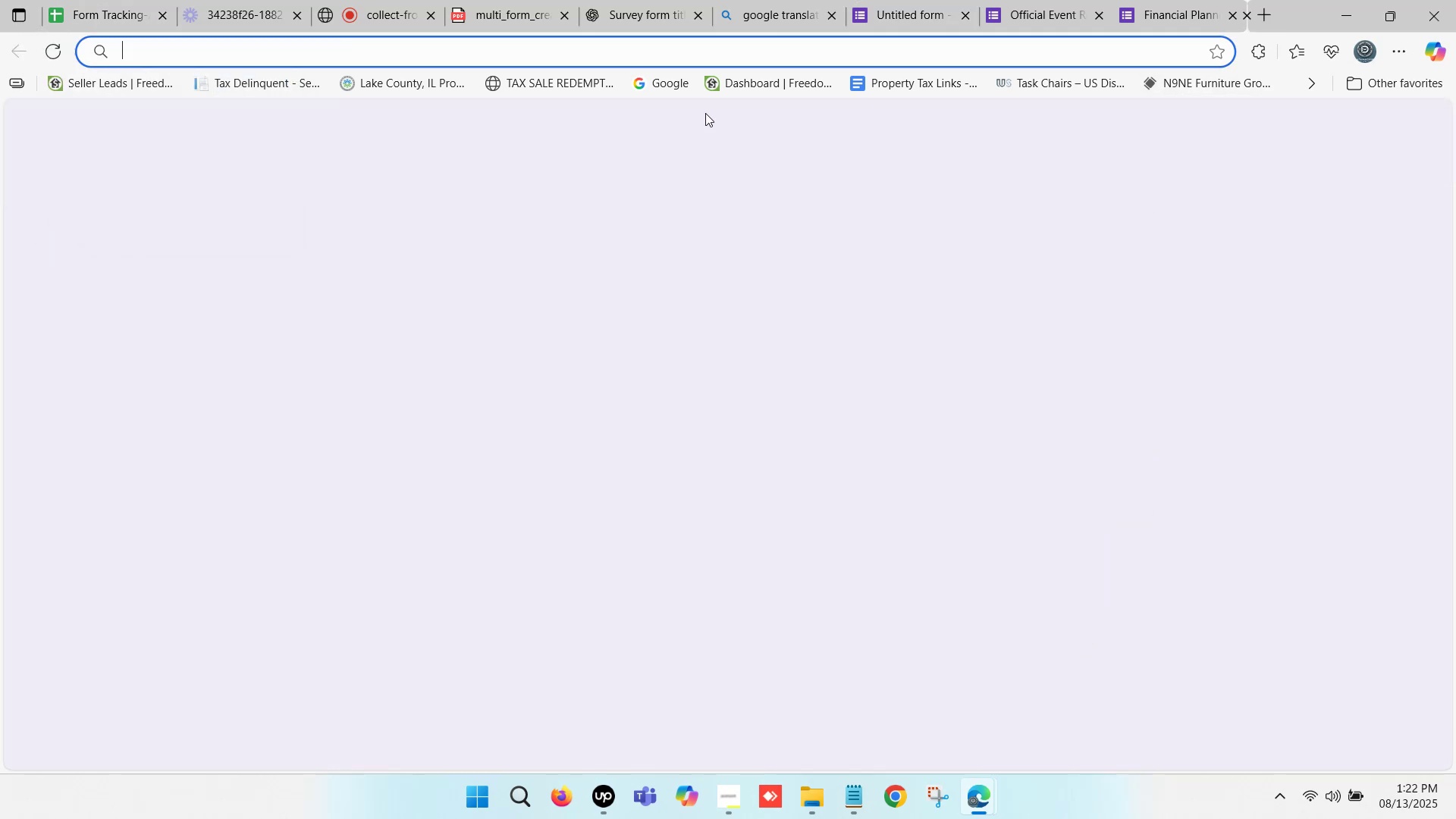 
key(Control+ControlLeft)
 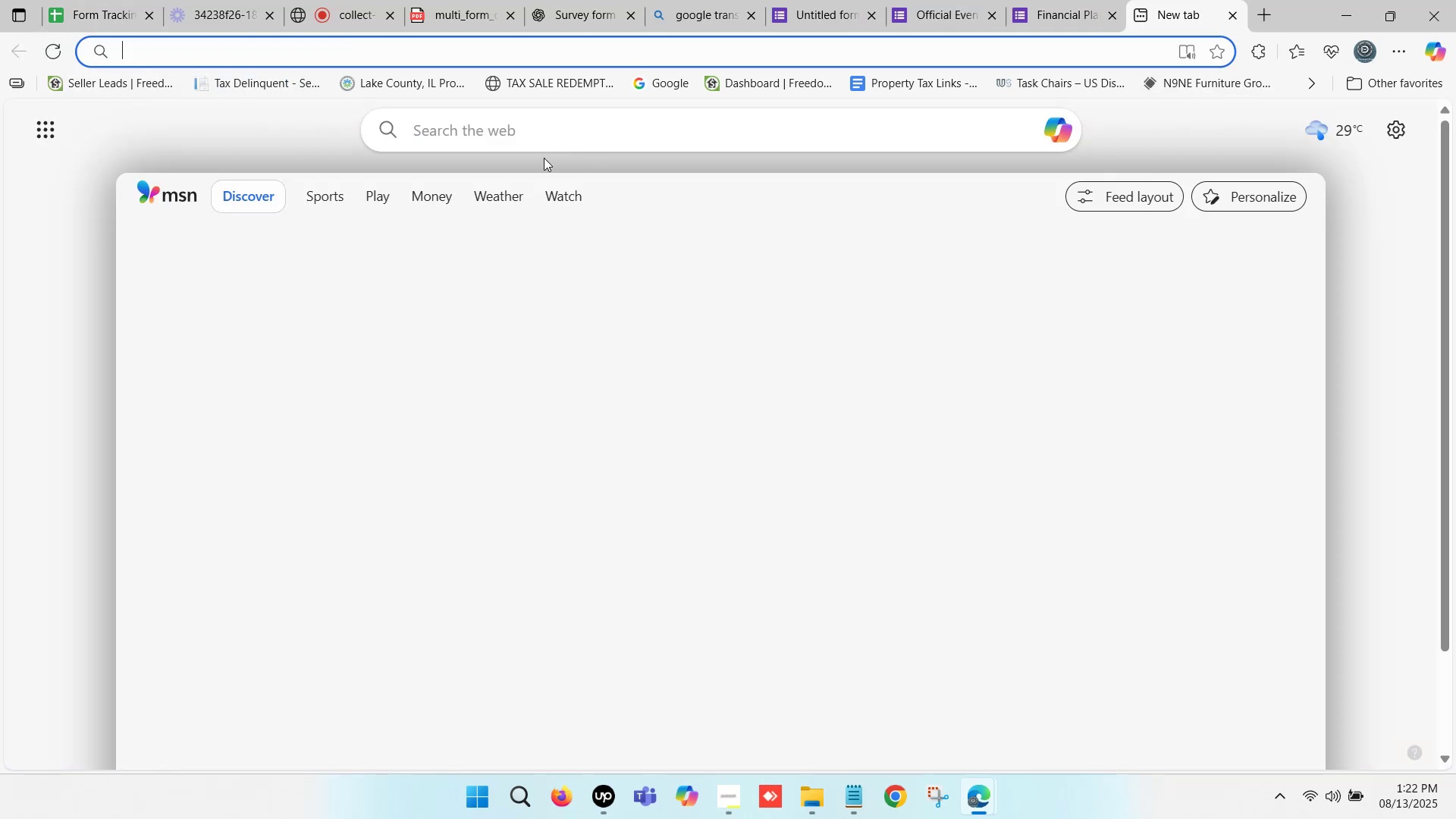 
key(Control+V)
 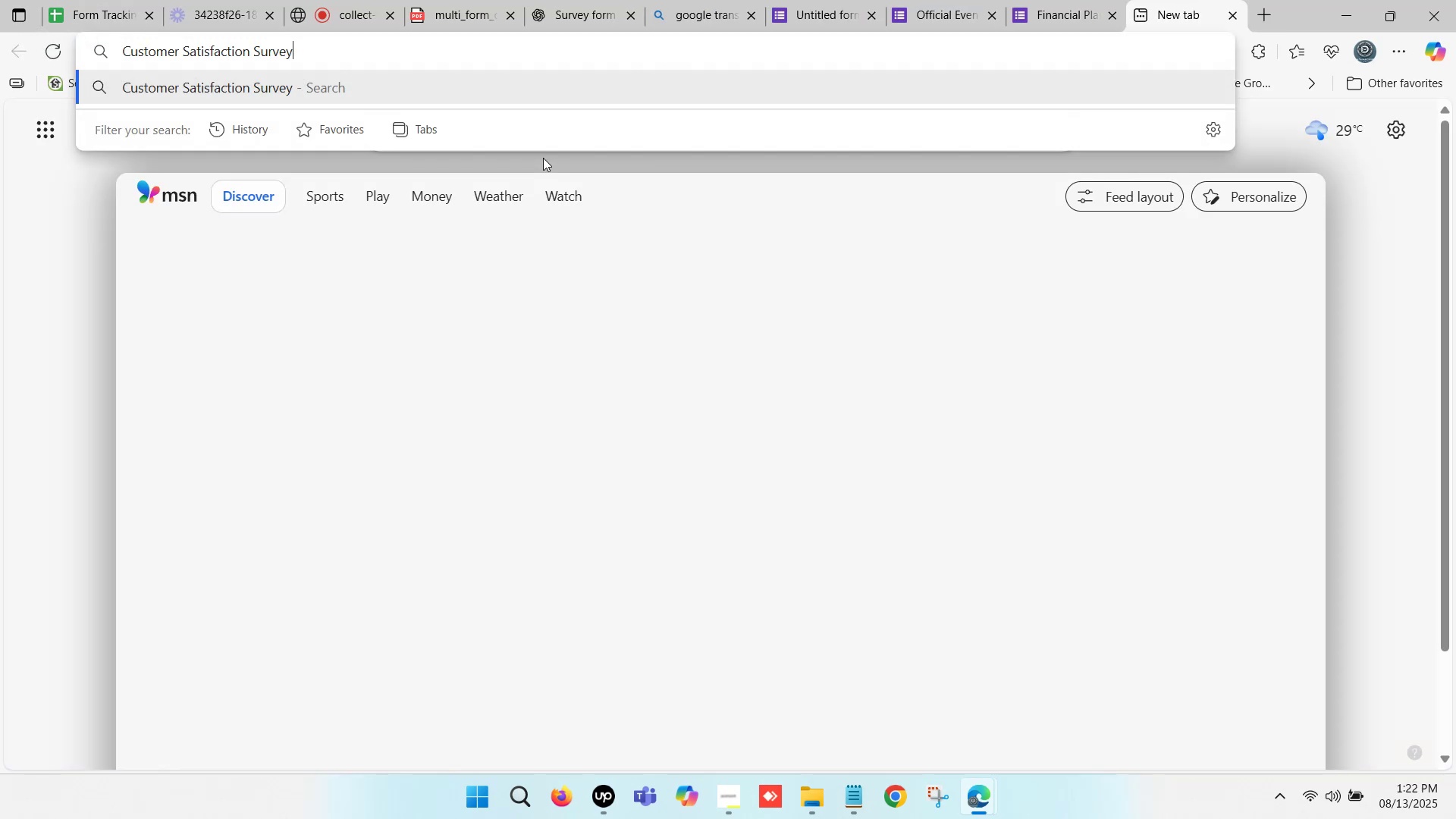 
type( frm)
 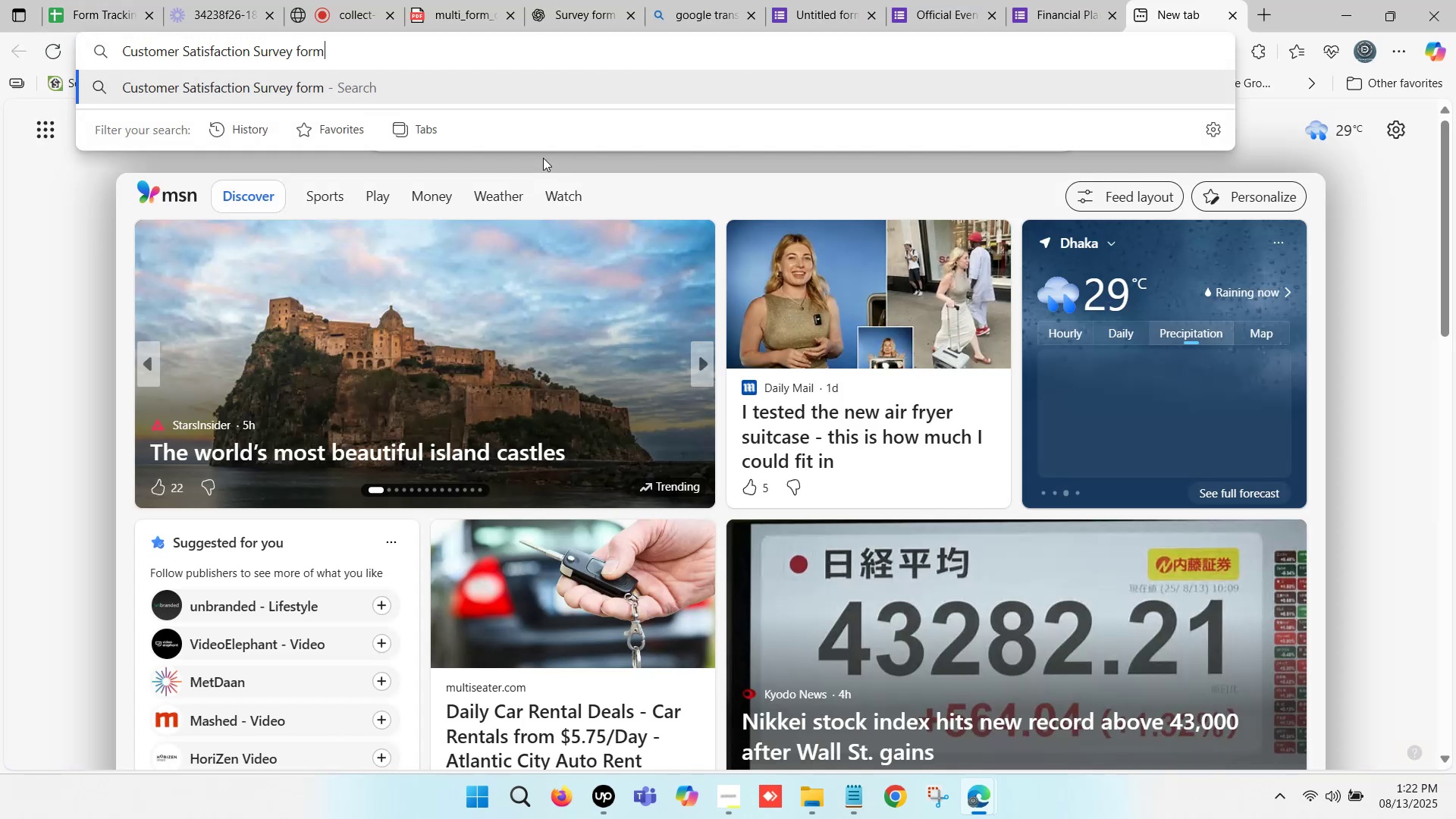 
hold_key(key=O, duration=0.35)
 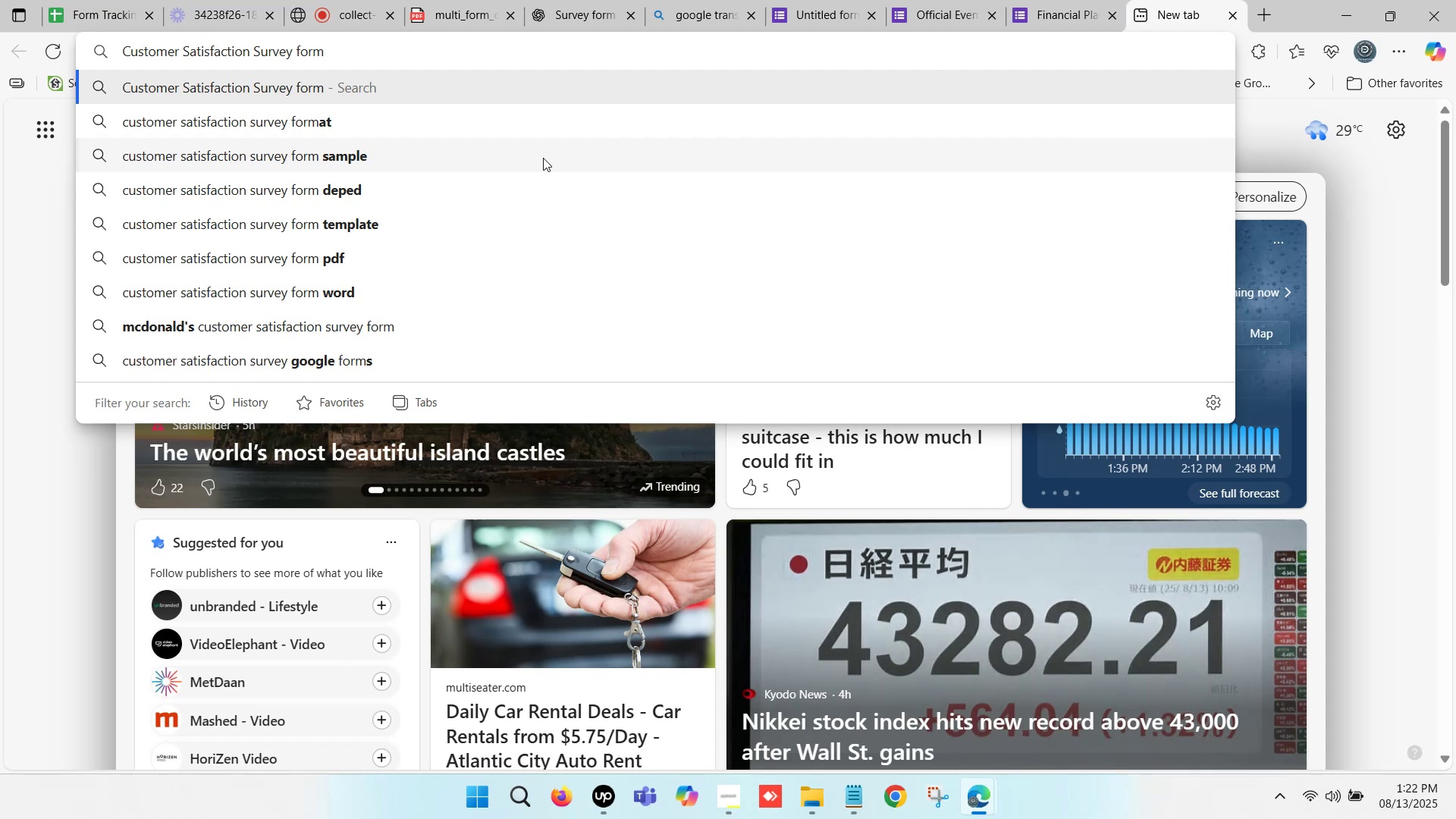 
key(Enter)
 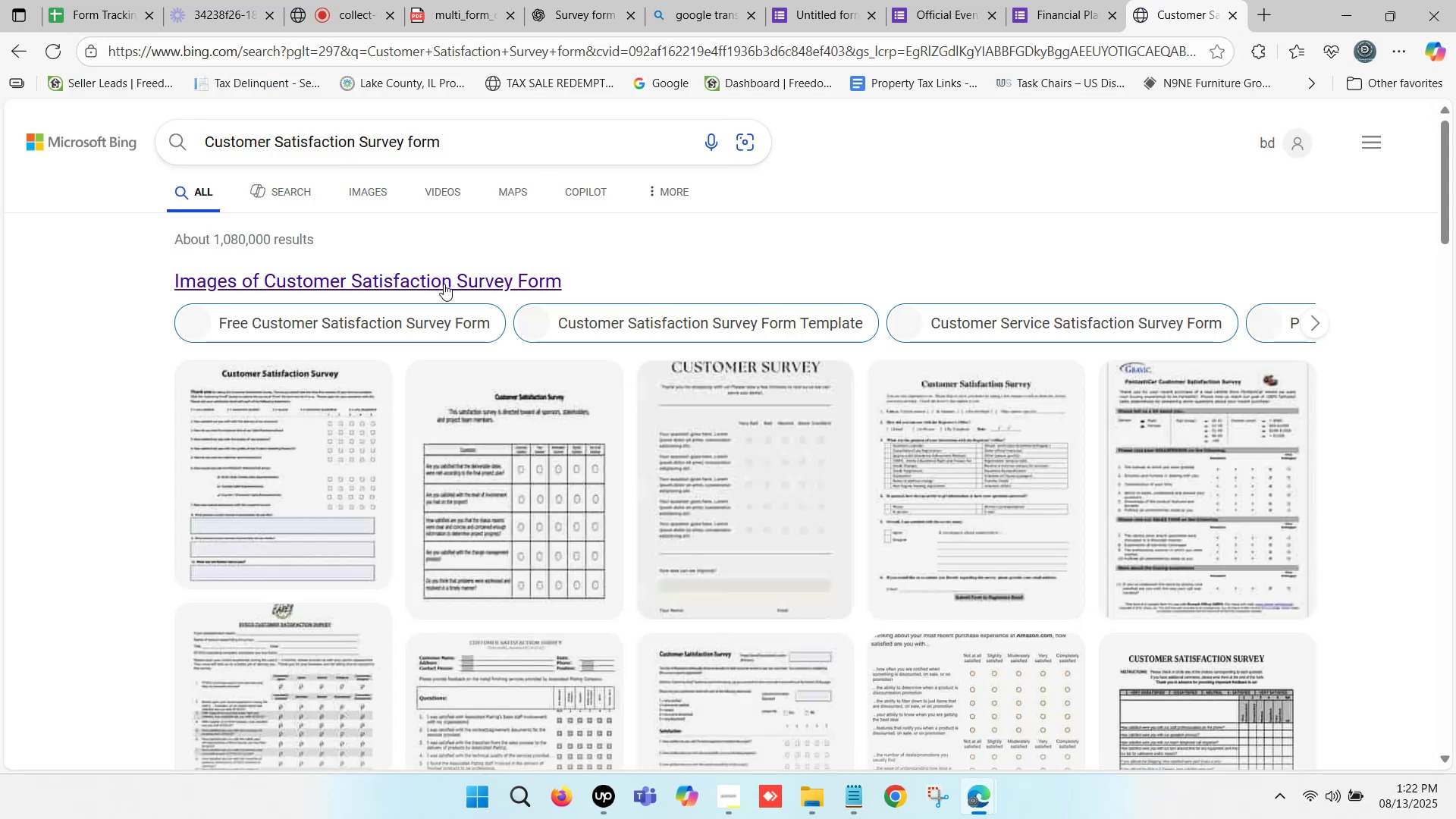 
right_click([443, 279])
 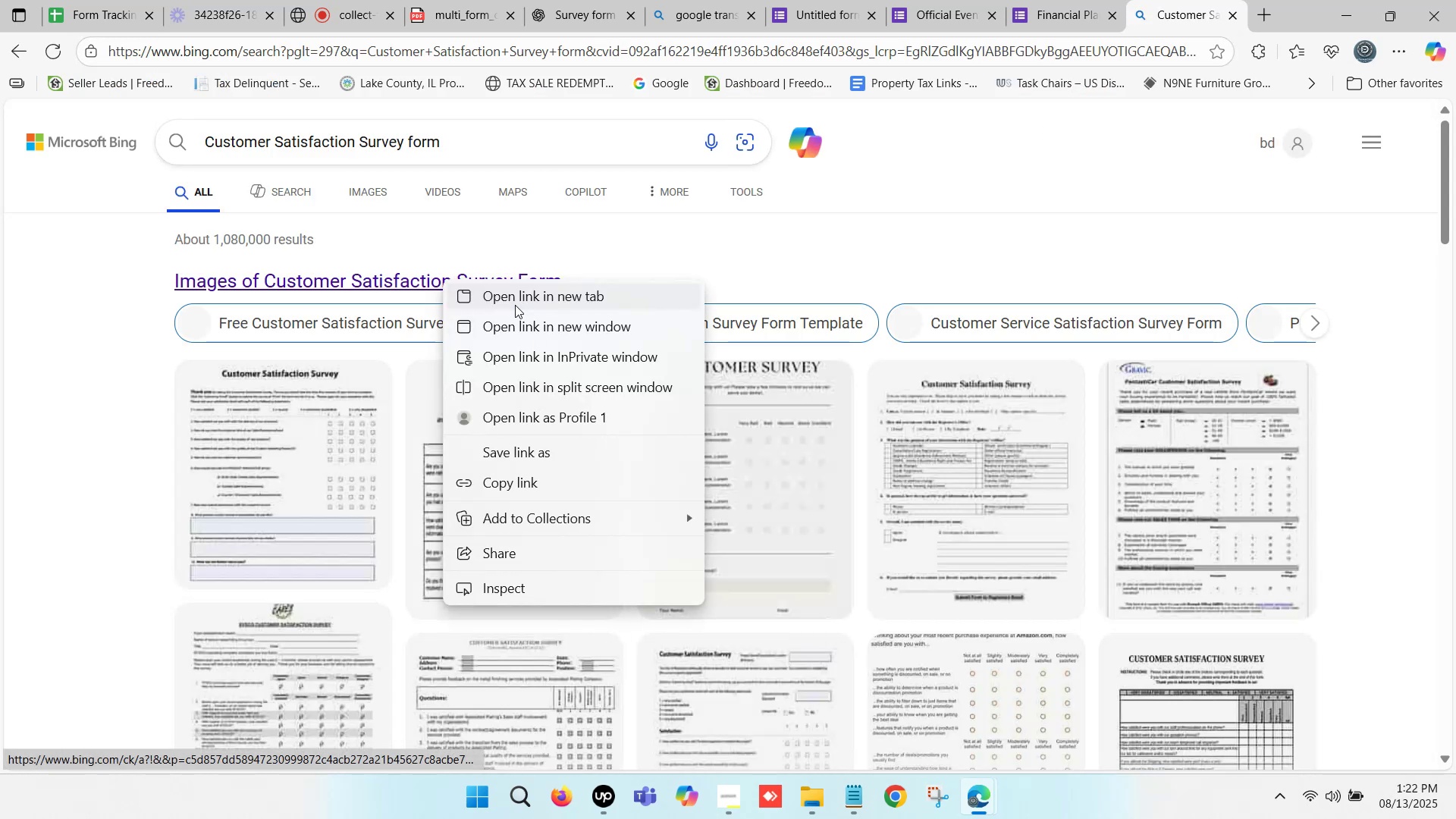 
left_click([515, 305])
 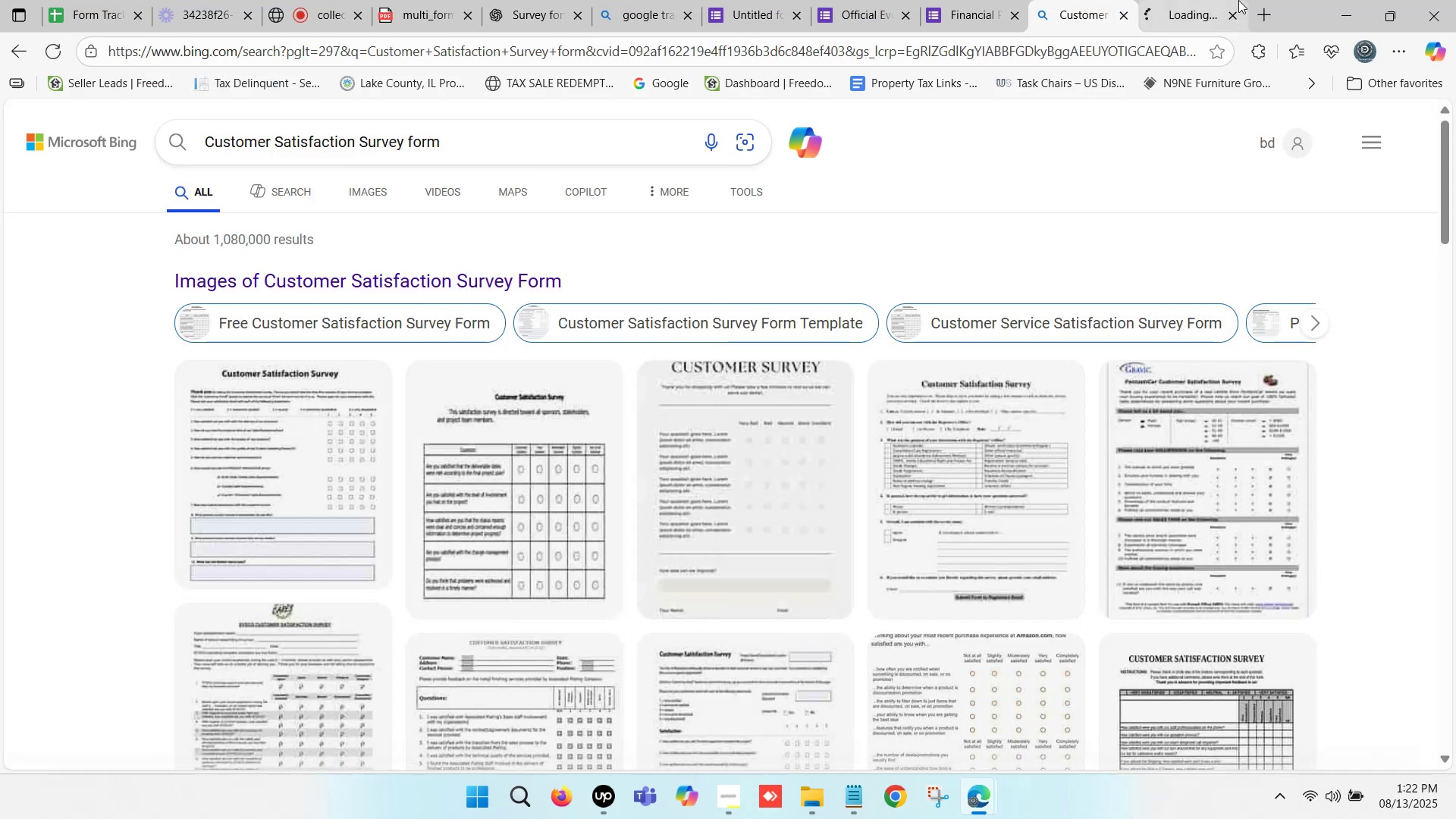 
left_click([1212, 0])
 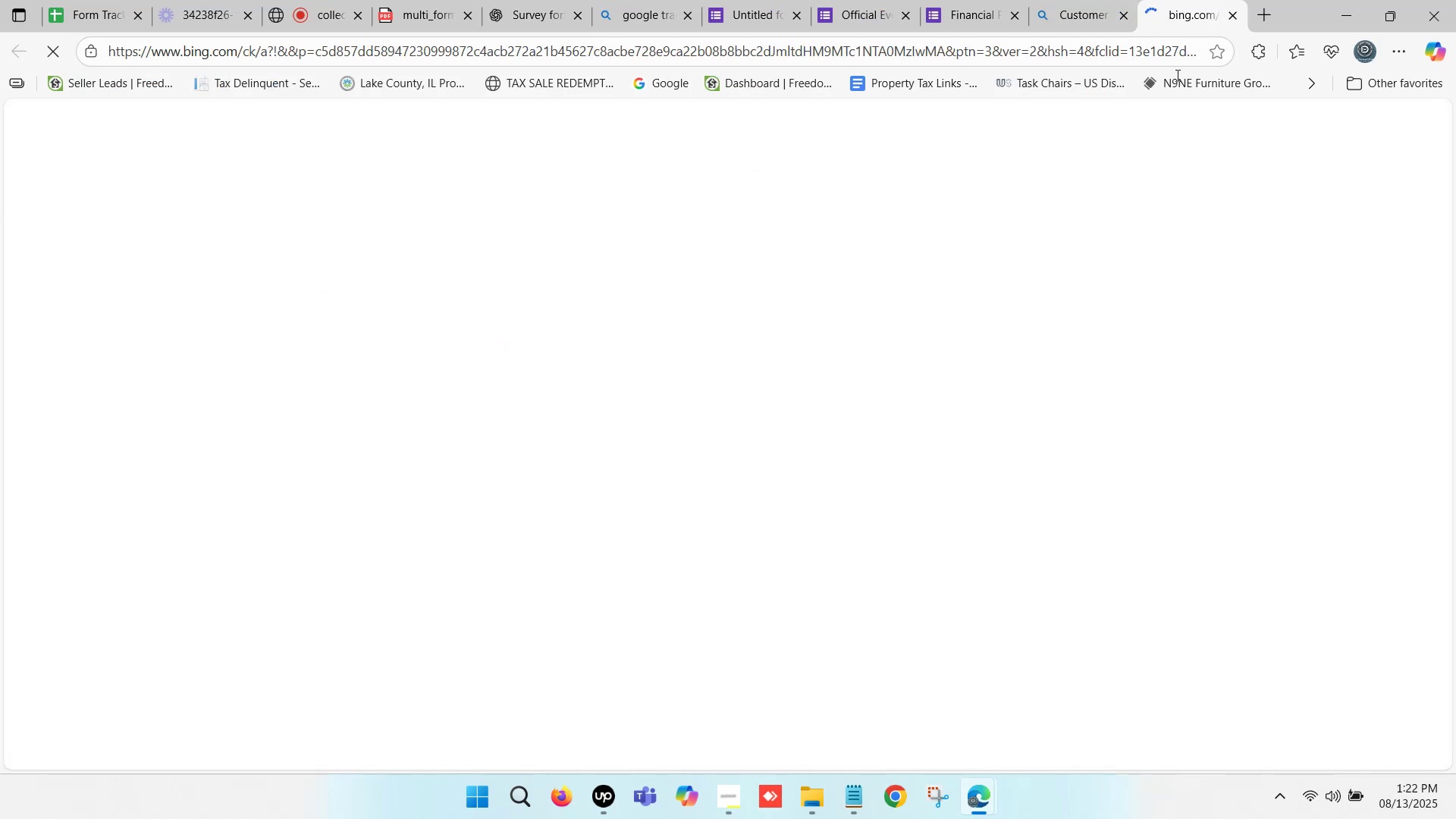 
mouse_move([899, 291])
 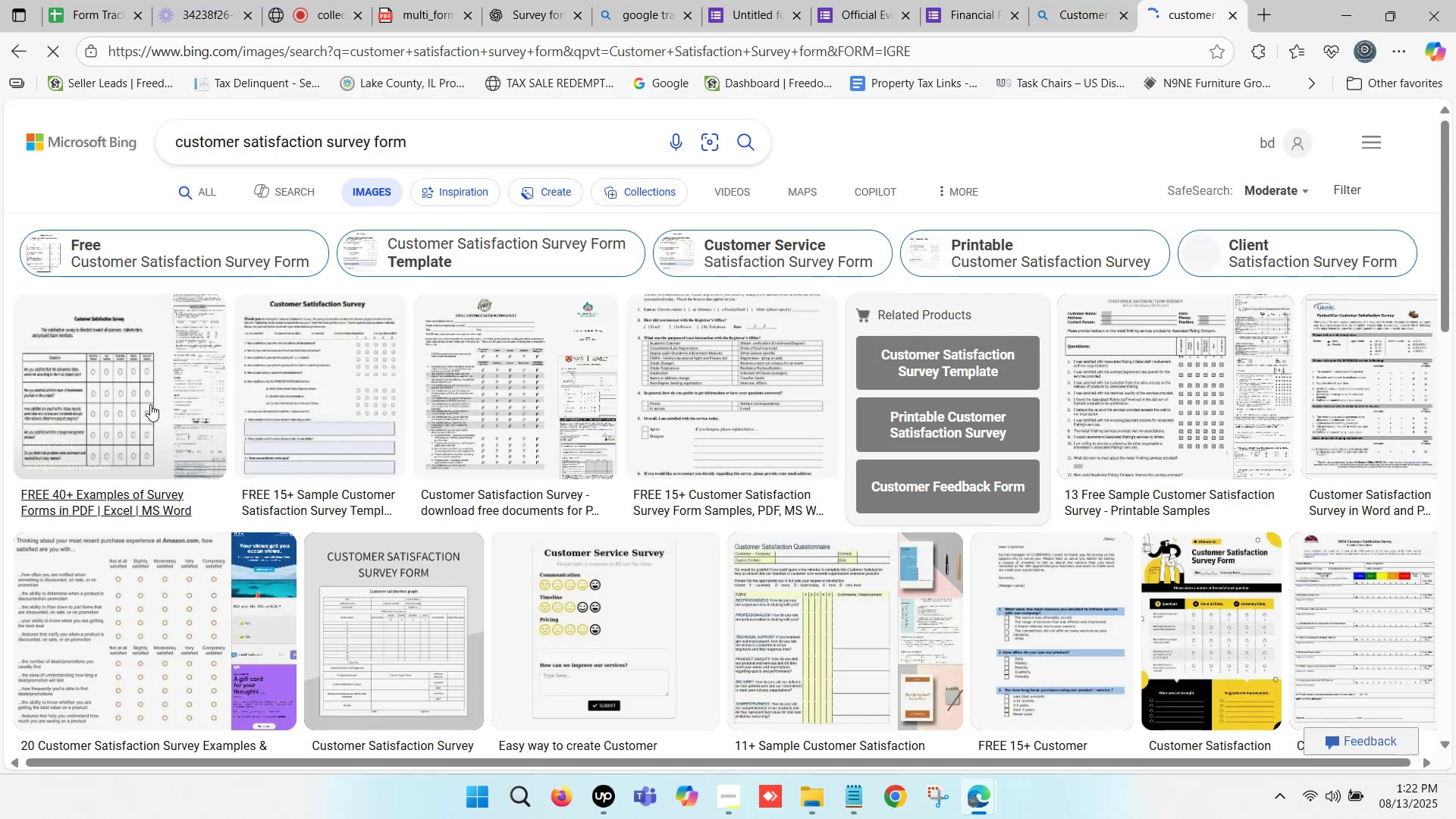 
left_click([124, 387])
 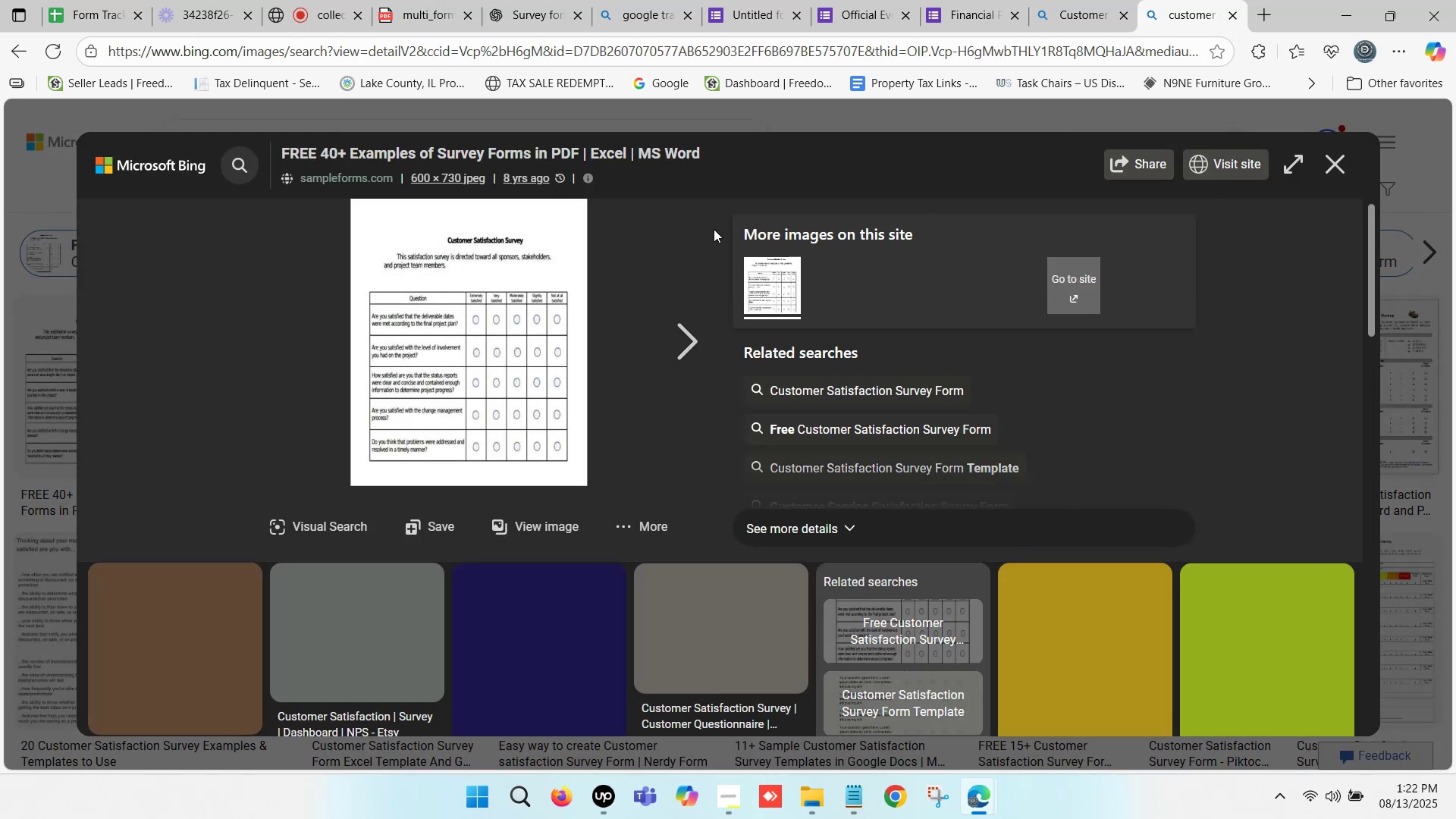 
wait(5.62)
 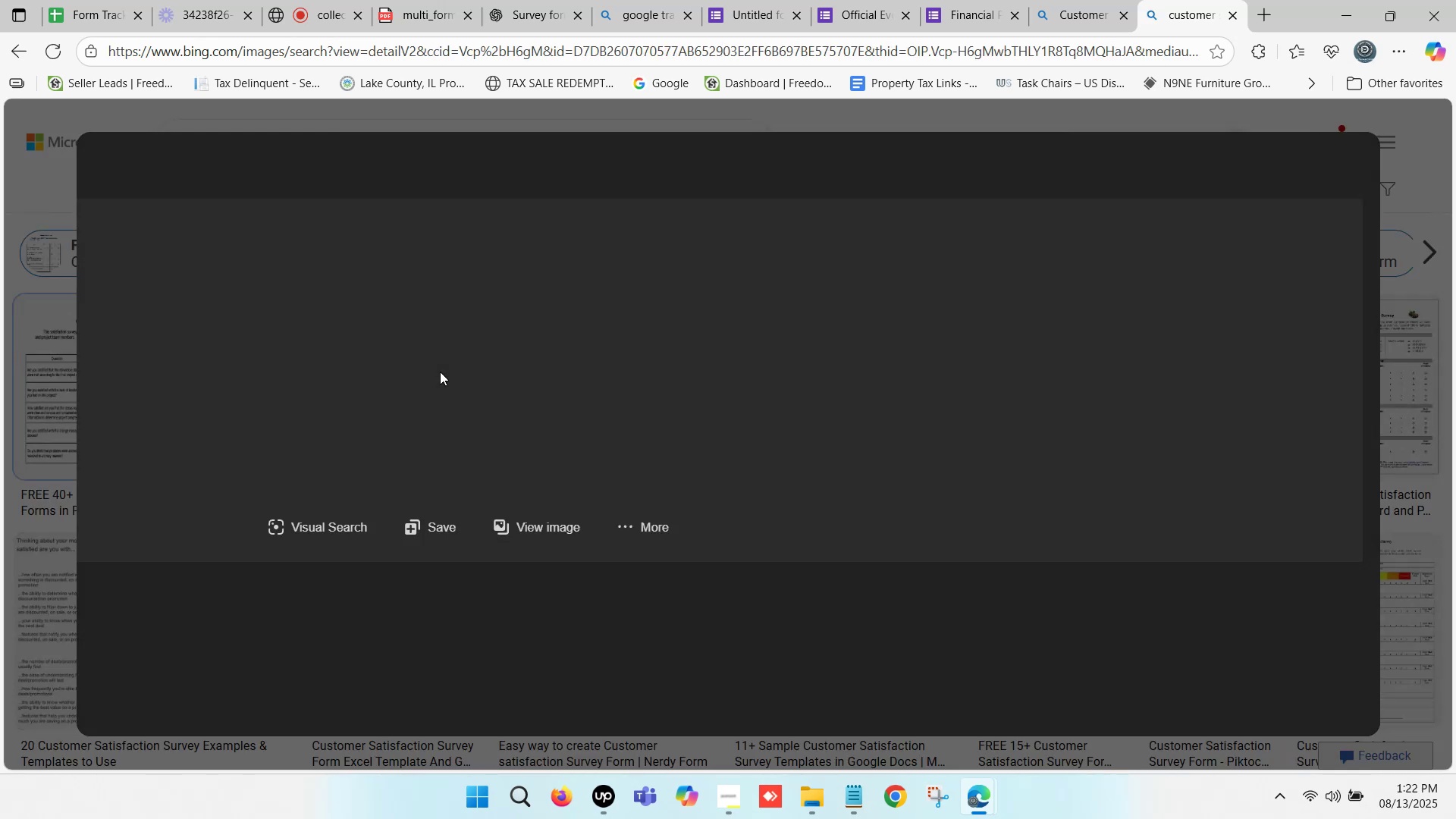 
scroll: coordinate [480, 492], scroll_direction: down, amount: 1.0
 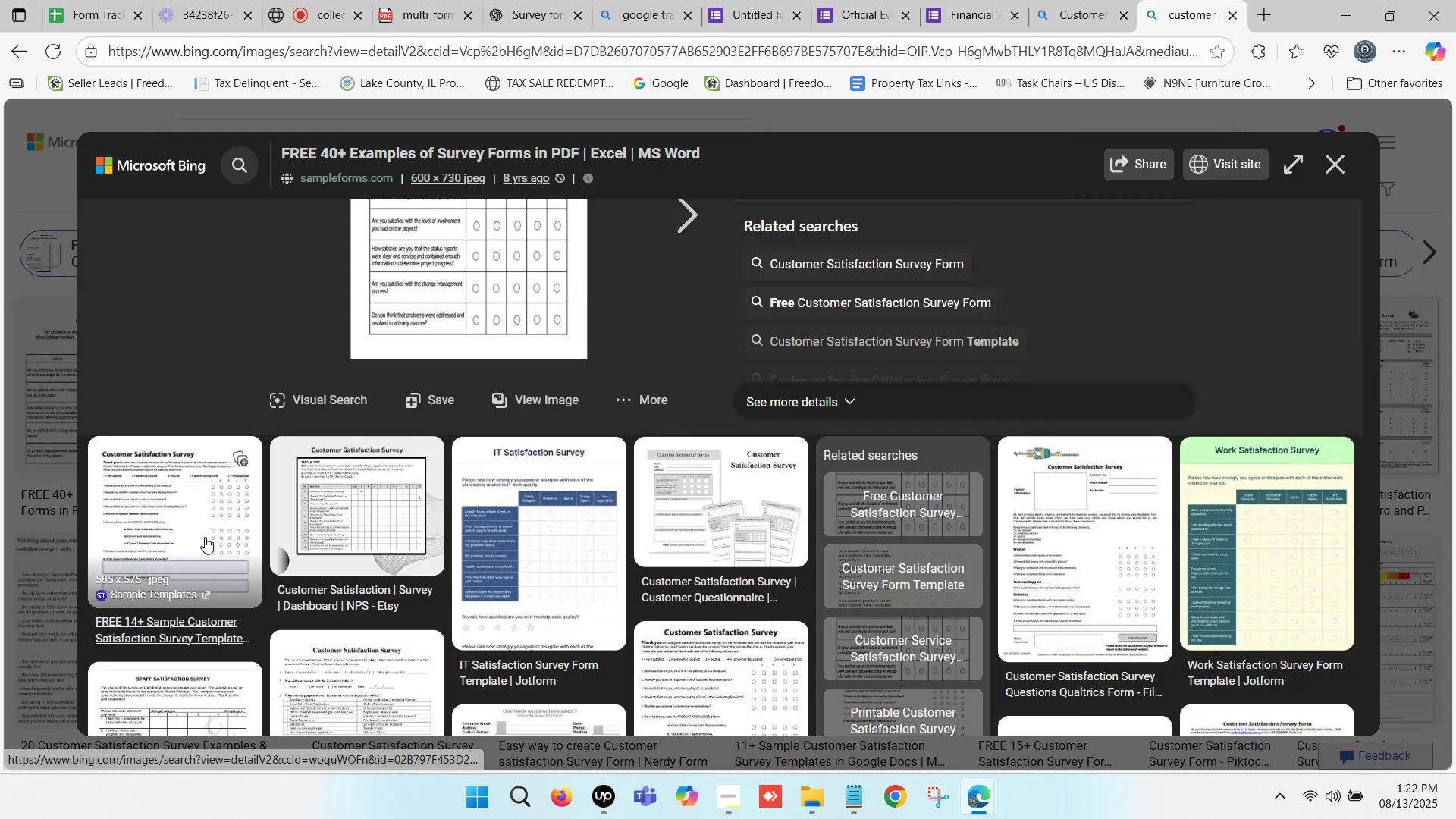 
left_click([175, 513])
 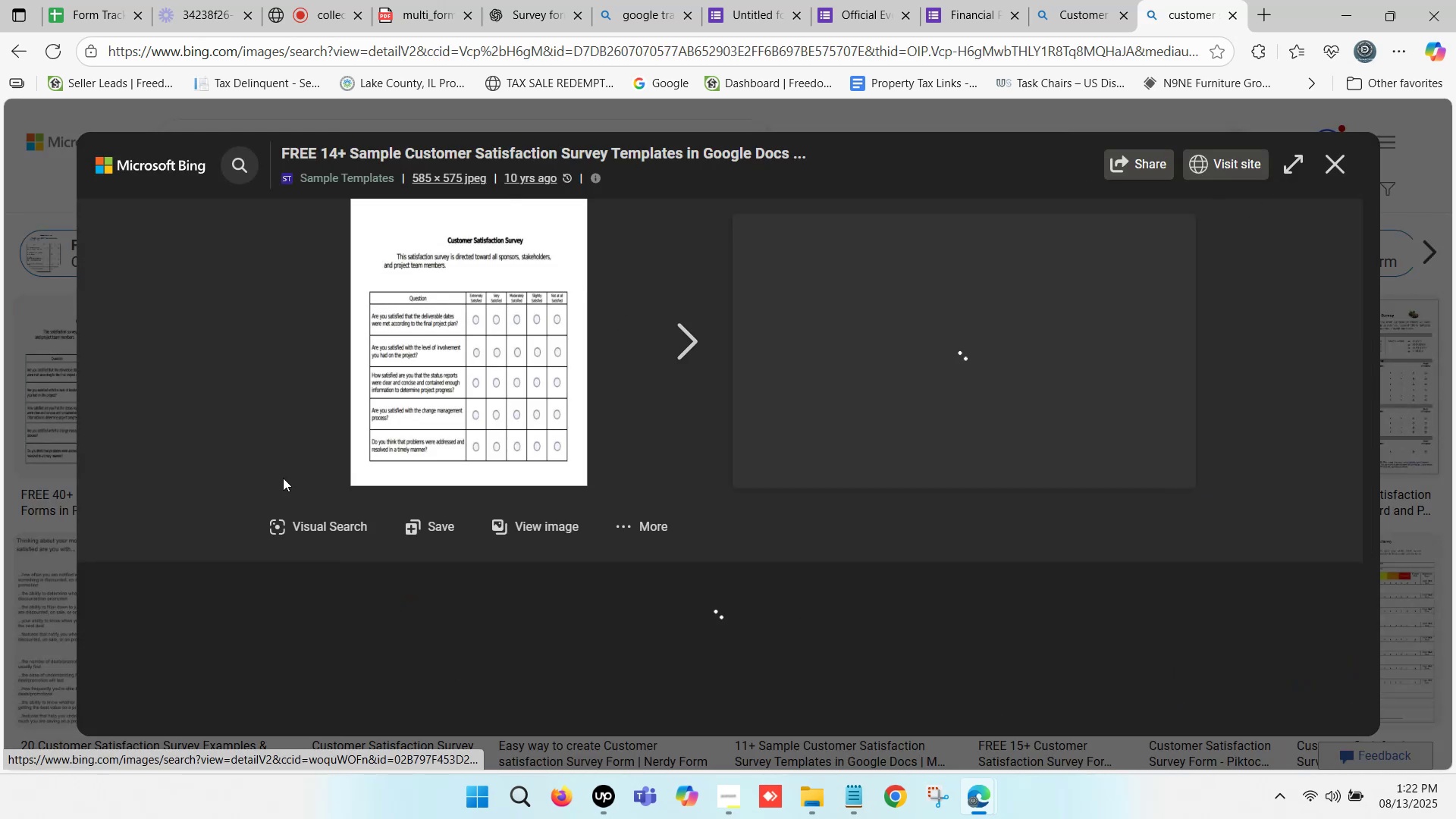 
mouse_move([836, 350])
 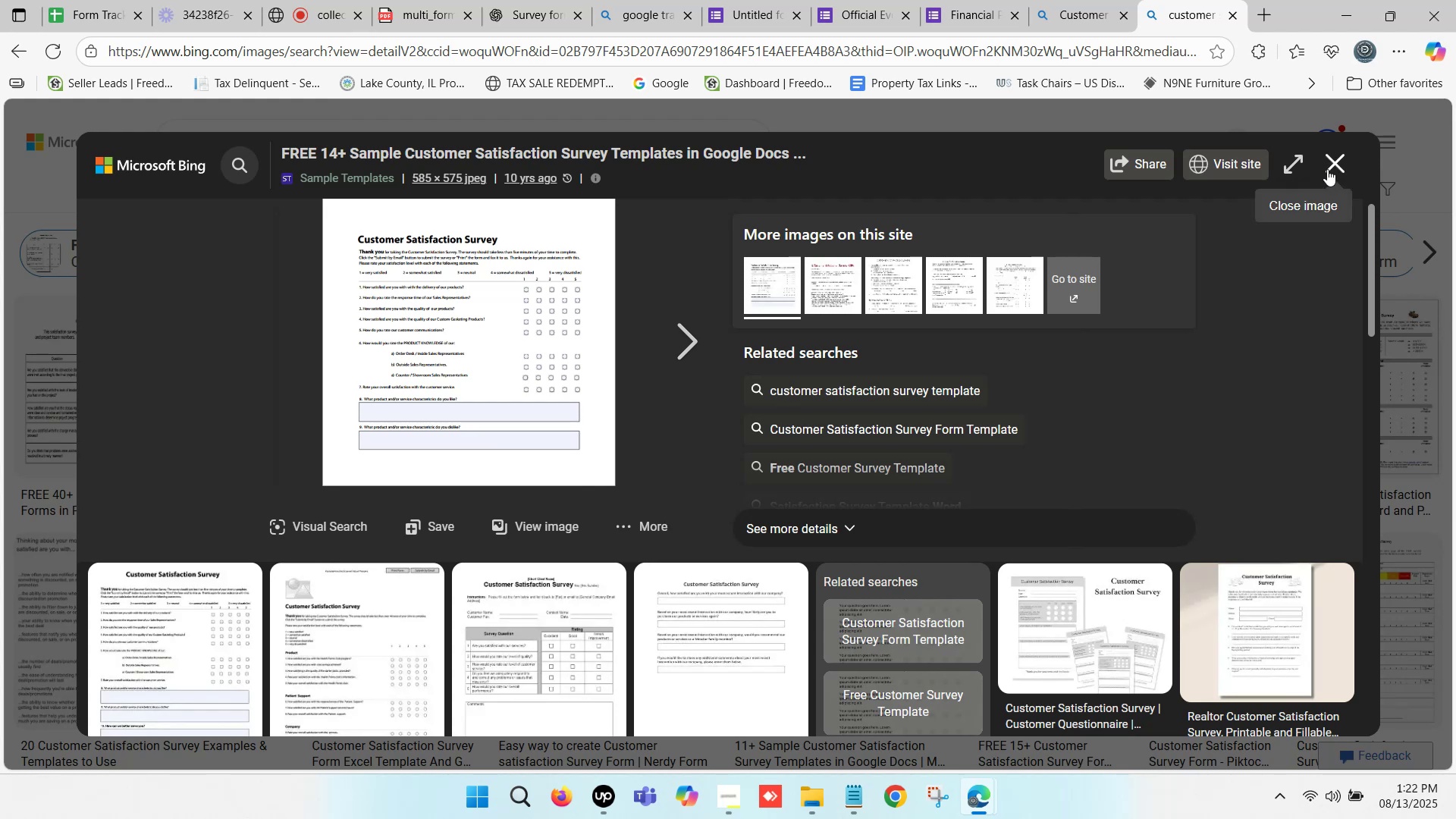 
left_click([1333, 165])
 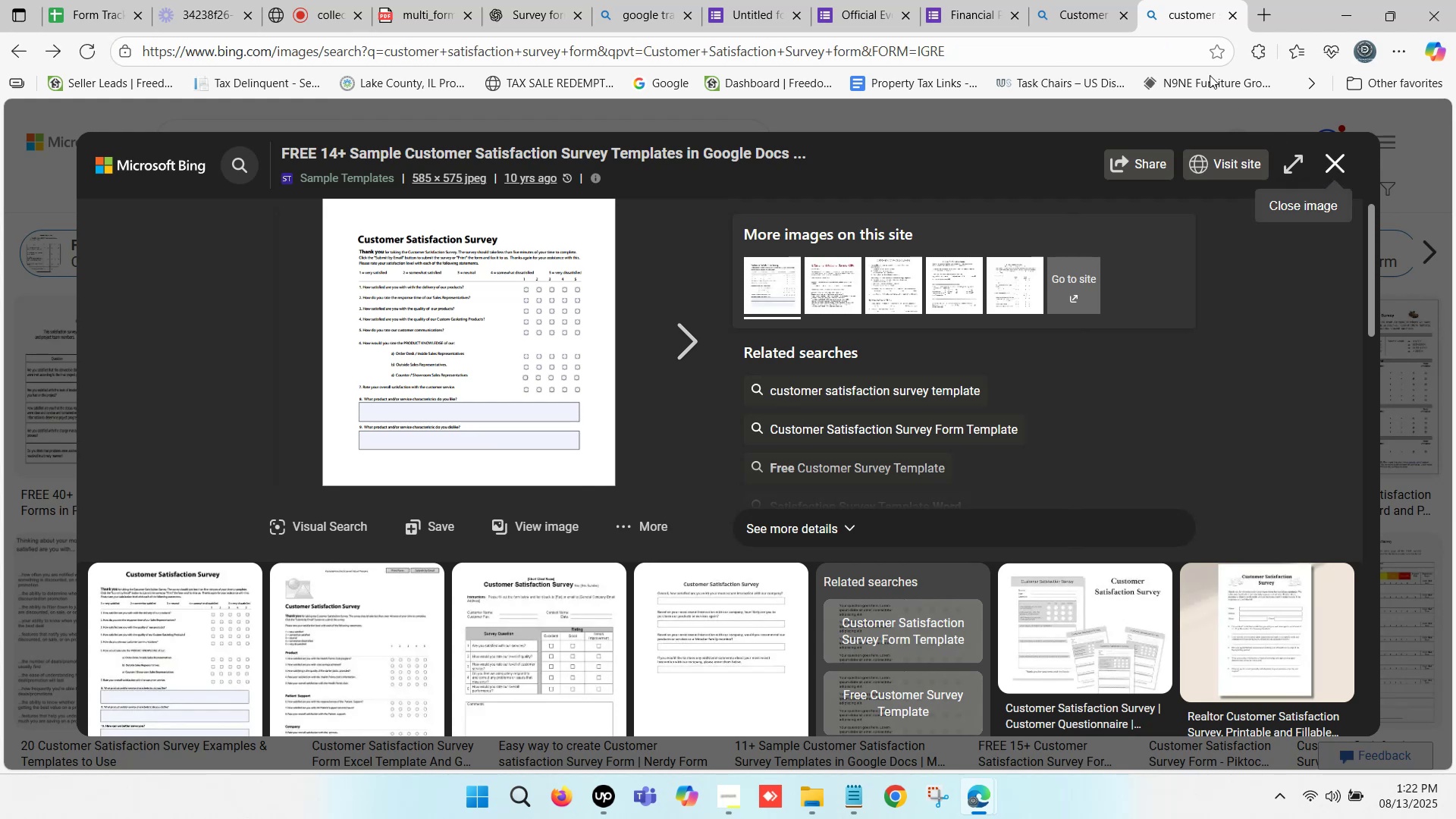 
left_click([1219, 0])
 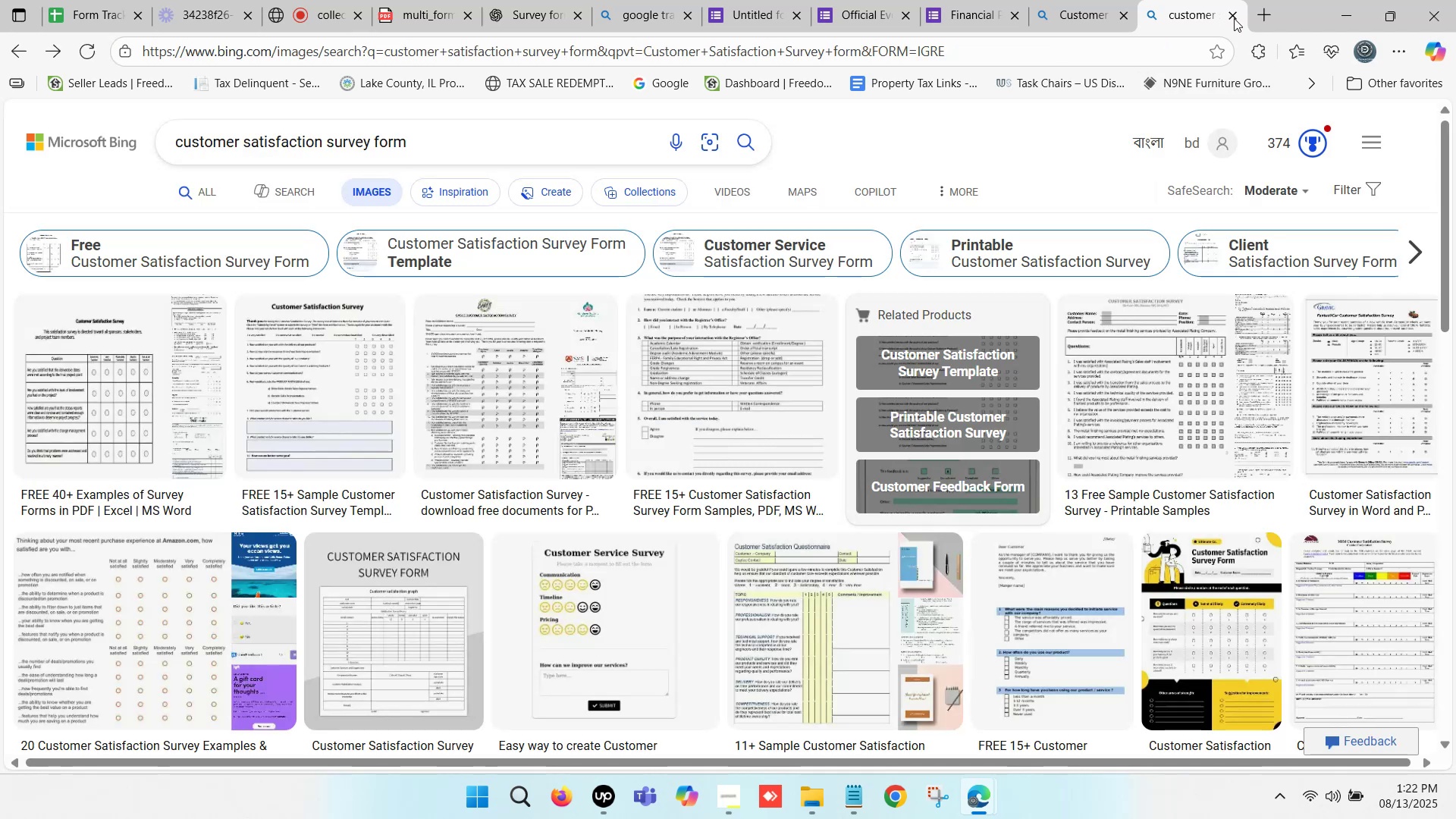 
left_click([1234, 18])
 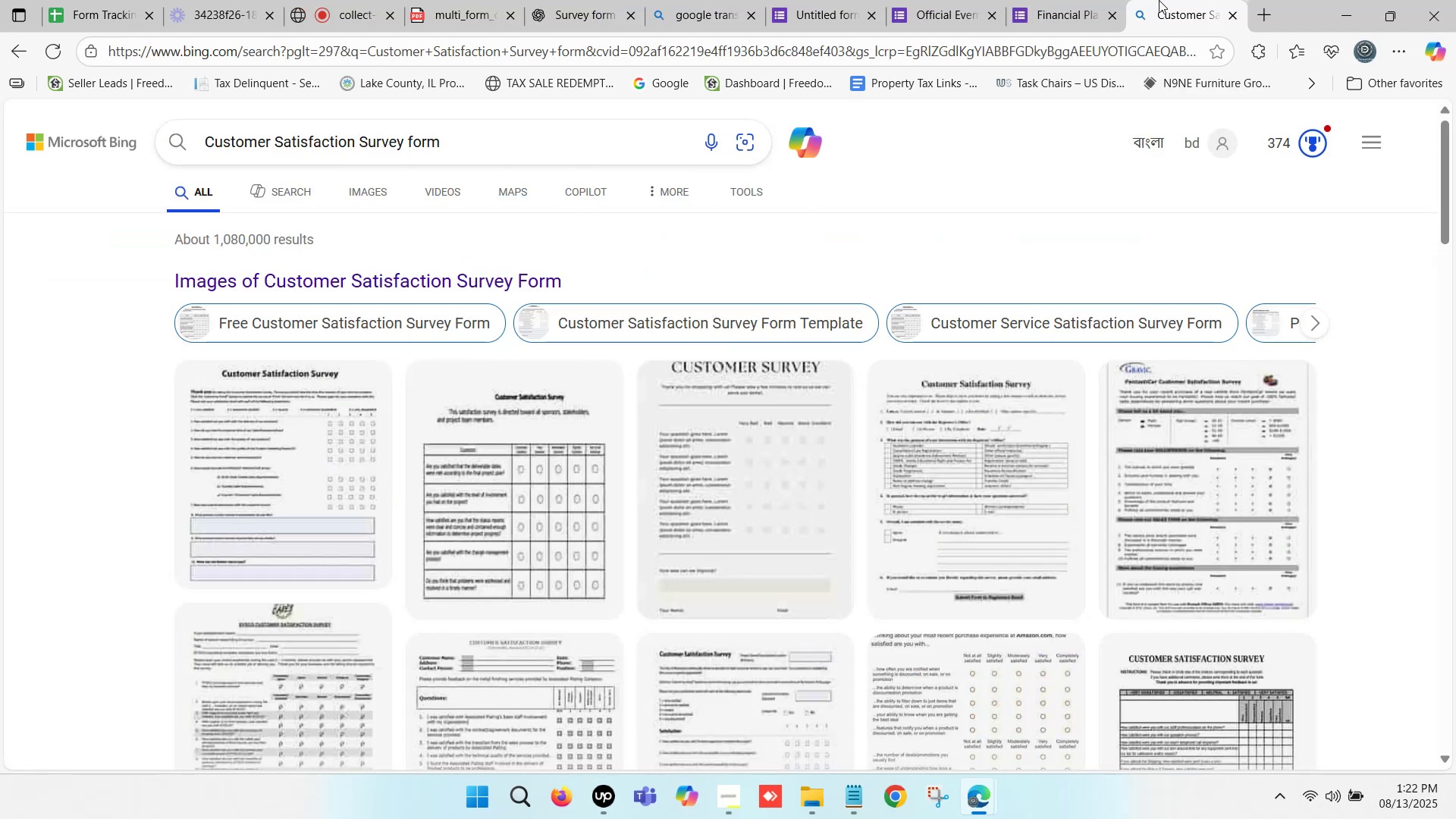 
left_click([1151, 0])
 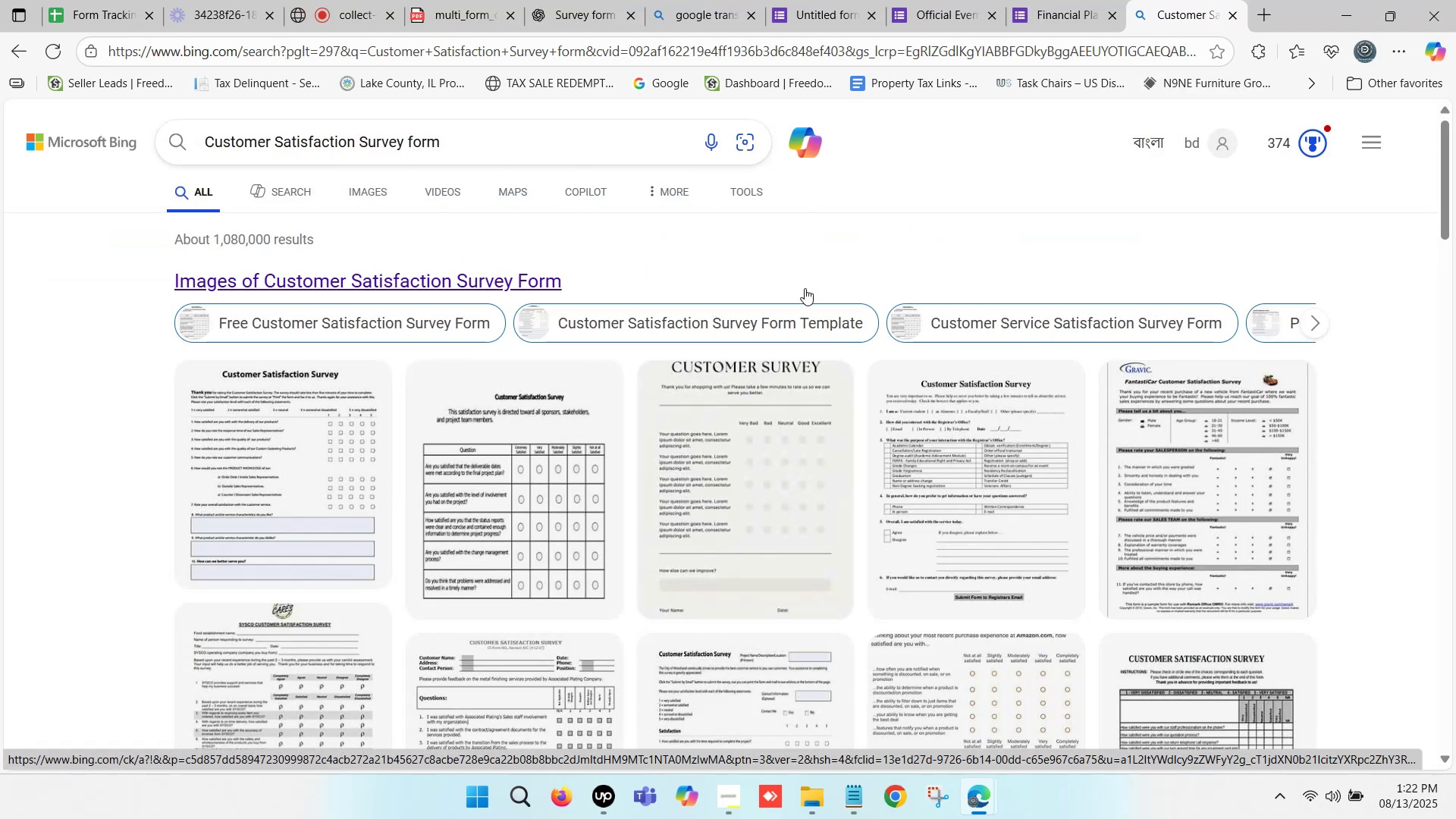 
wait(5.28)
 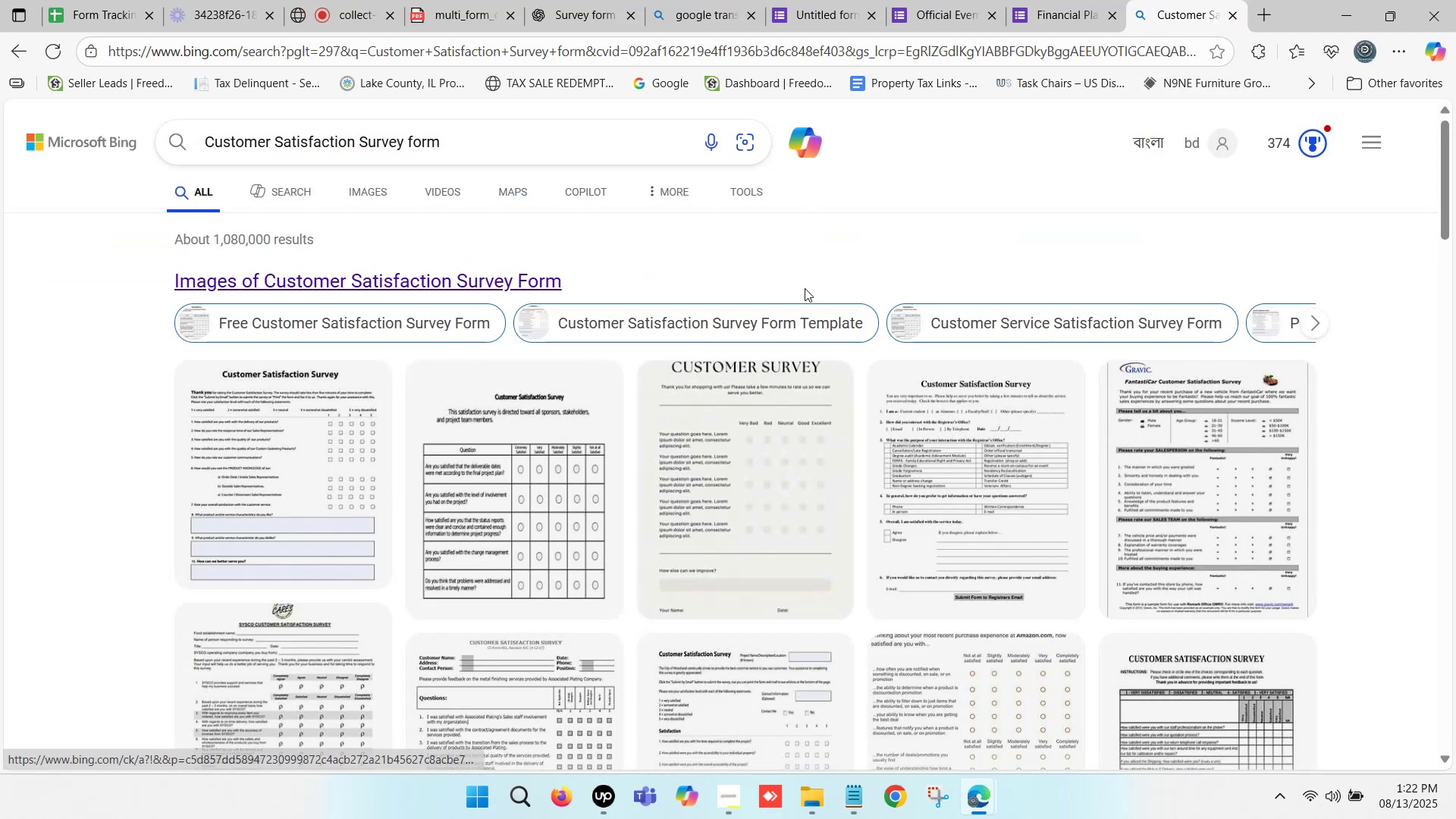 
scroll: coordinate [805, 288], scroll_direction: down, amount: 5.0
 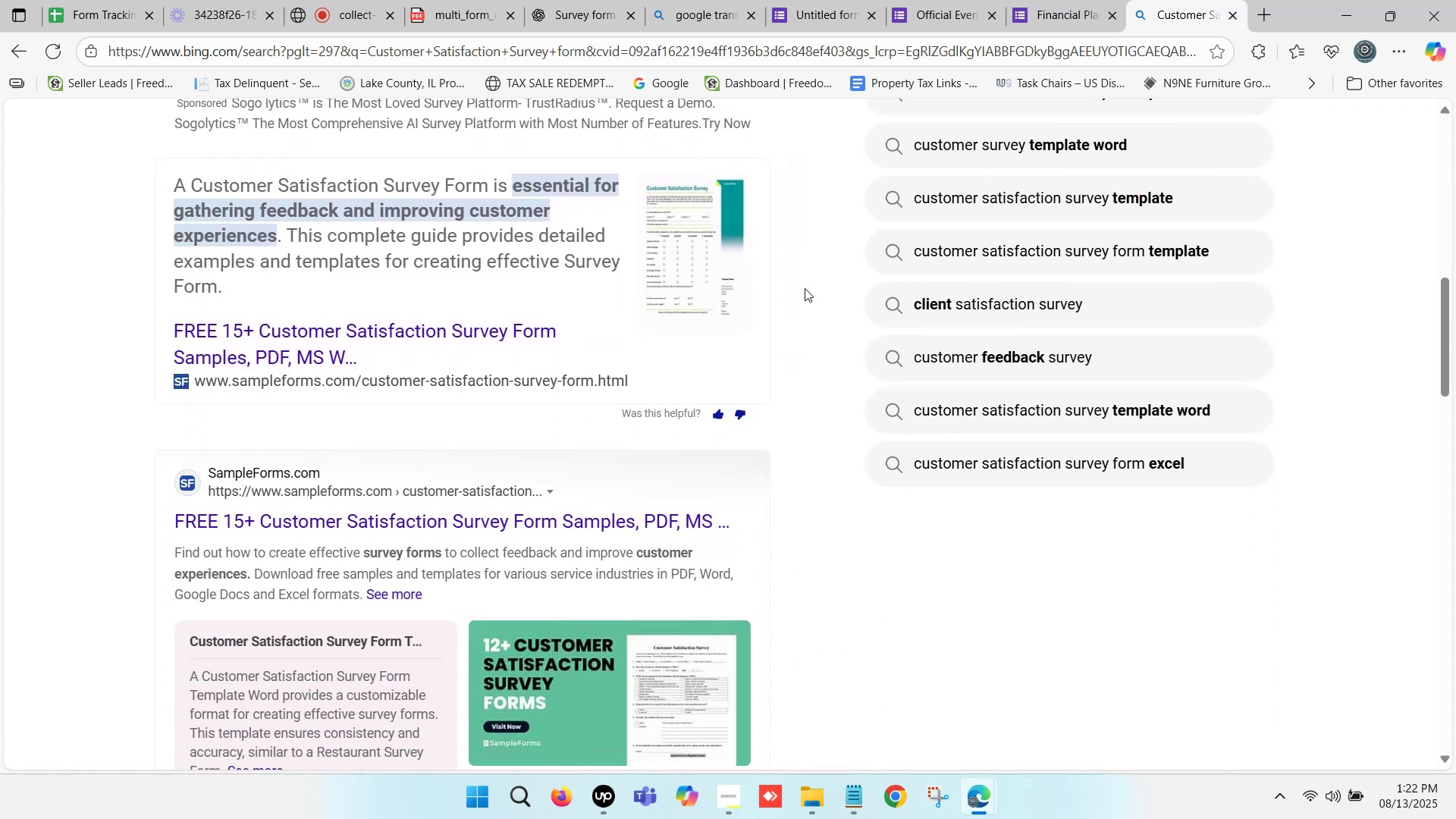 
scroll: coordinate [701, 231], scroll_direction: up, amount: 12.0
 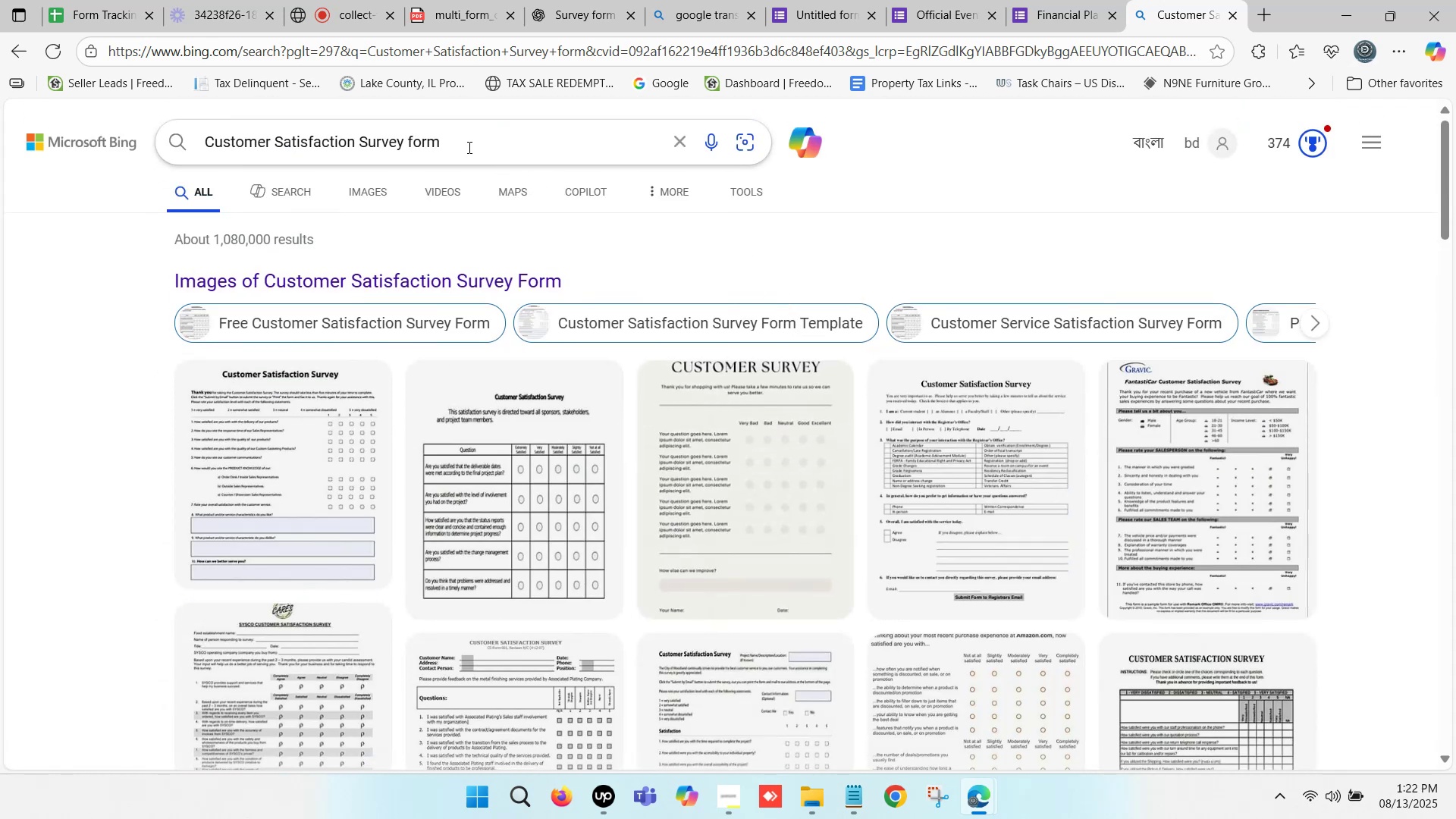 
left_click([467, 147])
 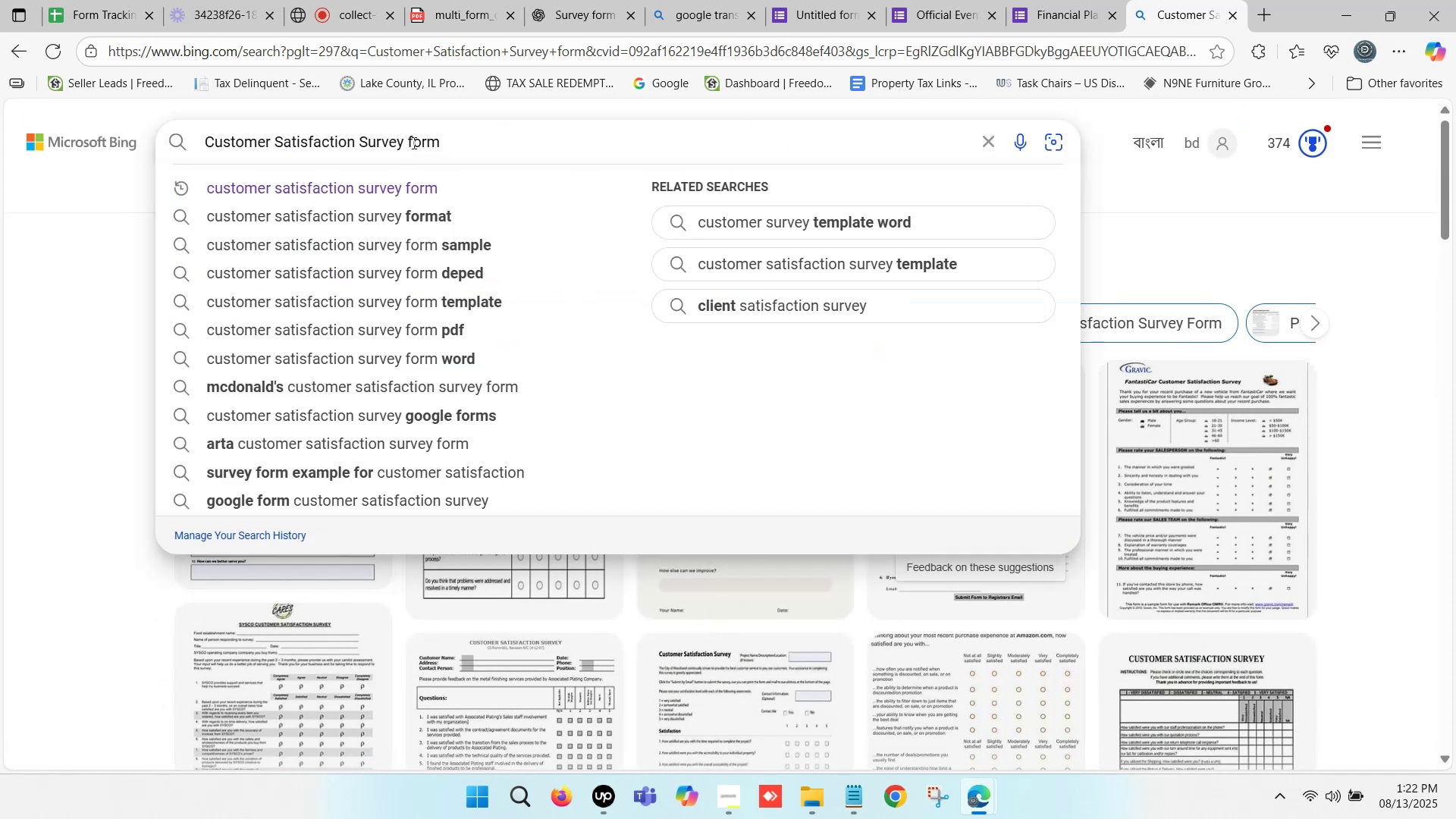 
left_click([410, 140])
 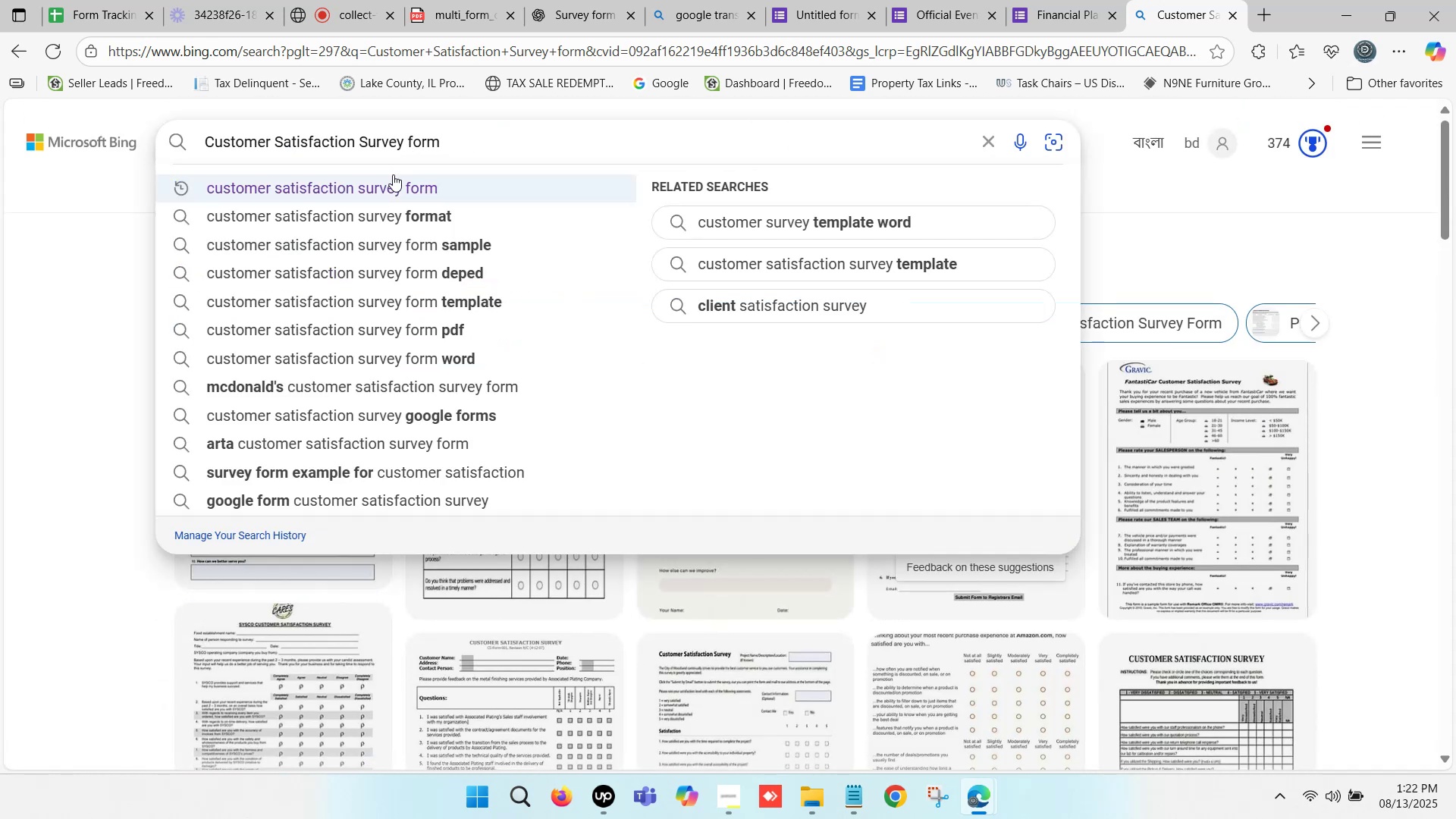 
type(online )
 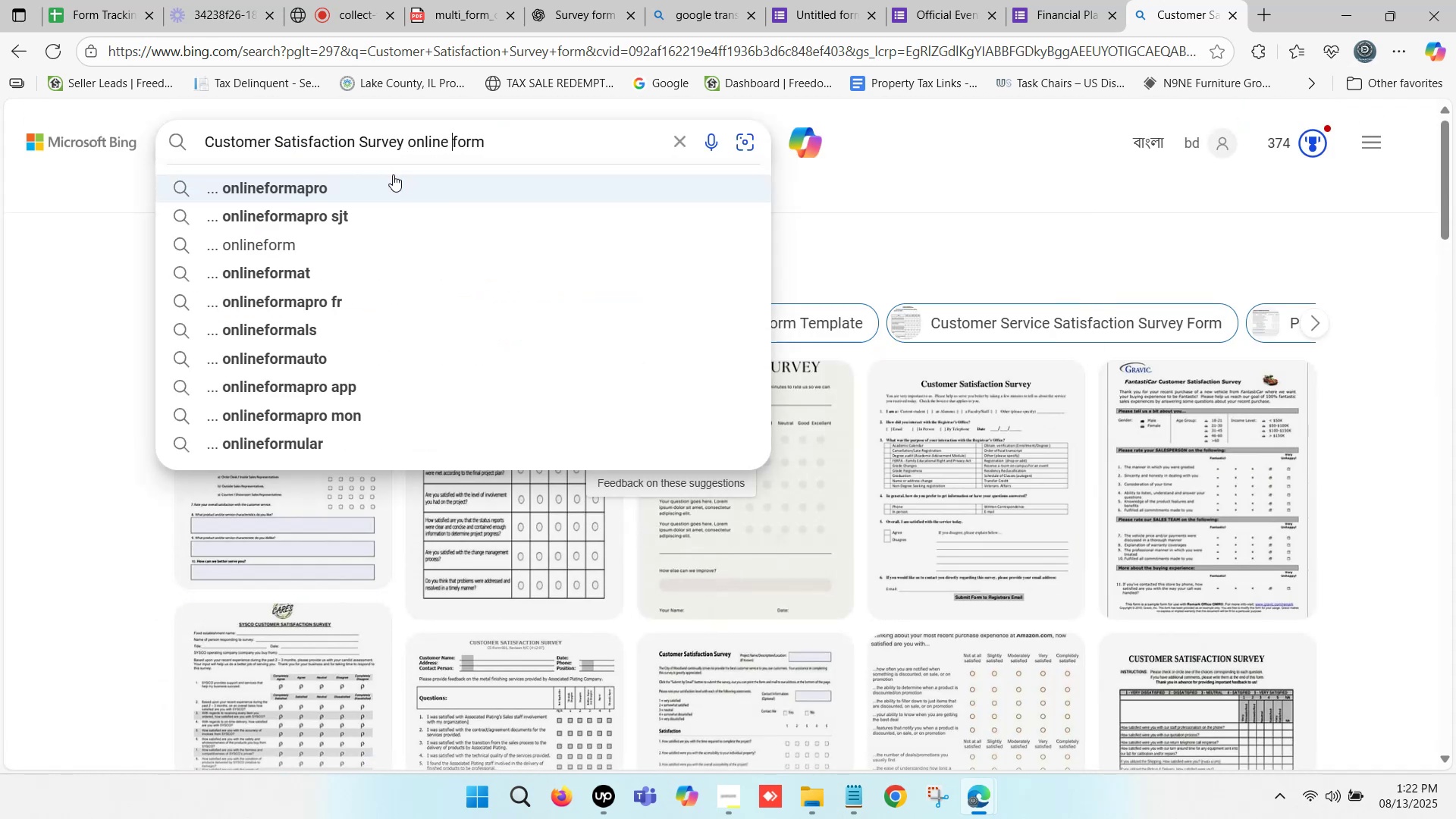 
key(Enter)
 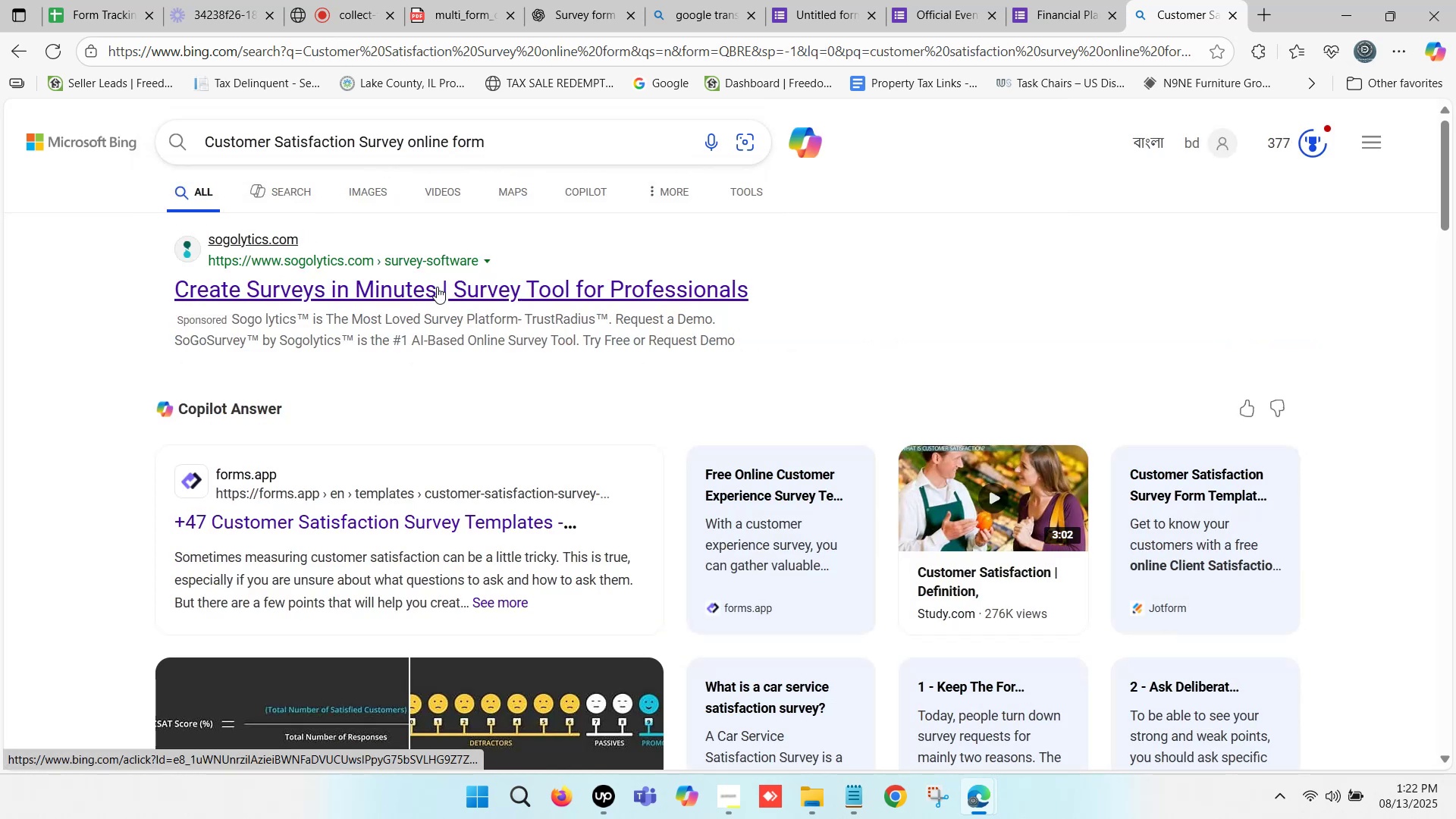 
left_click([365, 193])
 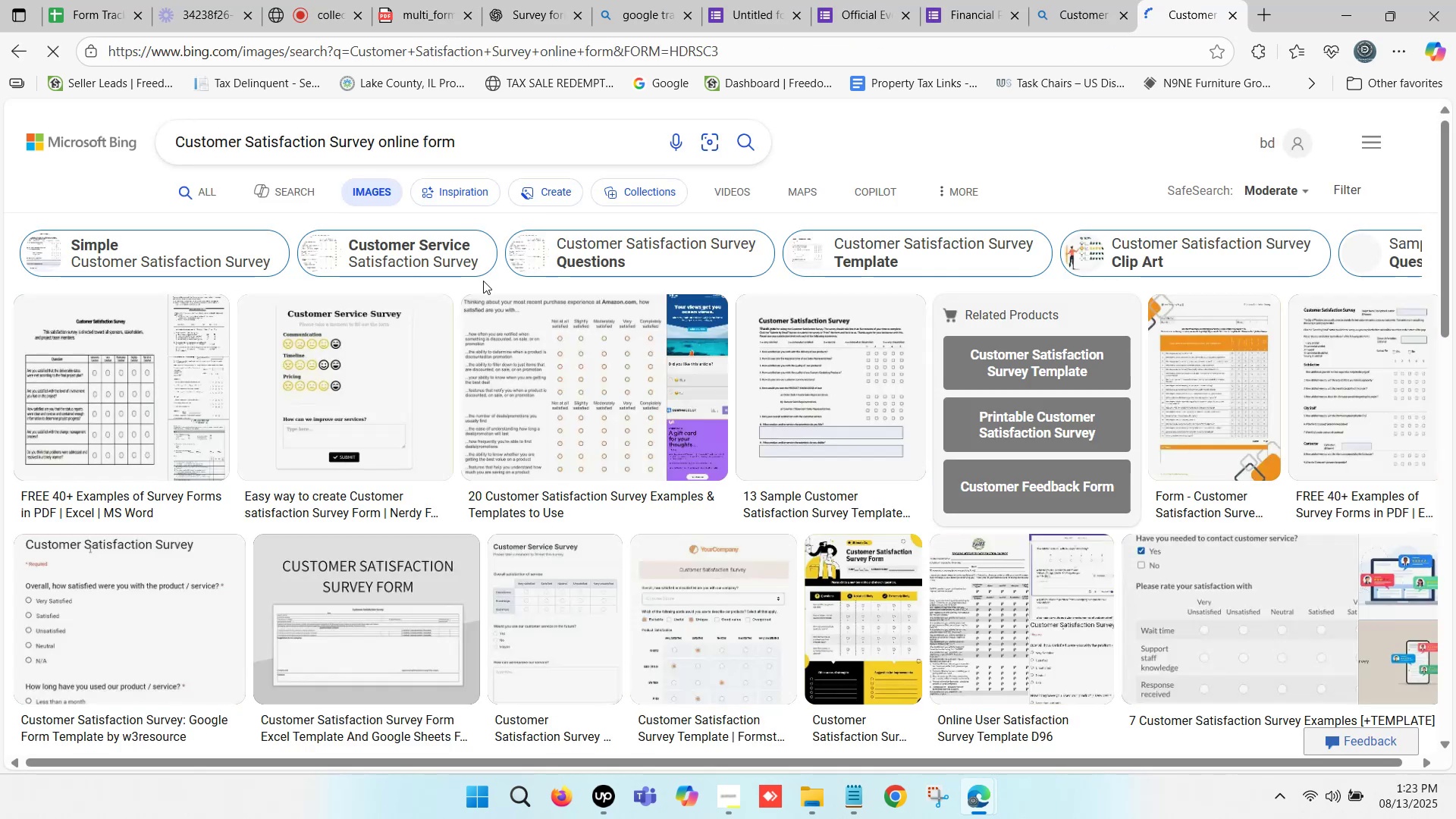 
scroll: coordinate [483, 281], scroll_direction: down, amount: 3.0
 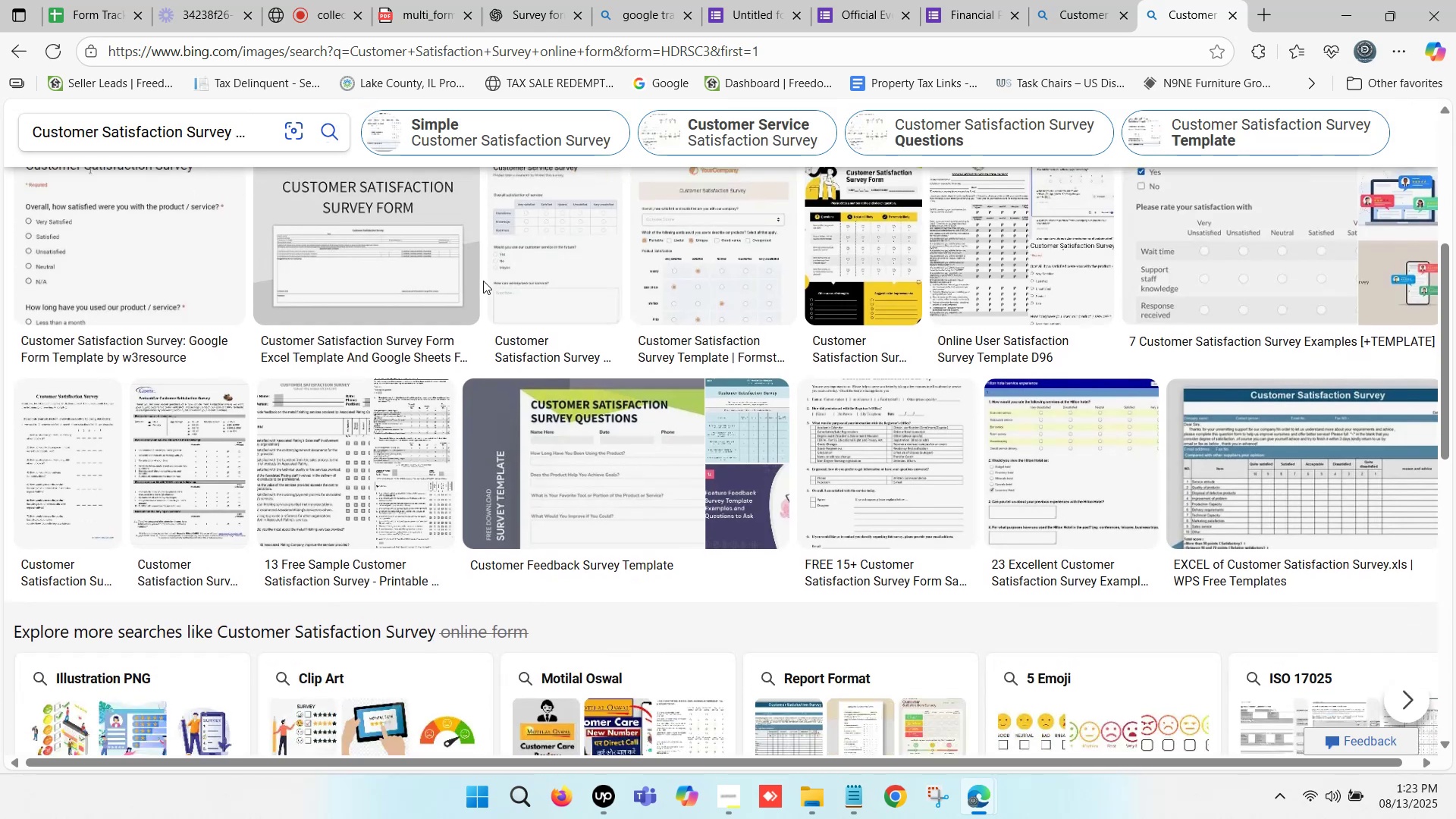 
scroll: coordinate [483, 281], scroll_direction: up, amount: 2.0
 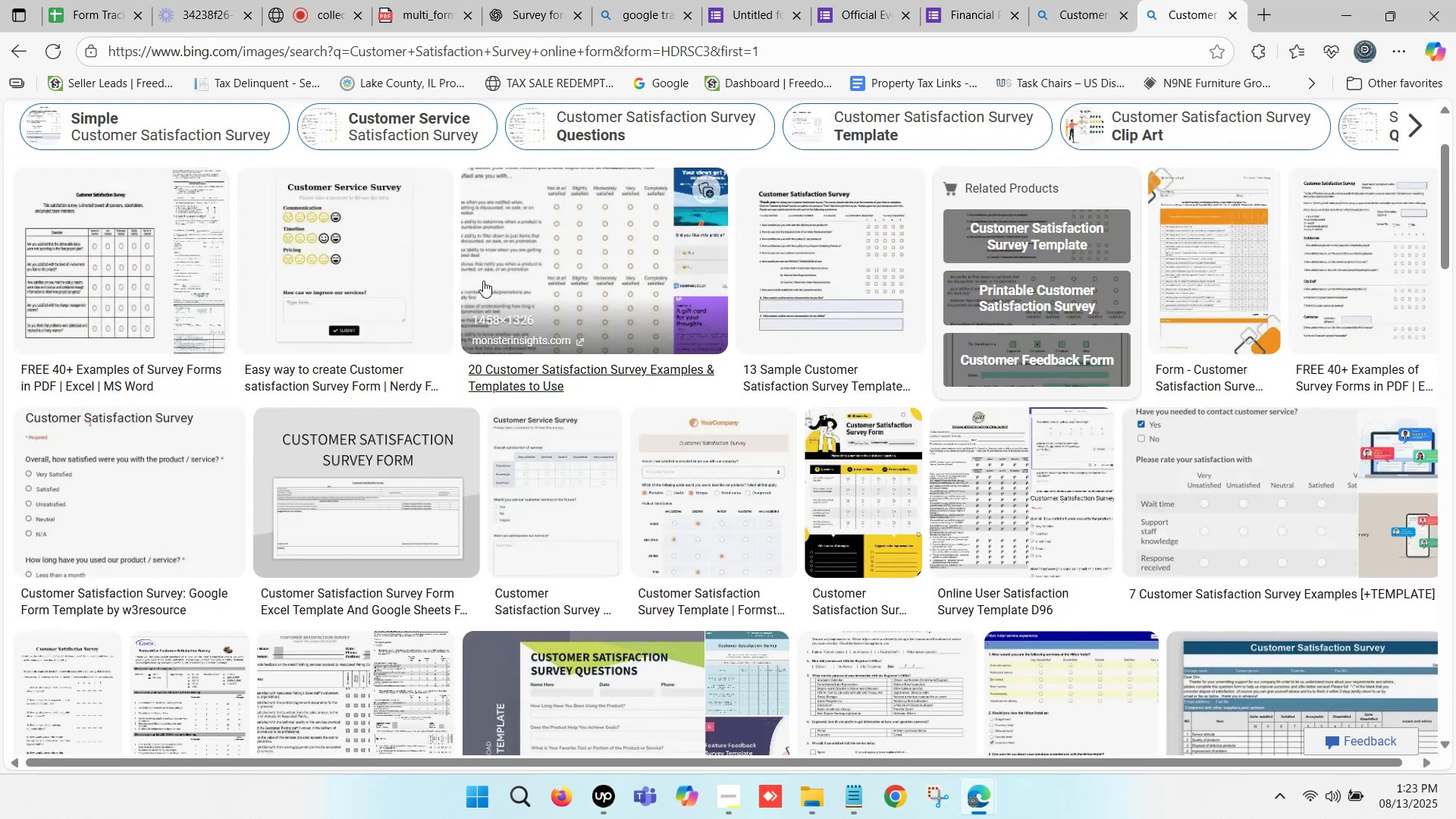 
scroll: coordinate [917, 352], scroll_direction: down, amount: 7.0
 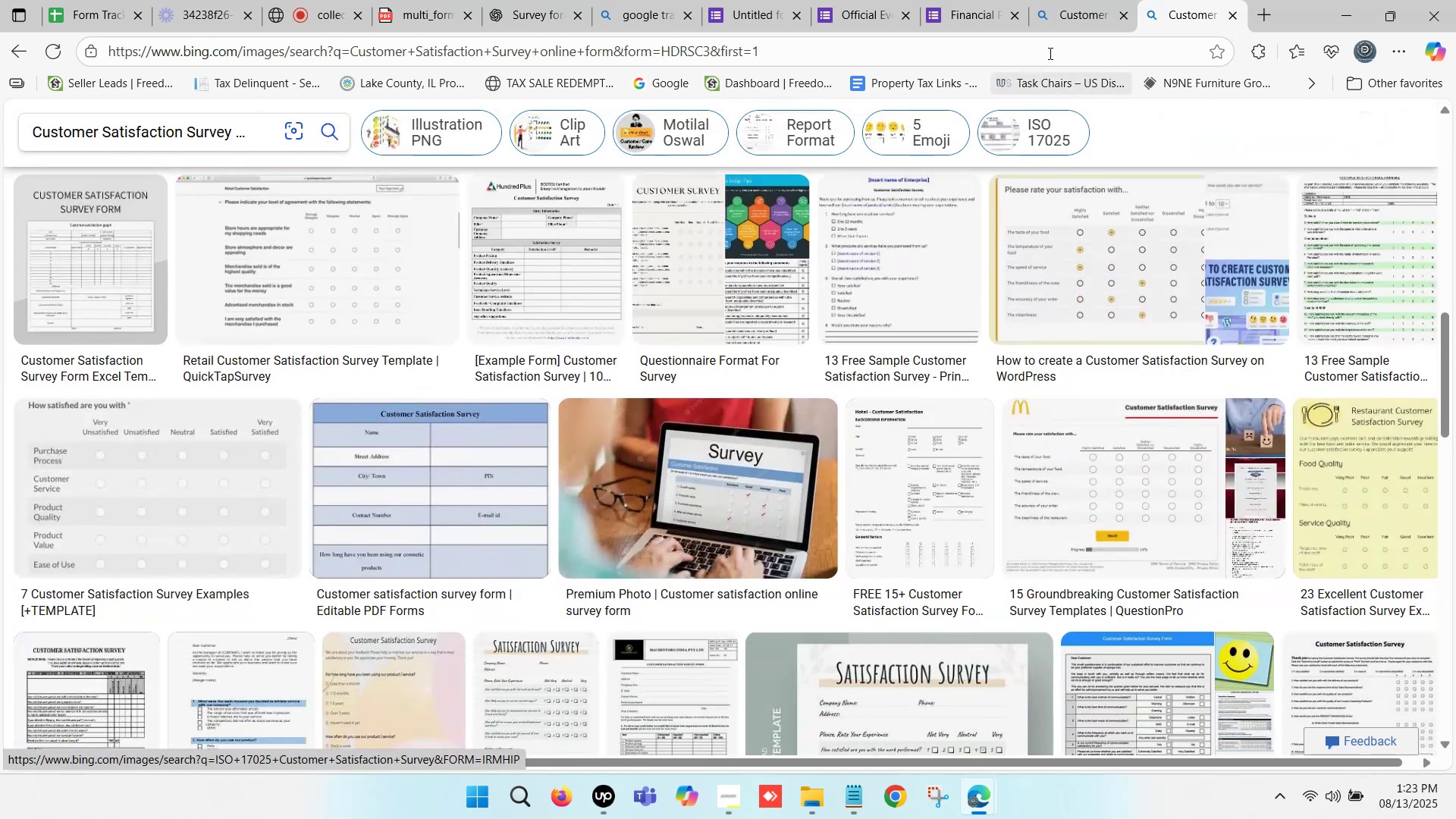 
left_click([1056, 0])
 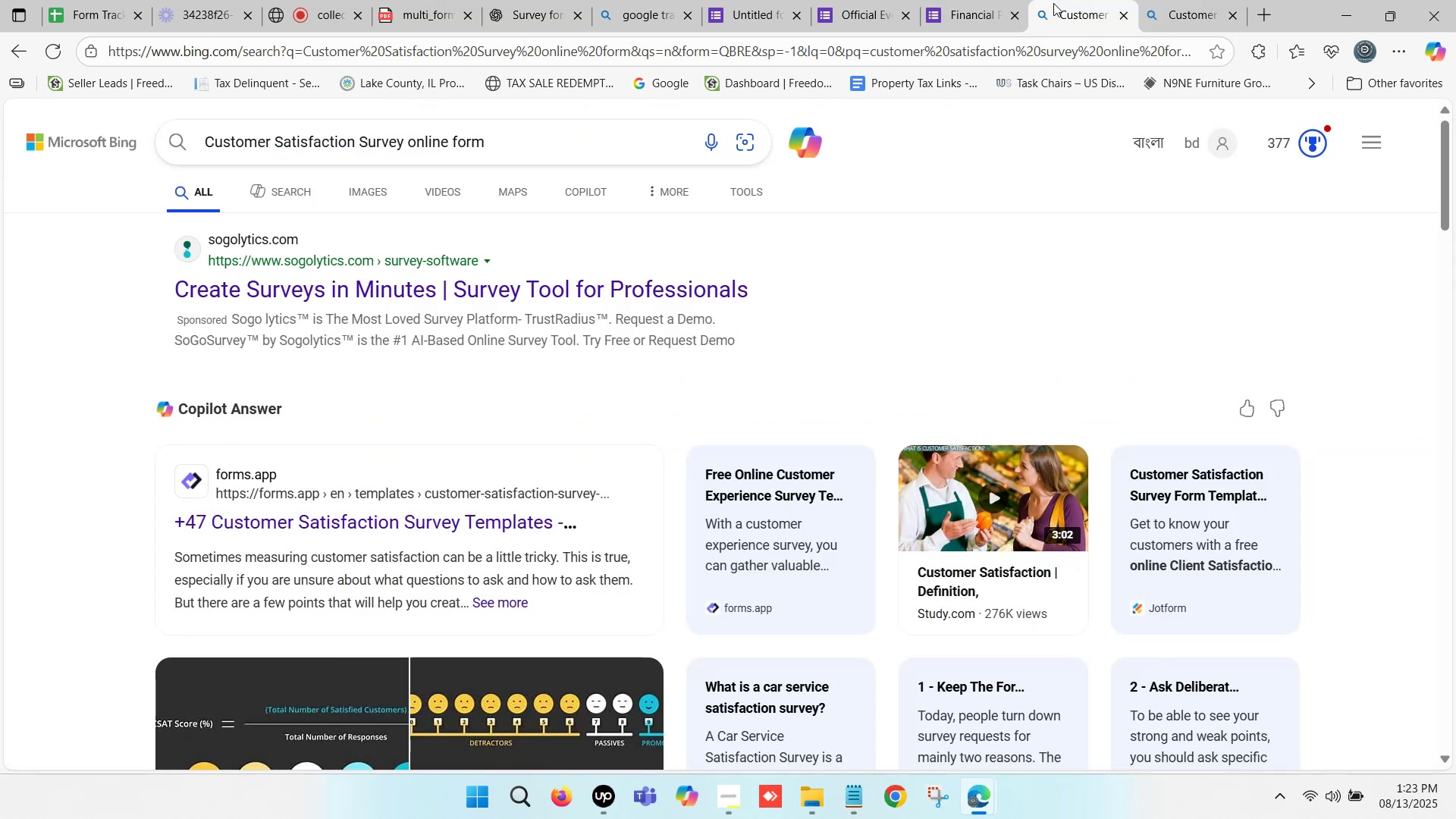 
scroll: coordinate [686, 196], scroll_direction: up, amount: 3.0
 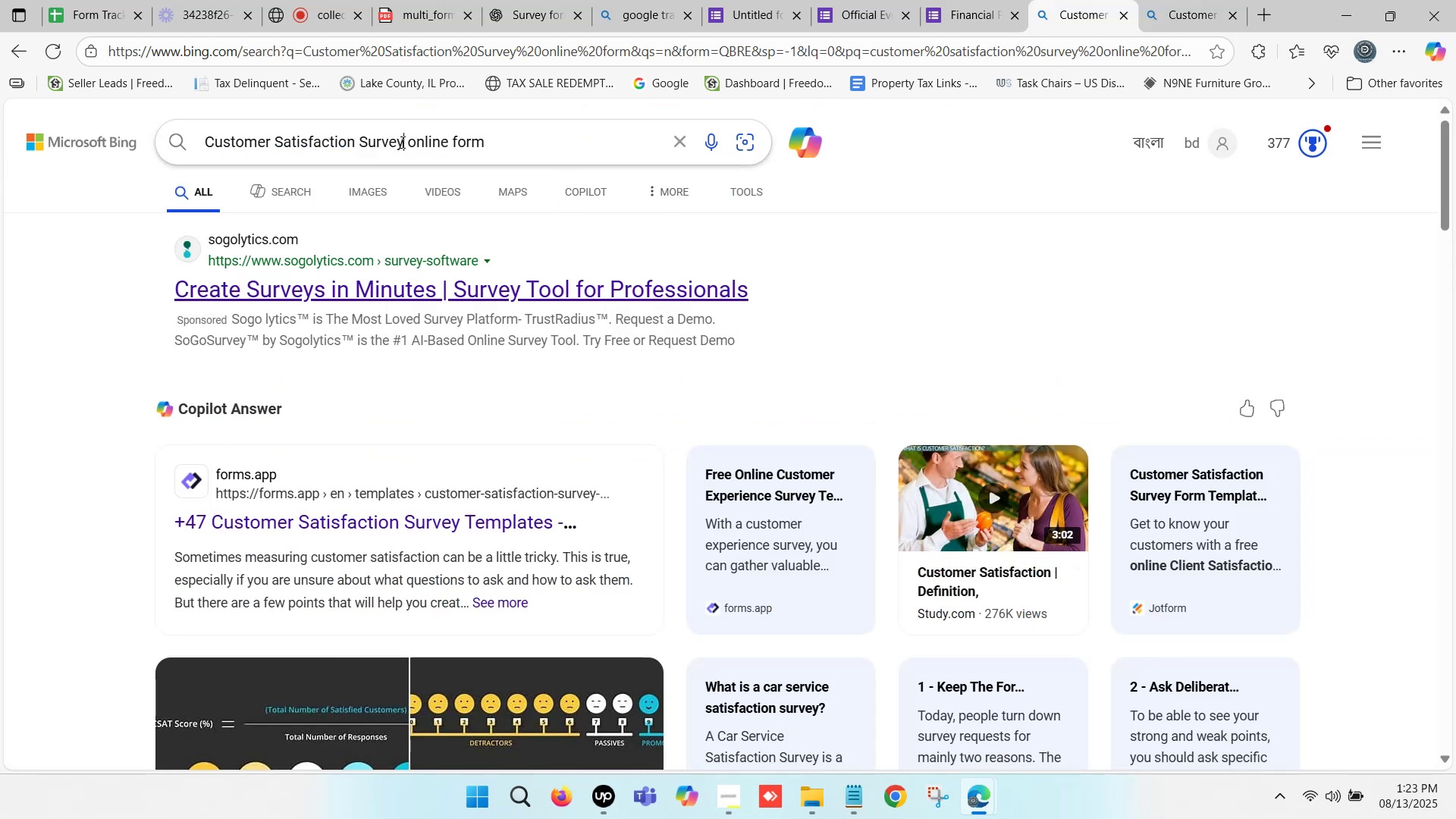 
key(Control+ControlLeft)
 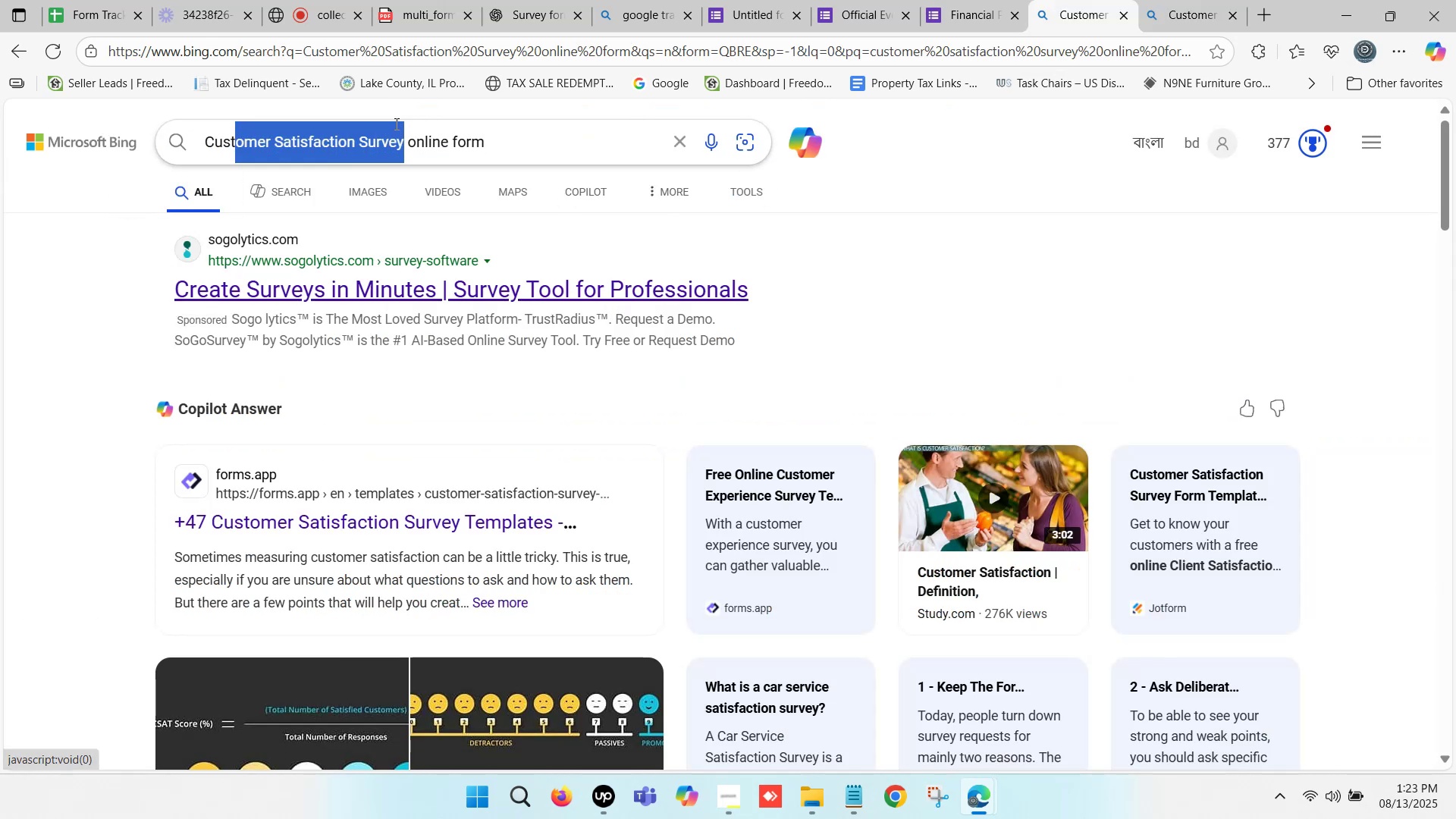 
left_click([406, 133])
 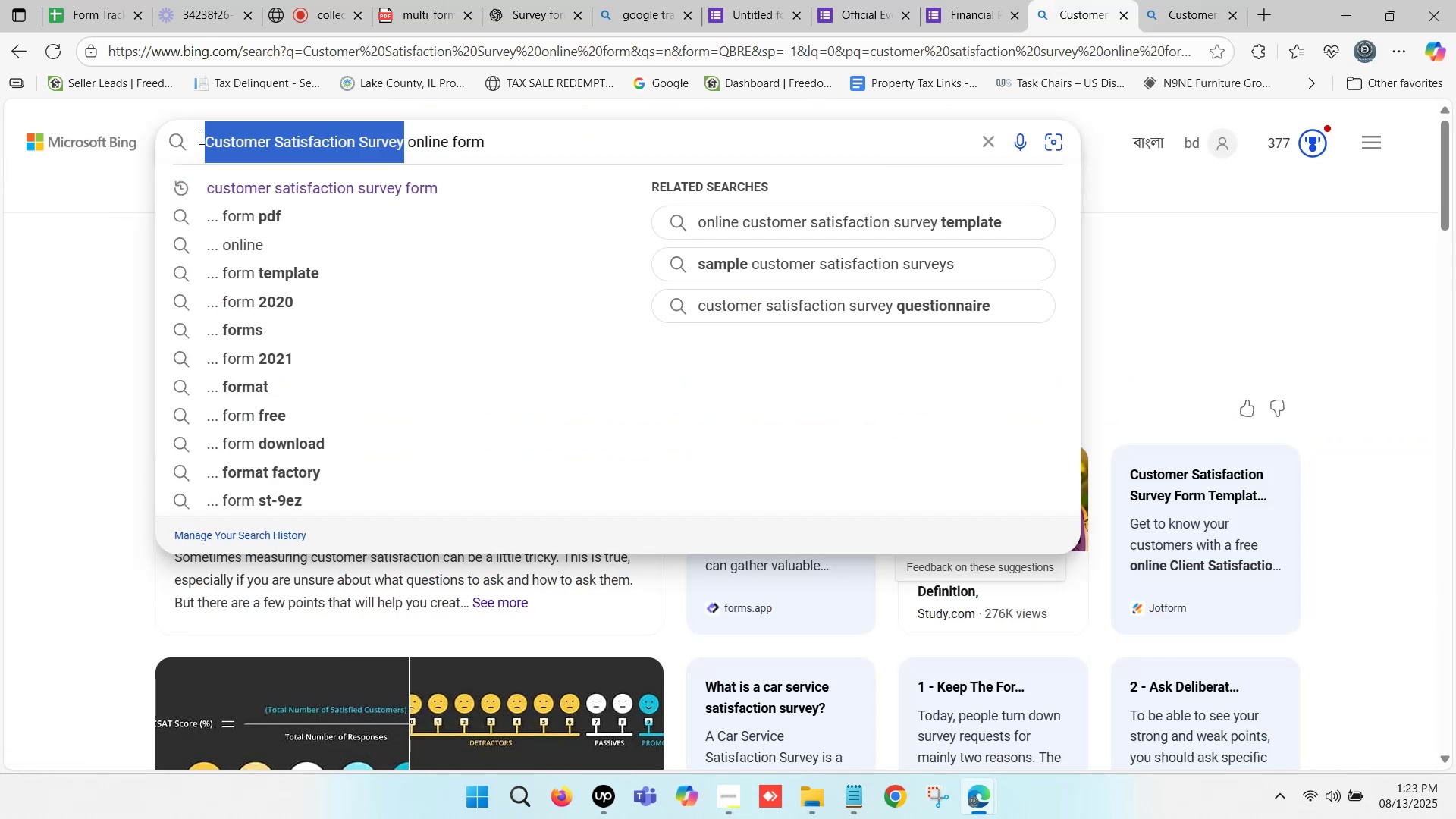 
key(Control+ControlLeft)
 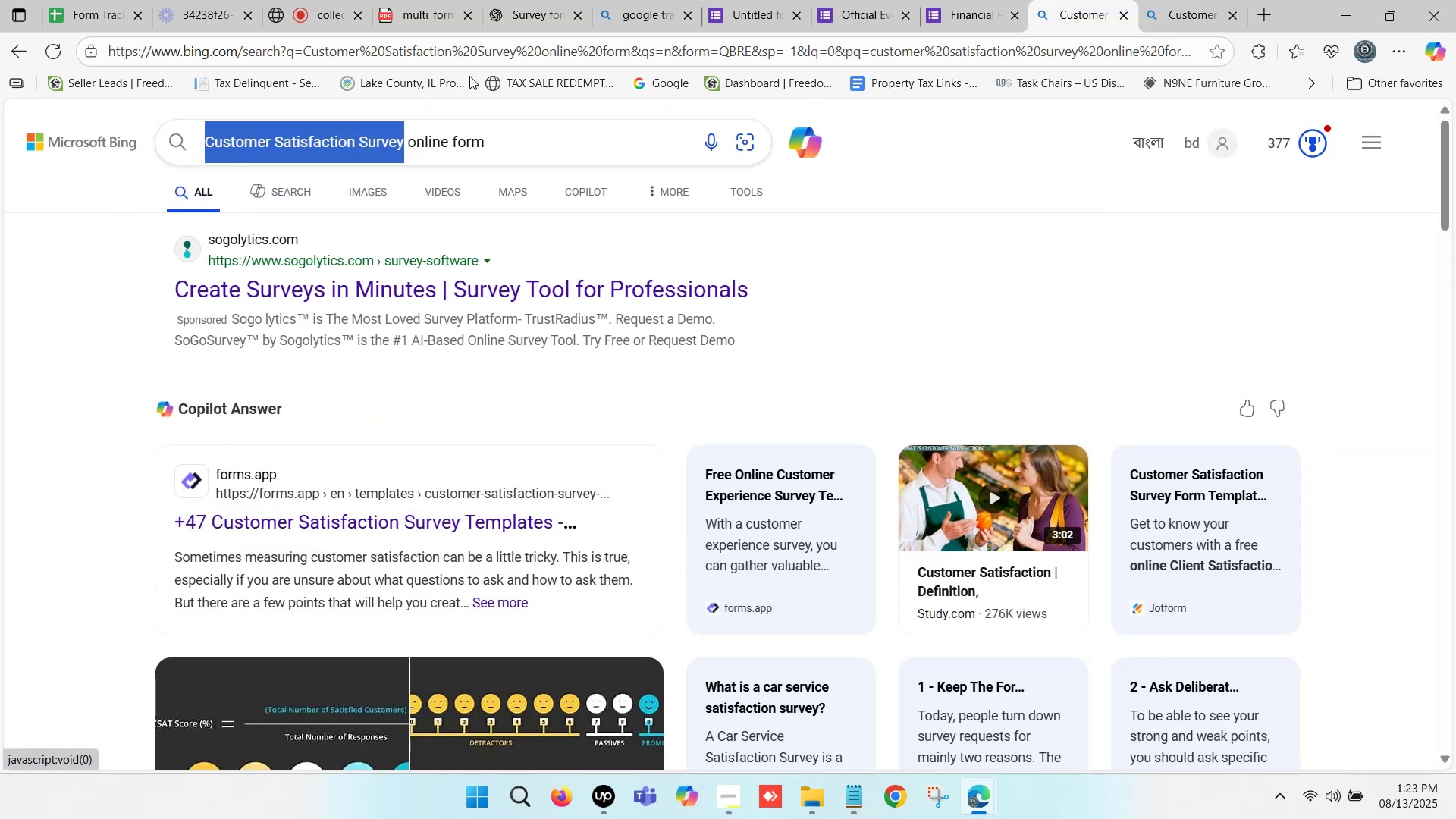 
key(Control+C)
 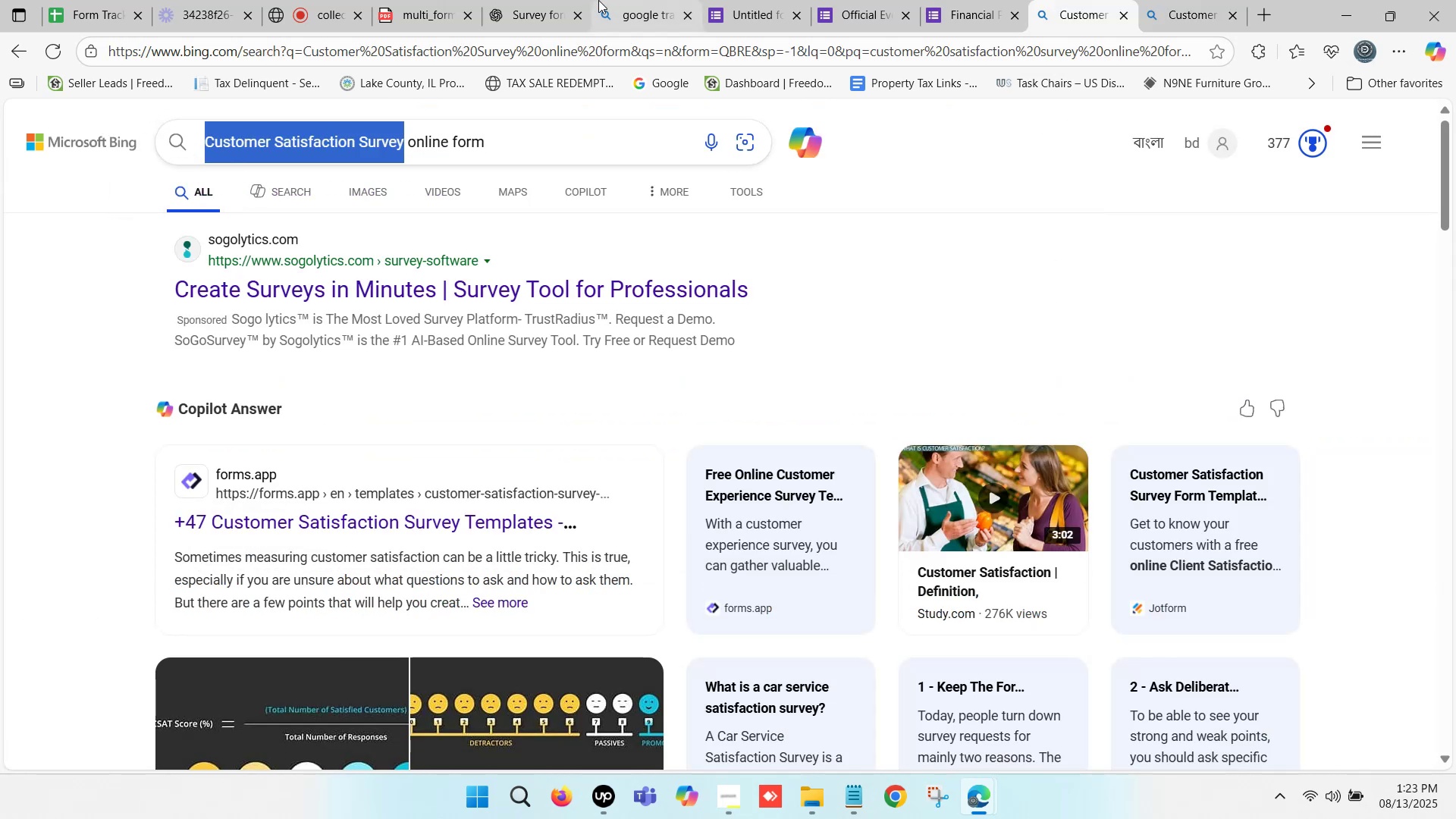 
left_click([535, 0])
 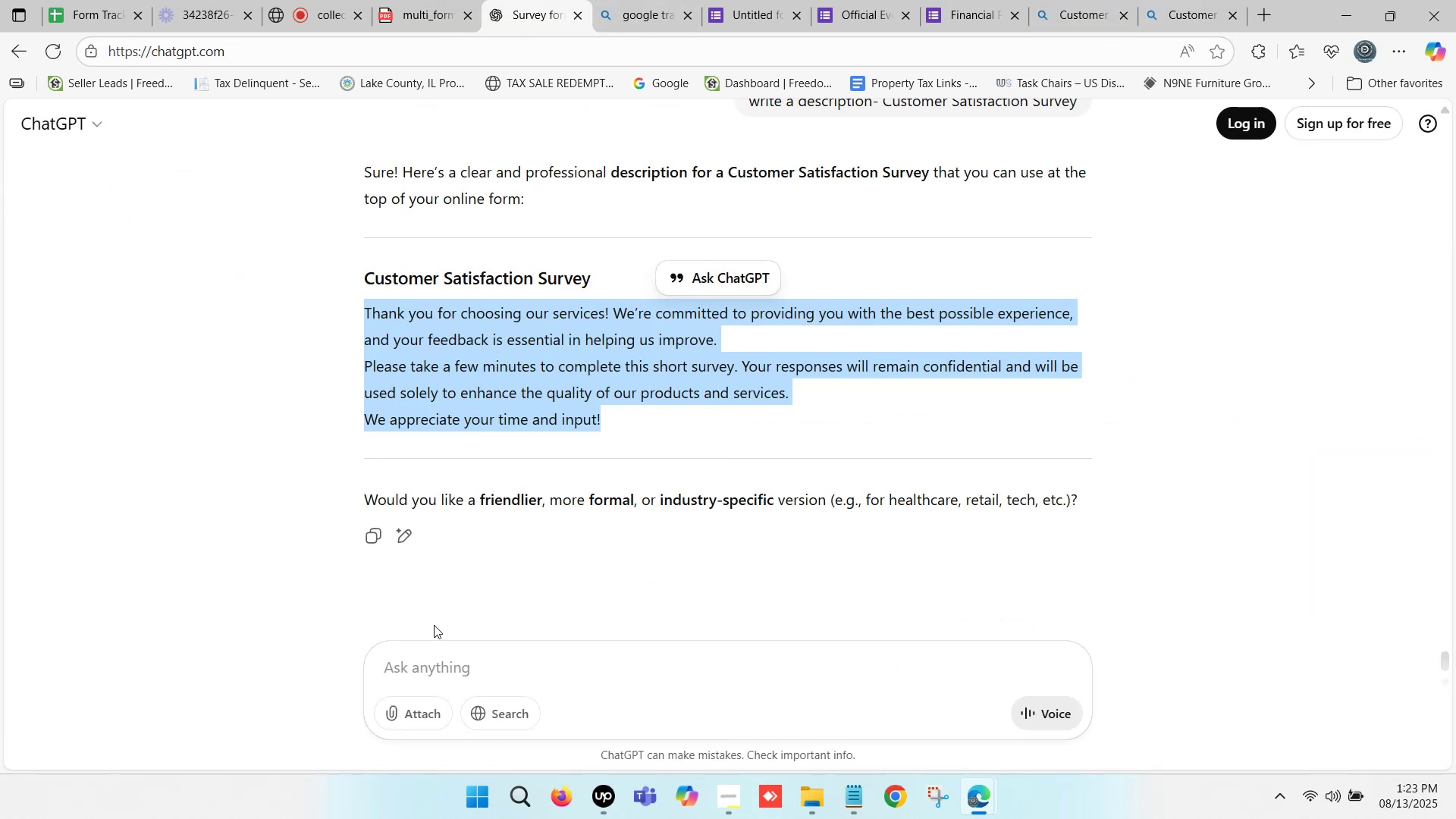 
left_click([430, 666])
 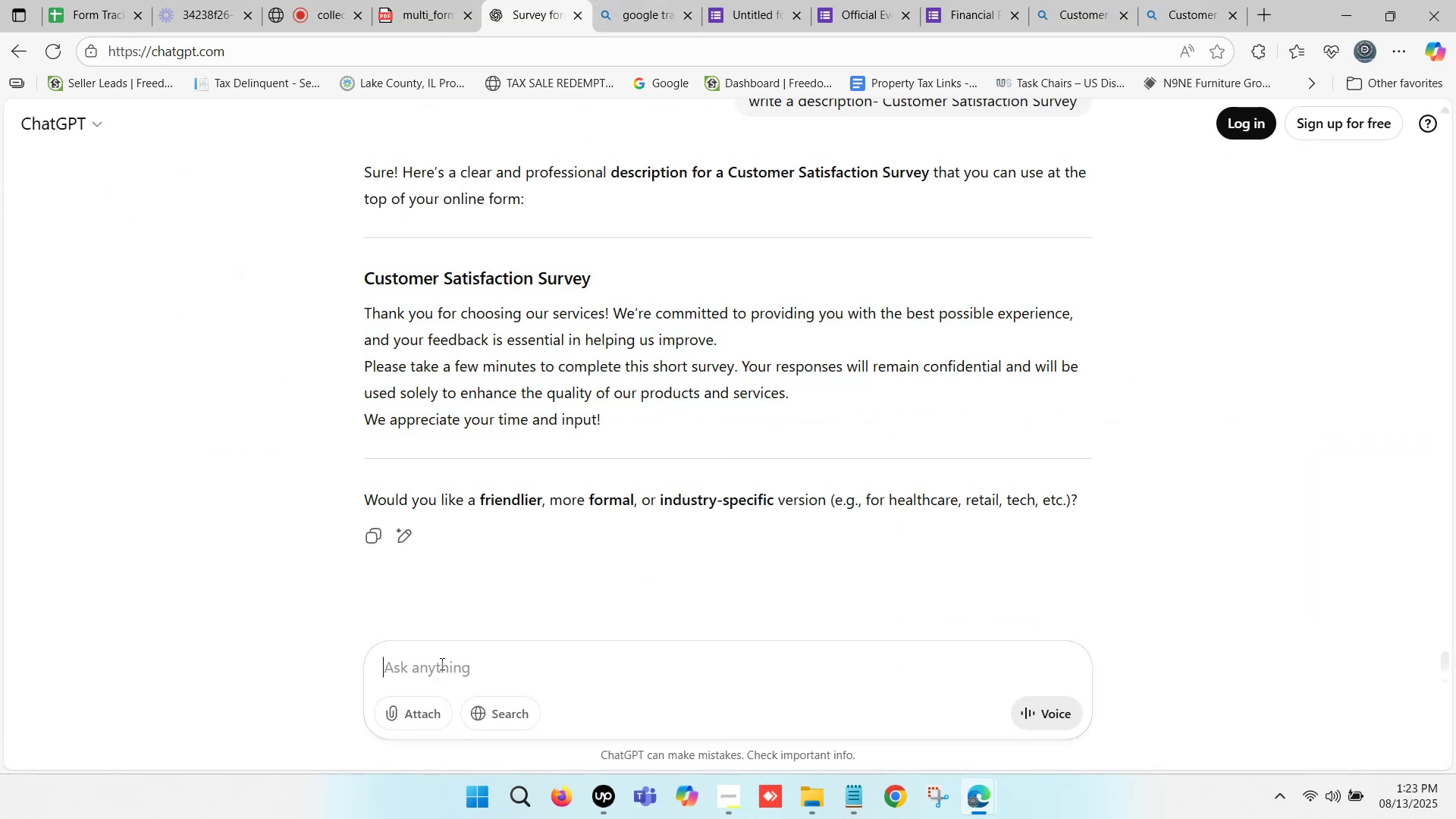 
hold_key(key=ControlLeft, duration=0.34)
 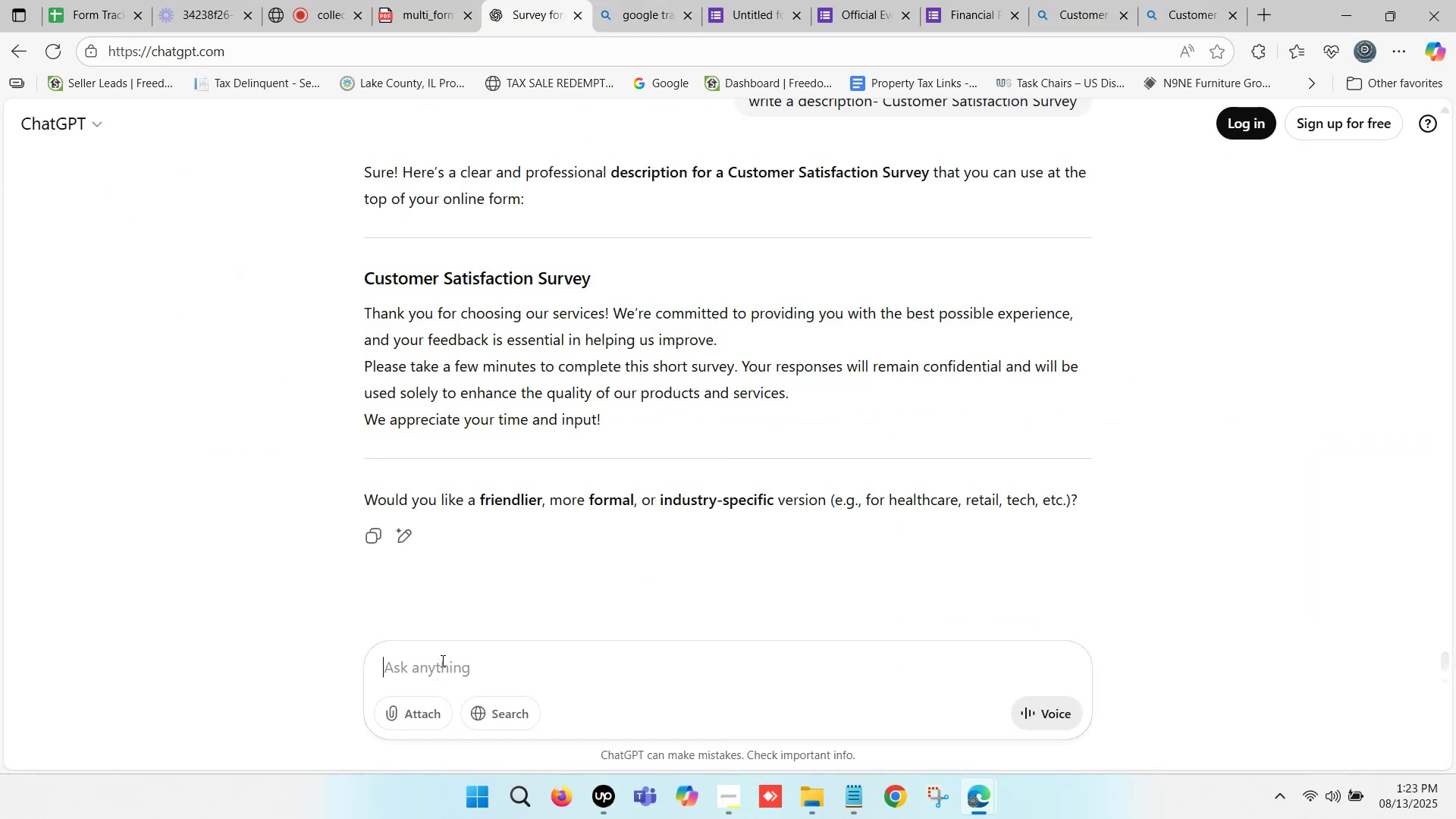 
type(about us -)
 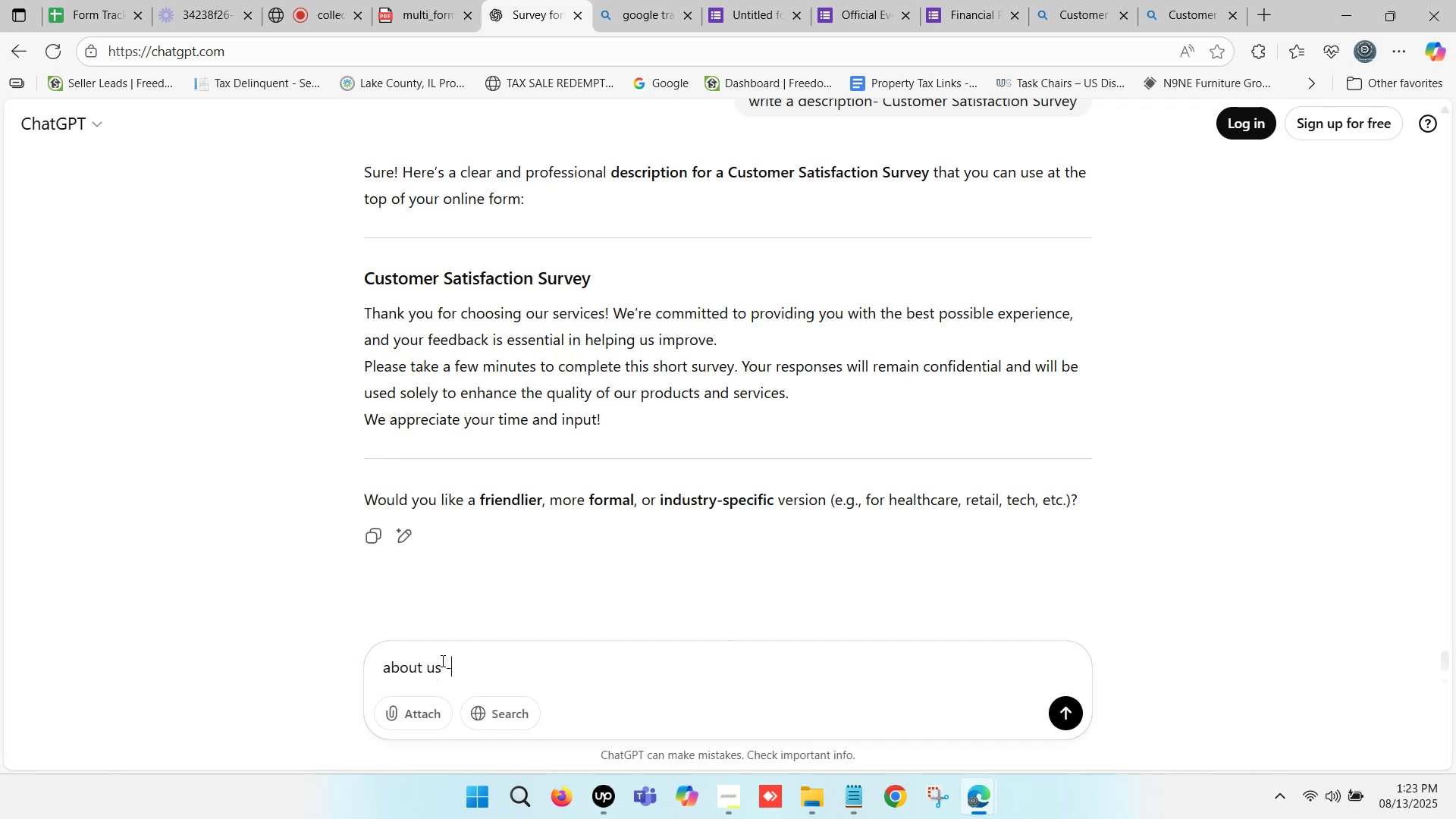 
key(Control+ControlLeft)
 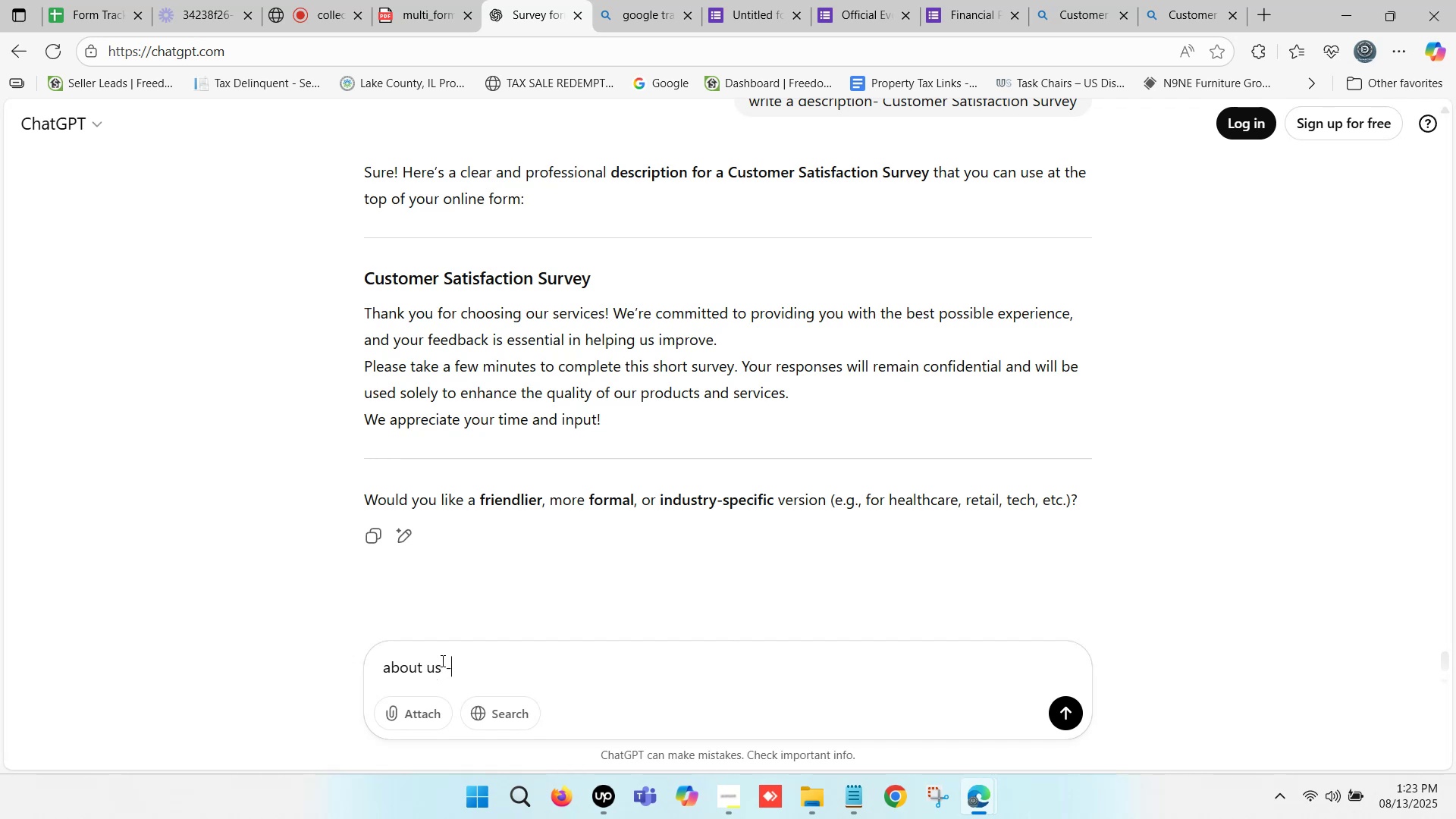 
key(Control+V)
 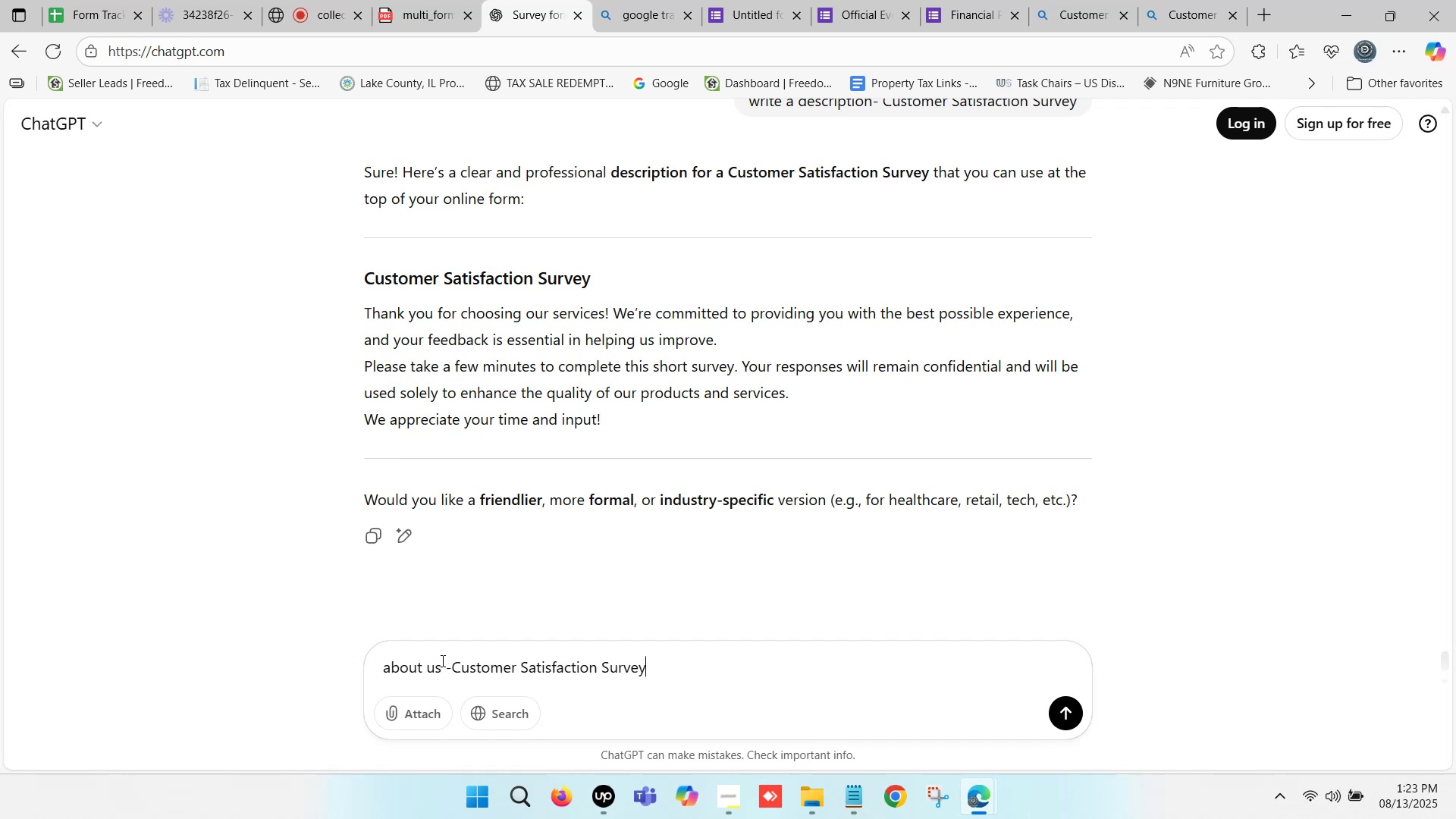 
key(Enter)
 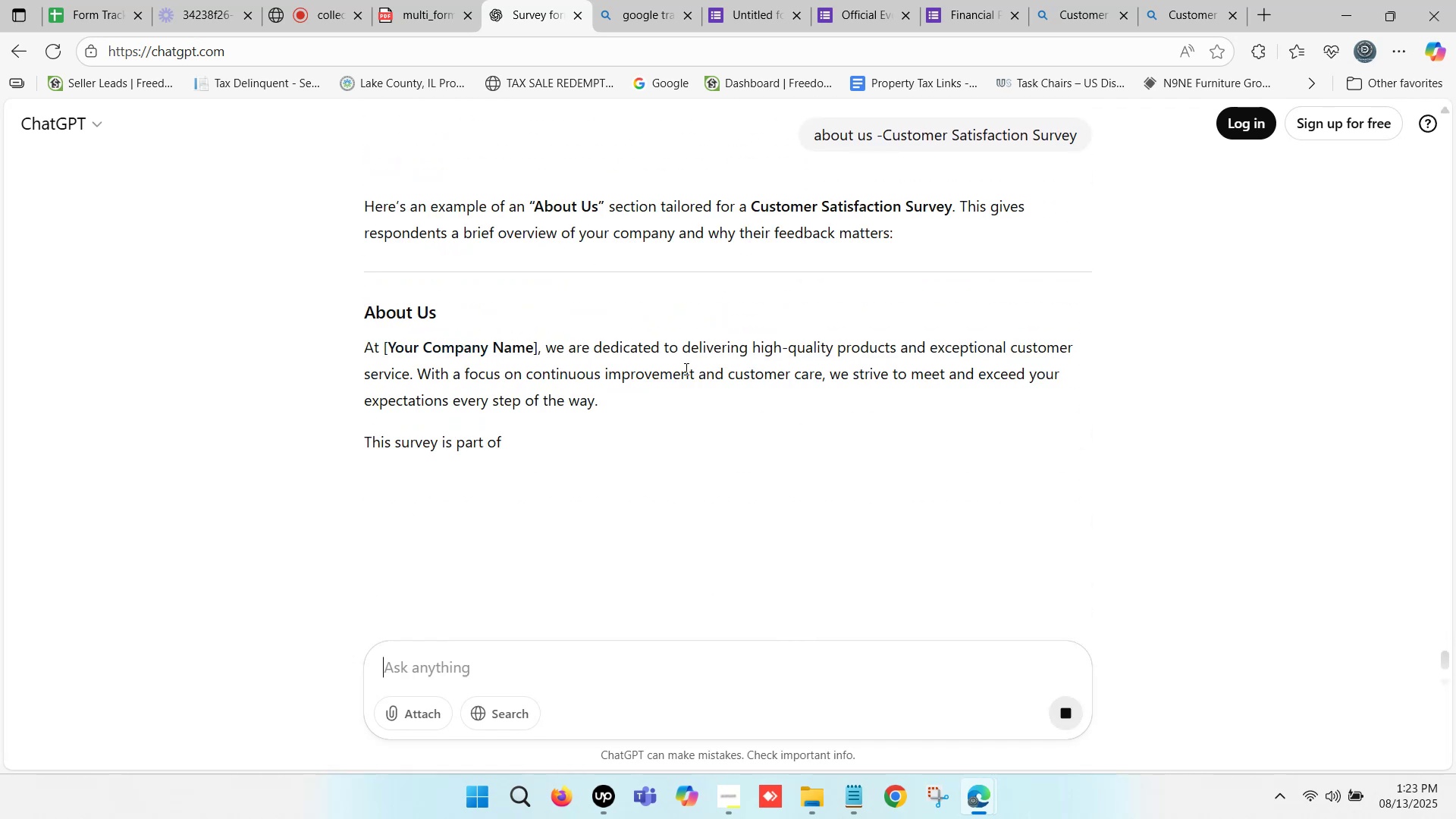 
wait(11.02)
 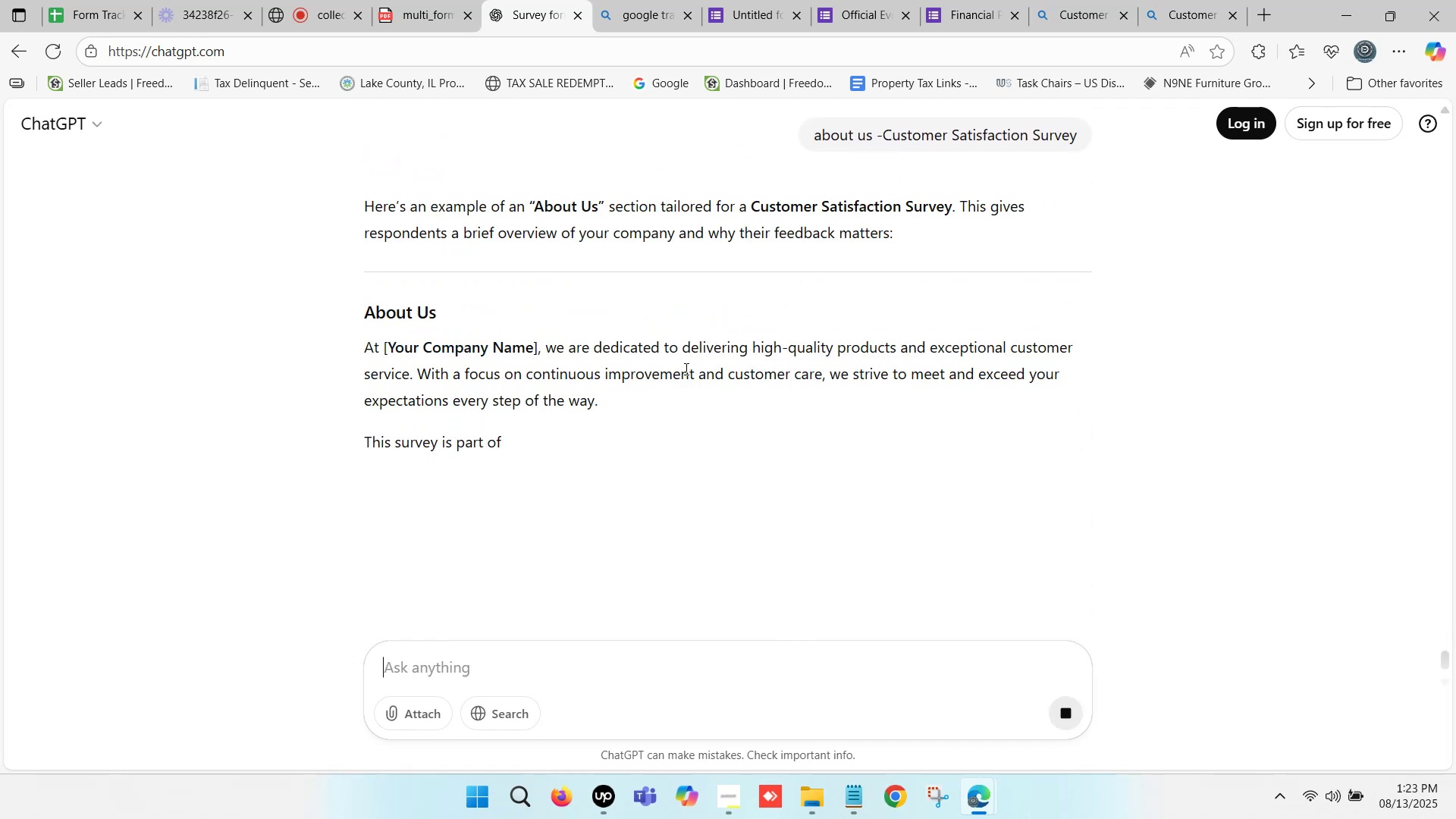 
scroll: coordinate [685, 369], scroll_direction: down, amount: 2.0
 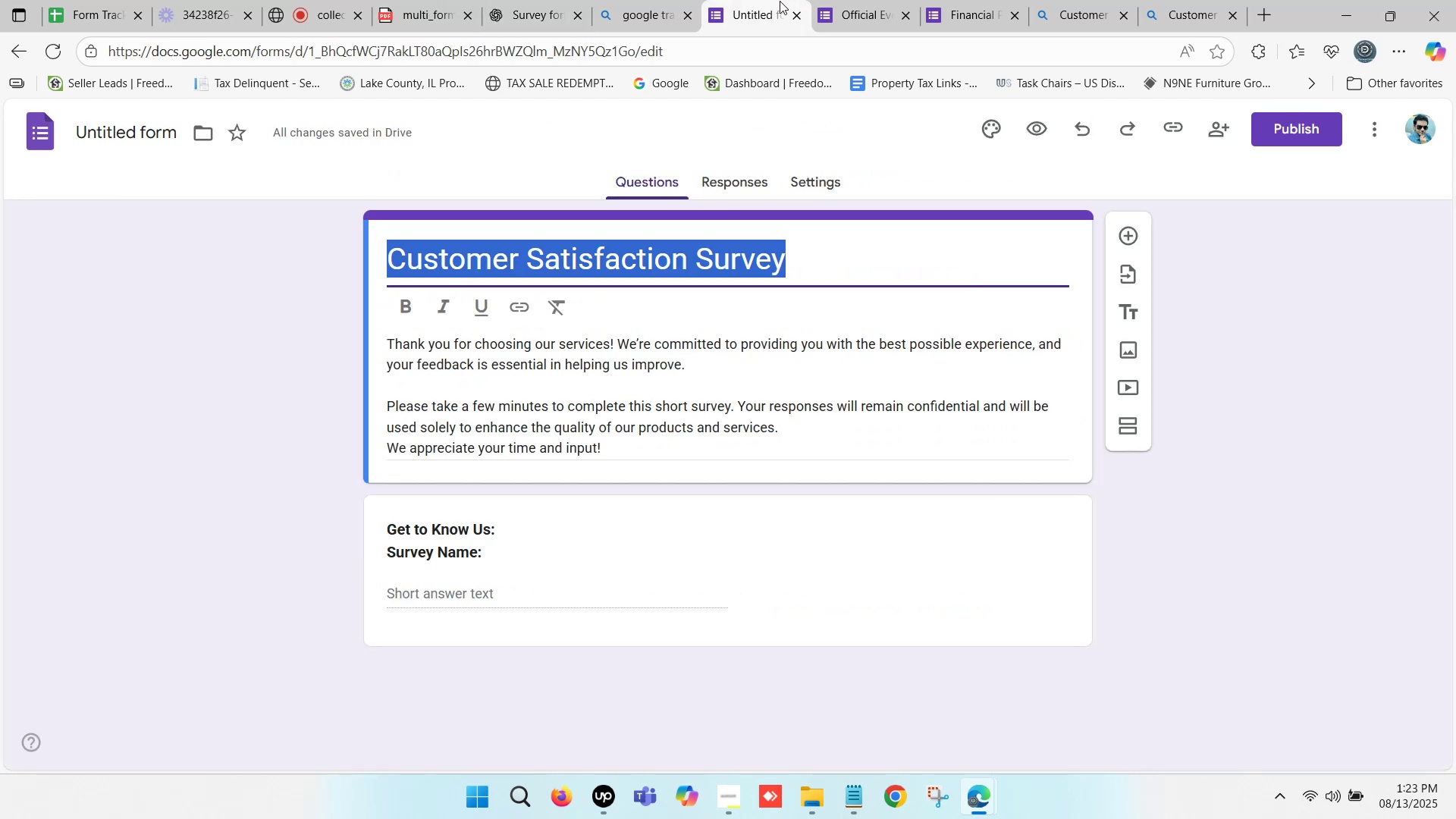 
wait(5.76)
 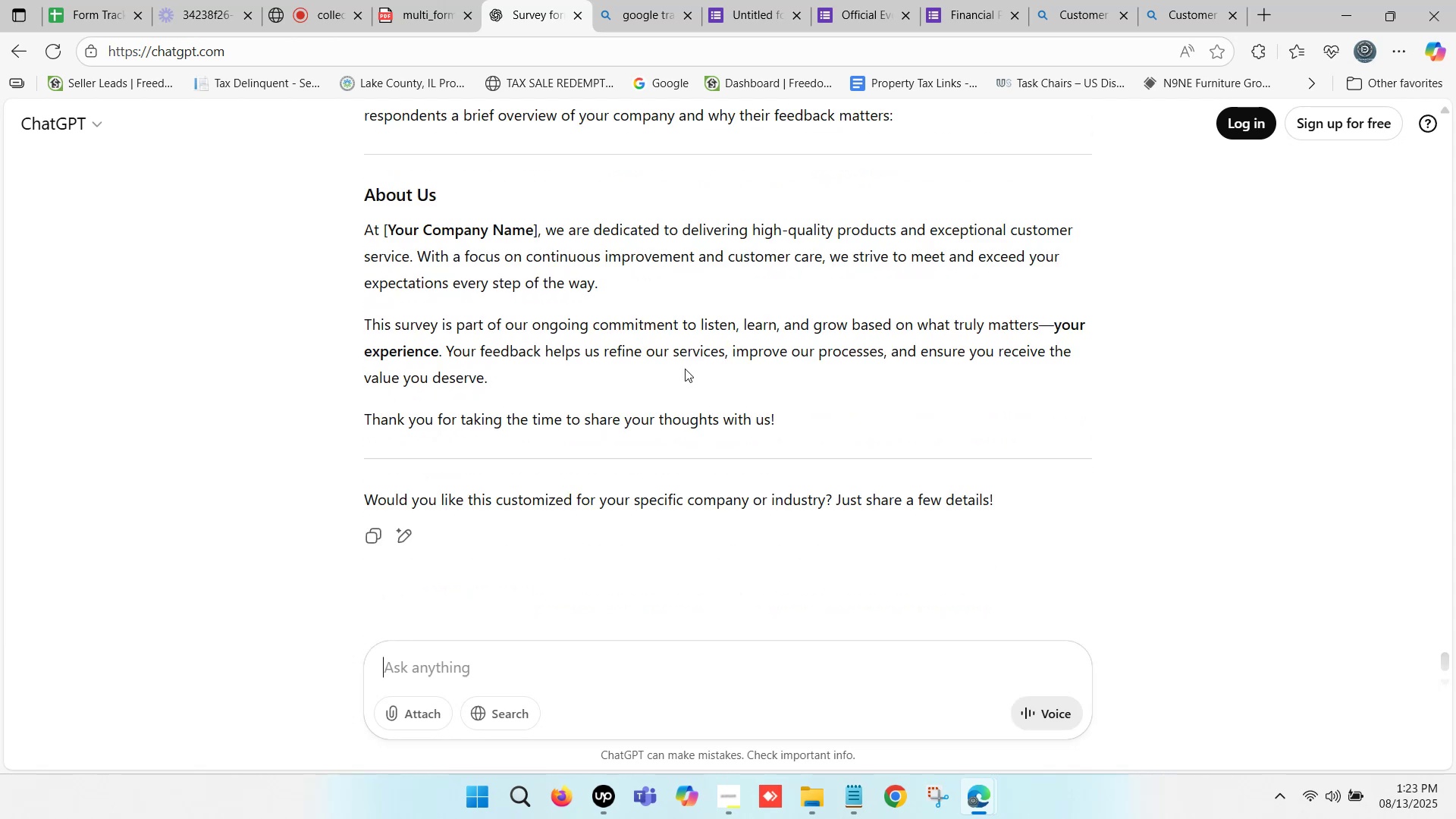 
left_click([494, 551])
 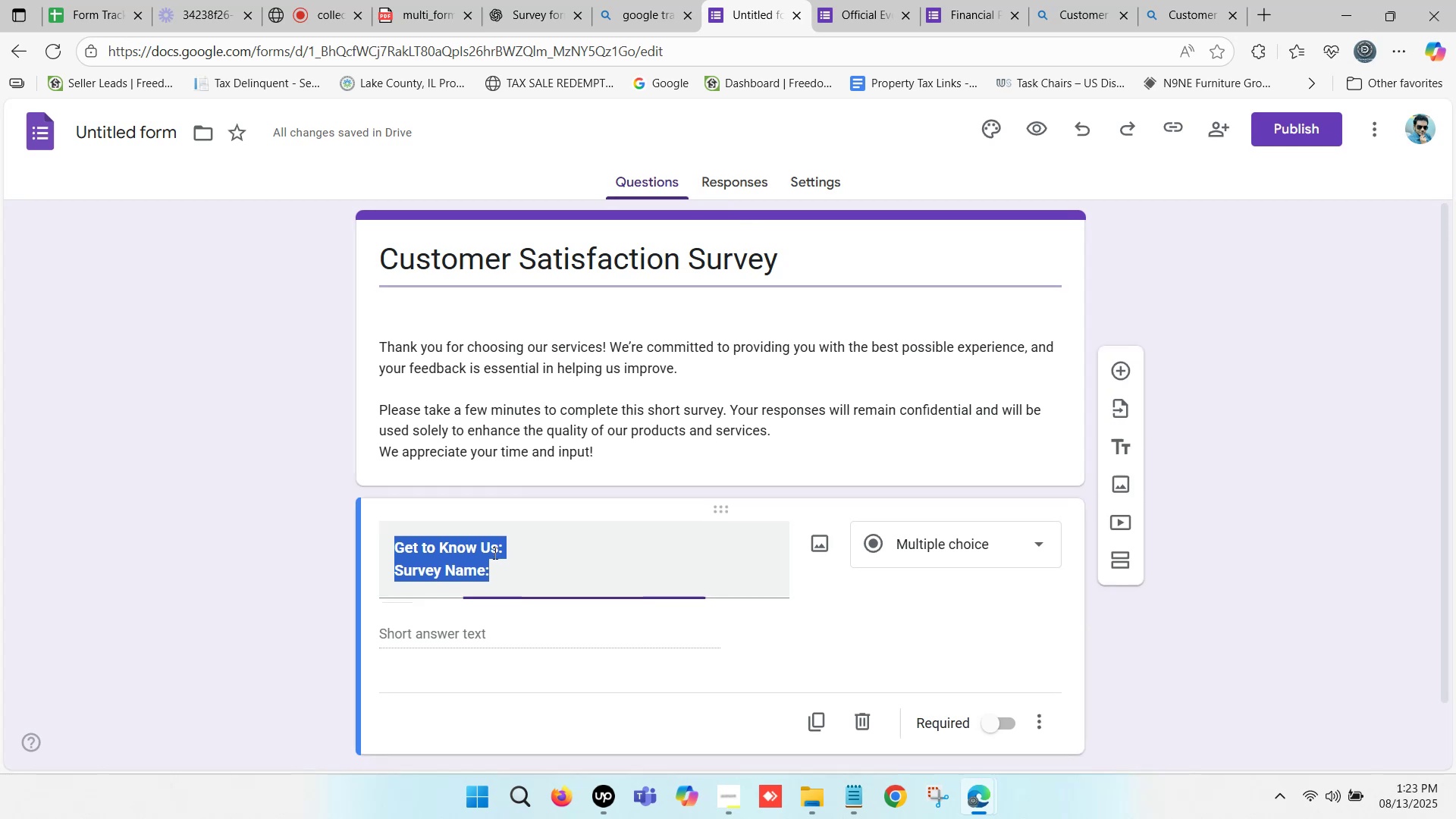 
scroll: coordinate [496, 546], scroll_direction: down, amount: 1.0
 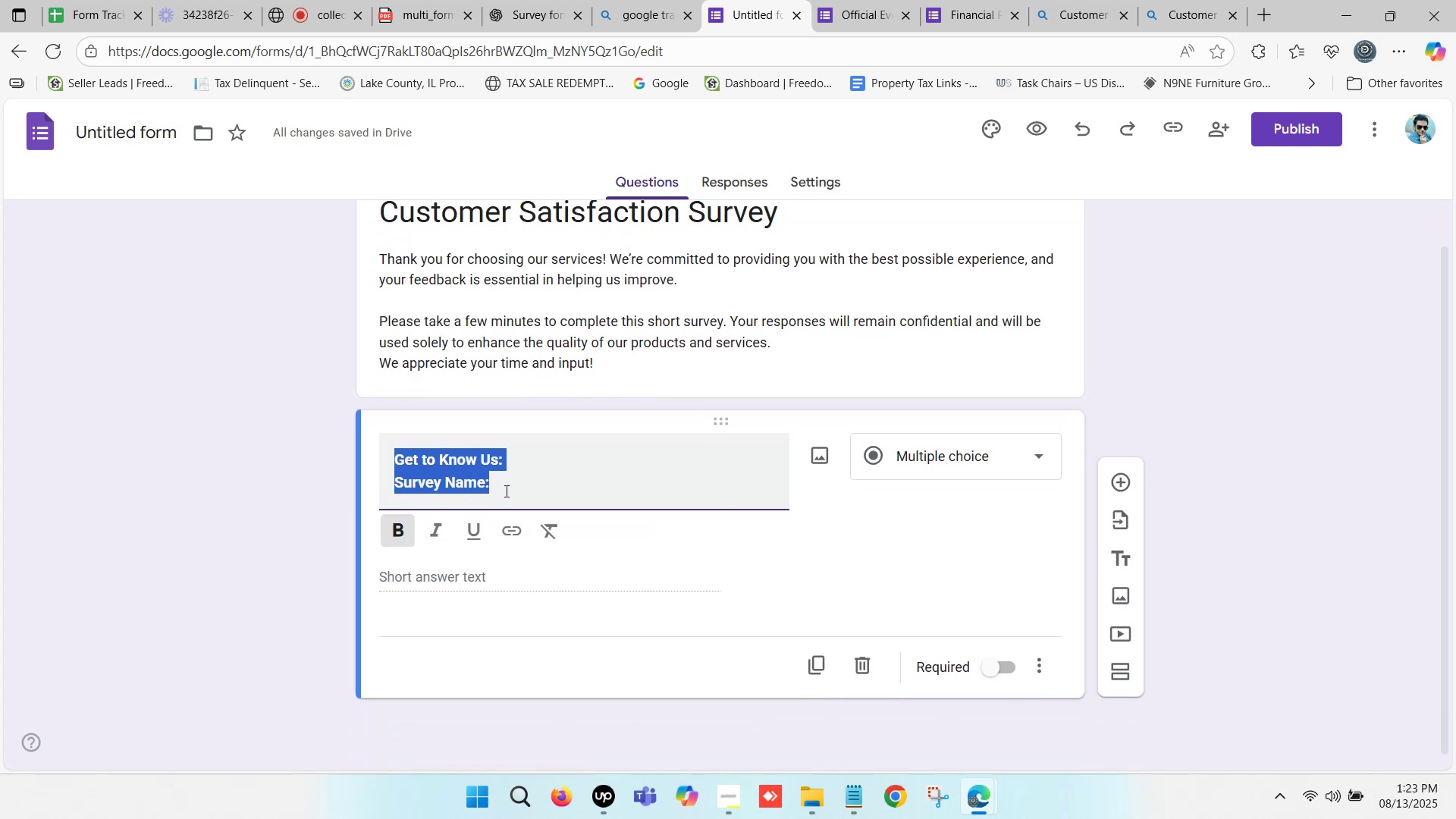 
left_click([505, 491])
 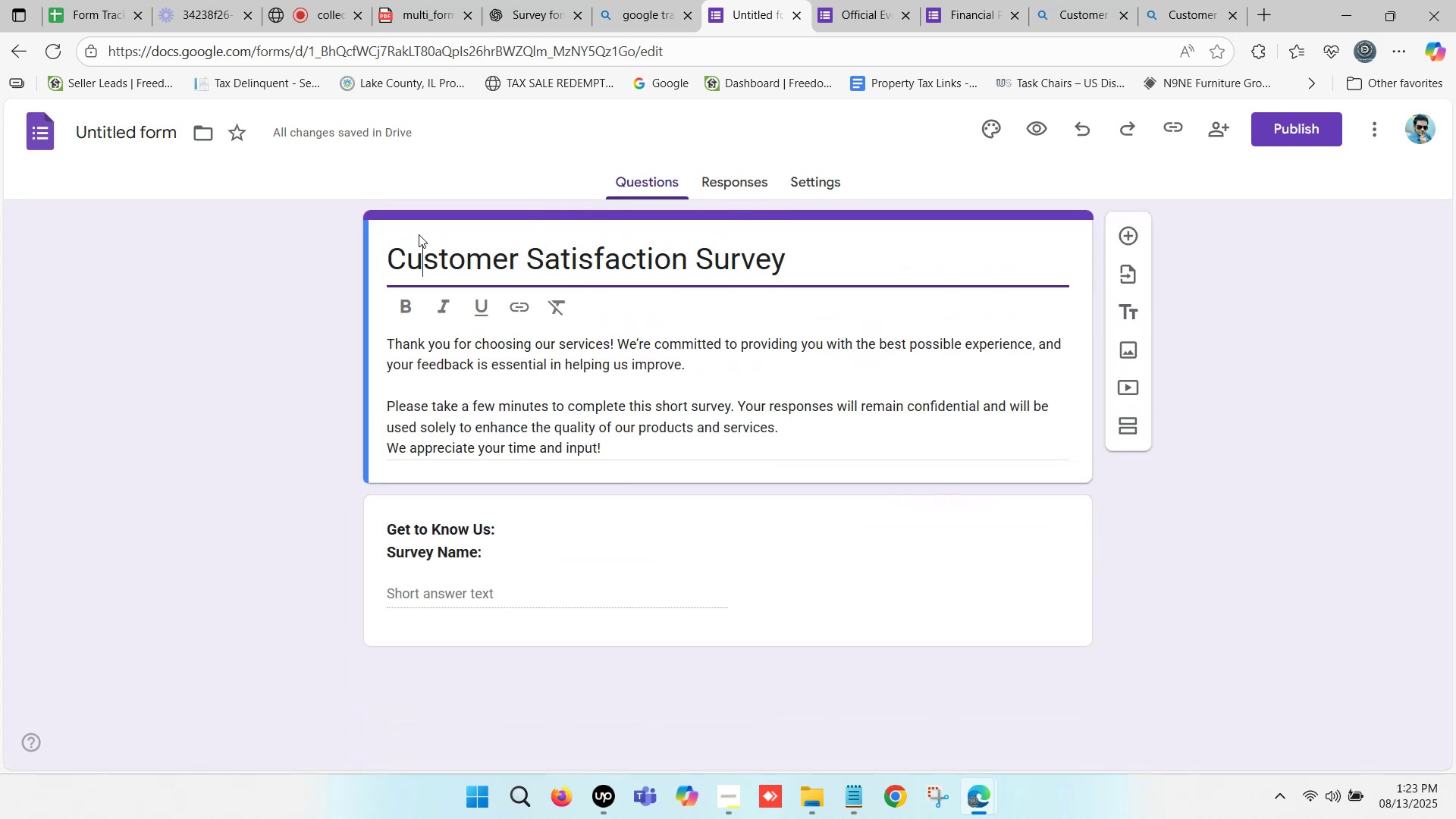 
left_click([402, 260])
 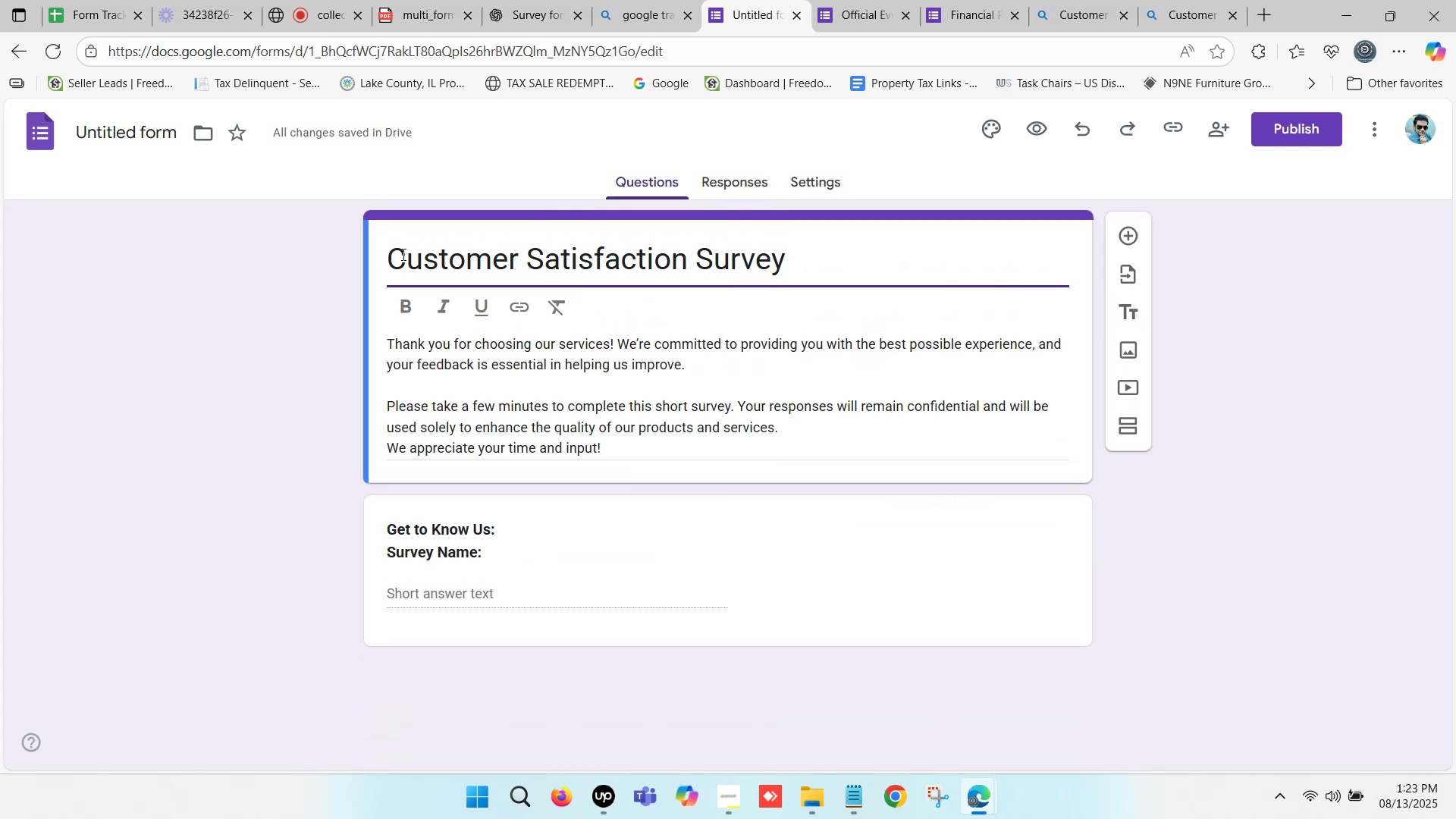 
triple_click([402, 254])
 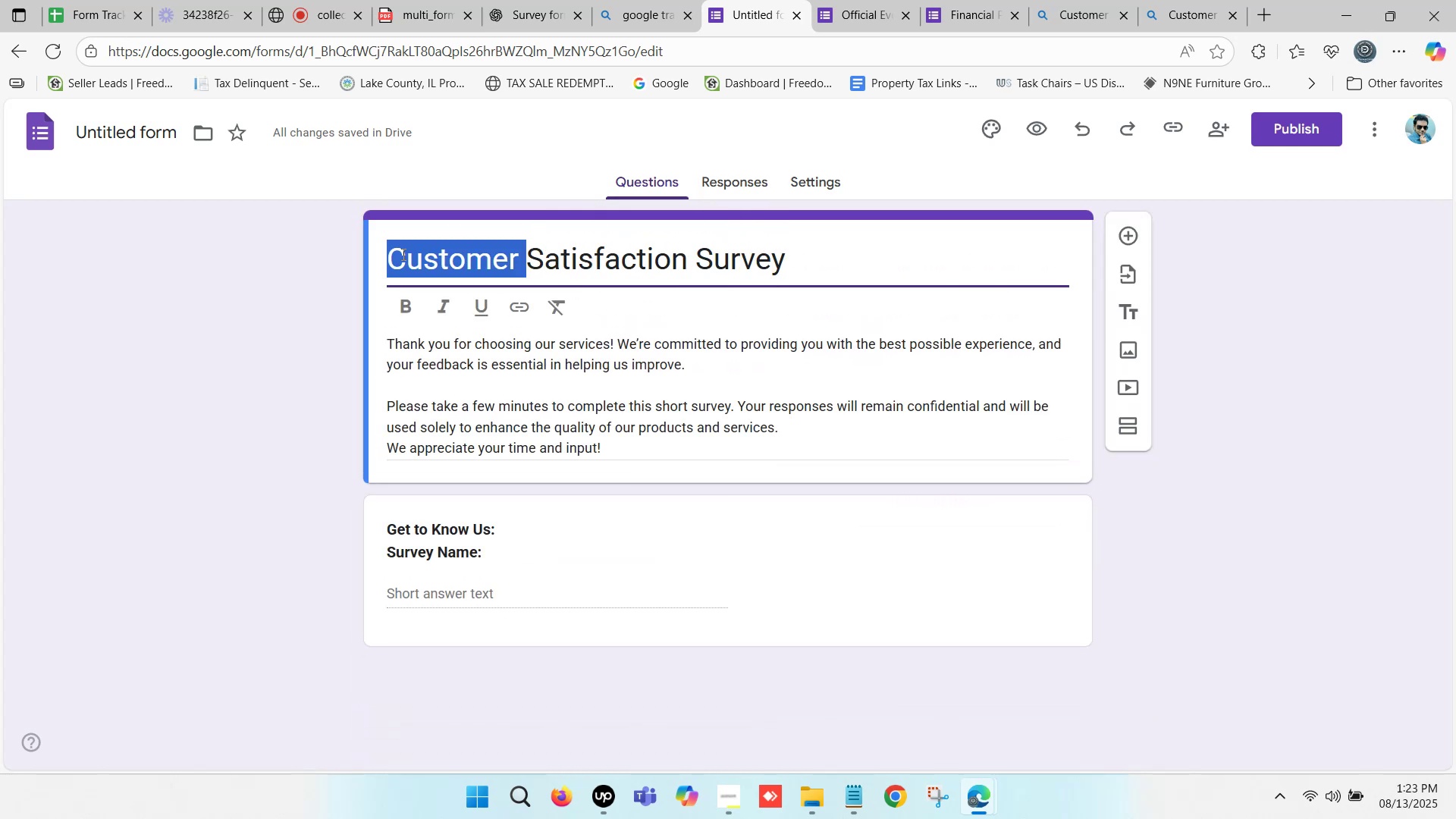 
triple_click([402, 254])
 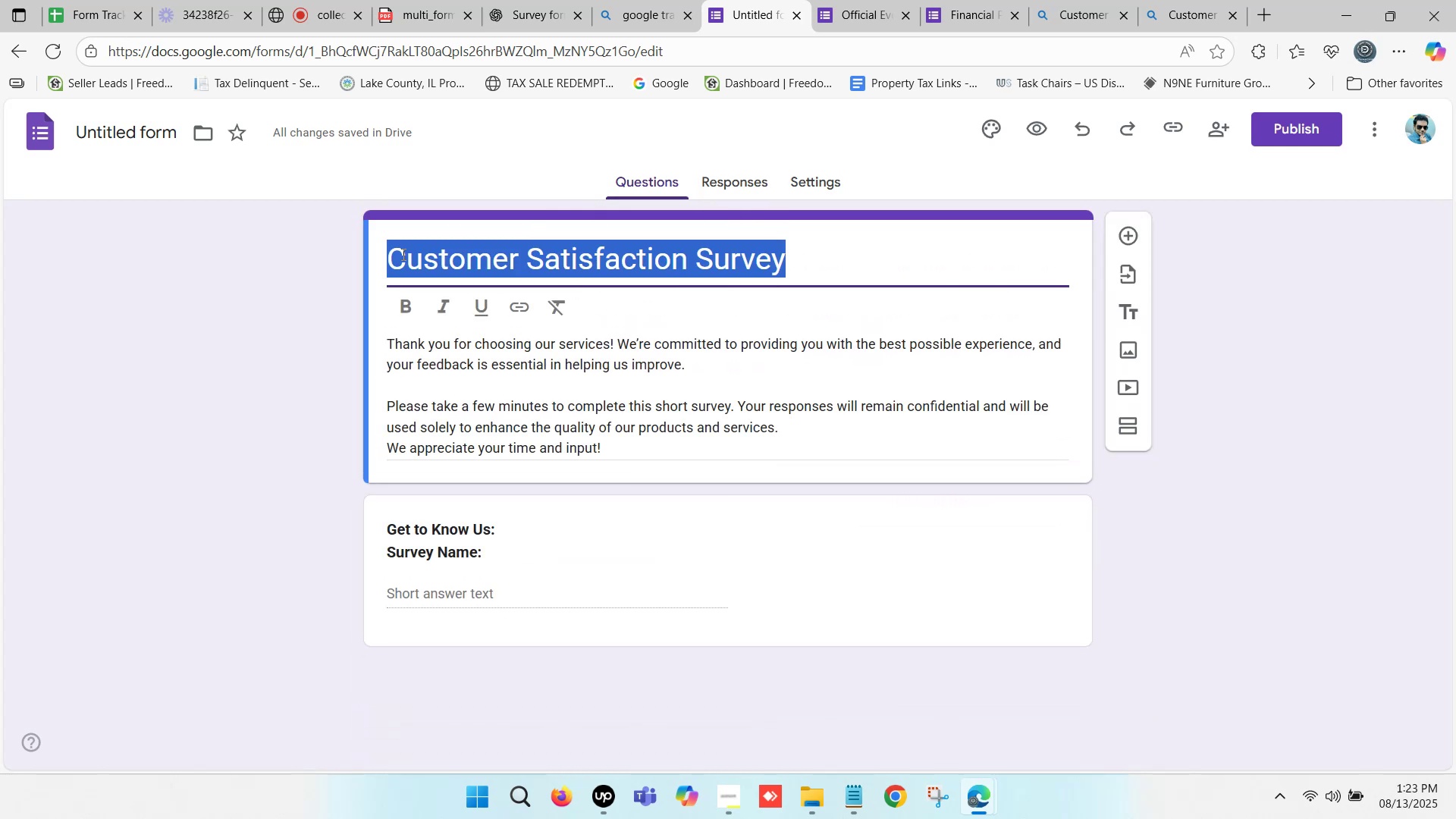 
key(Control+ControlLeft)
 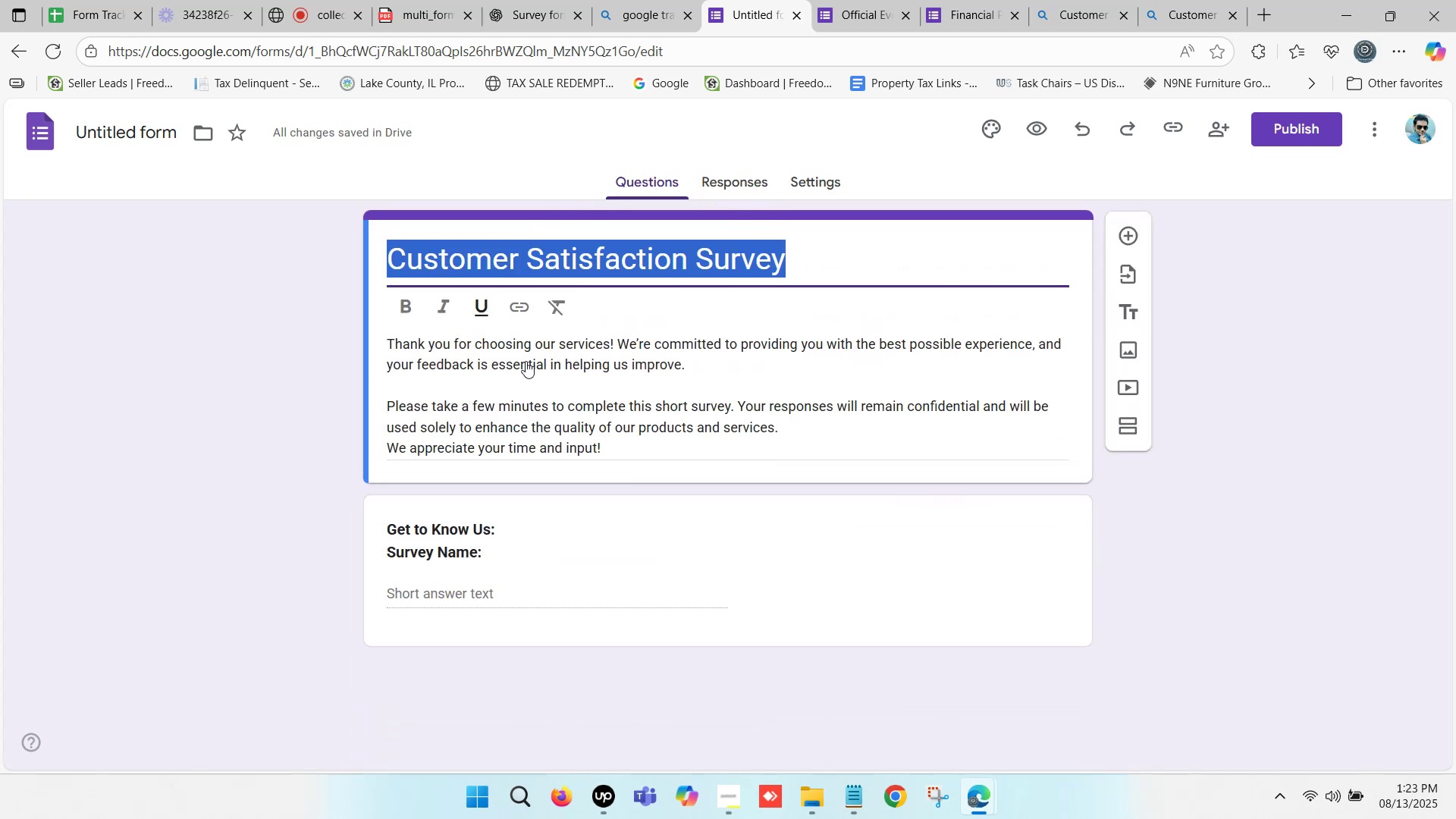 
key(Control+C)
 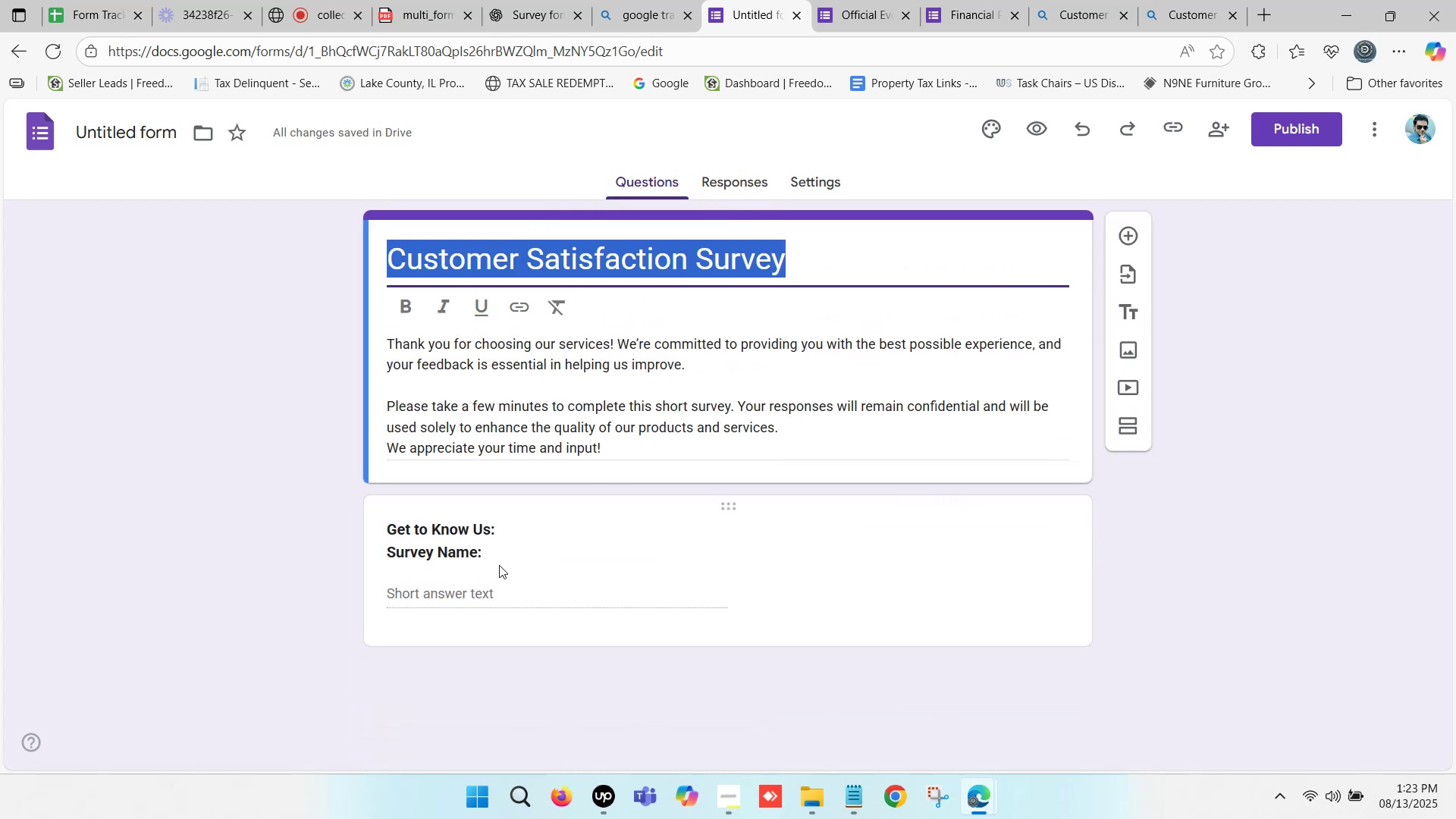 
left_click([496, 554])
 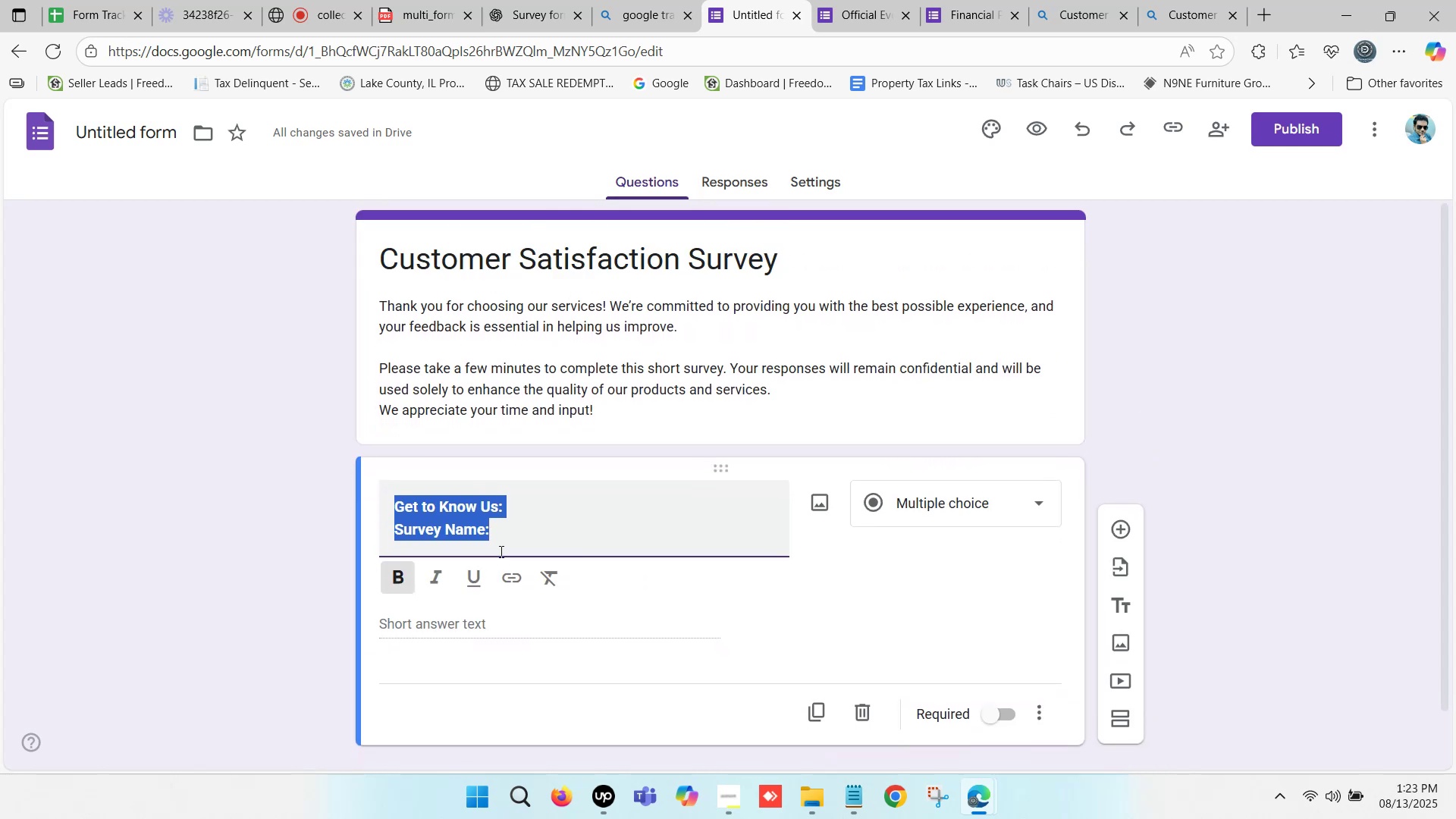 
left_click([504, 535])
 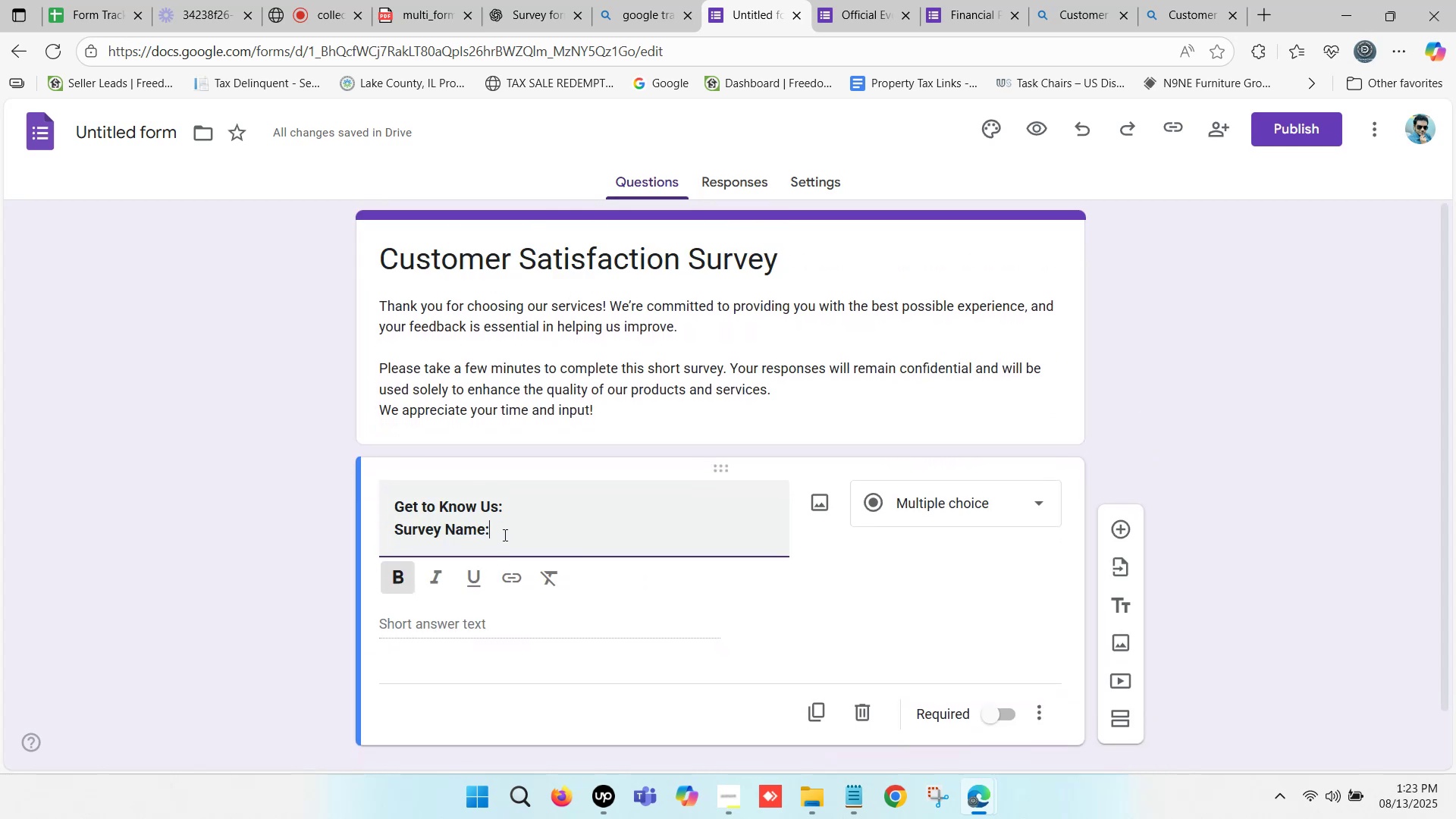 
key(Space)
 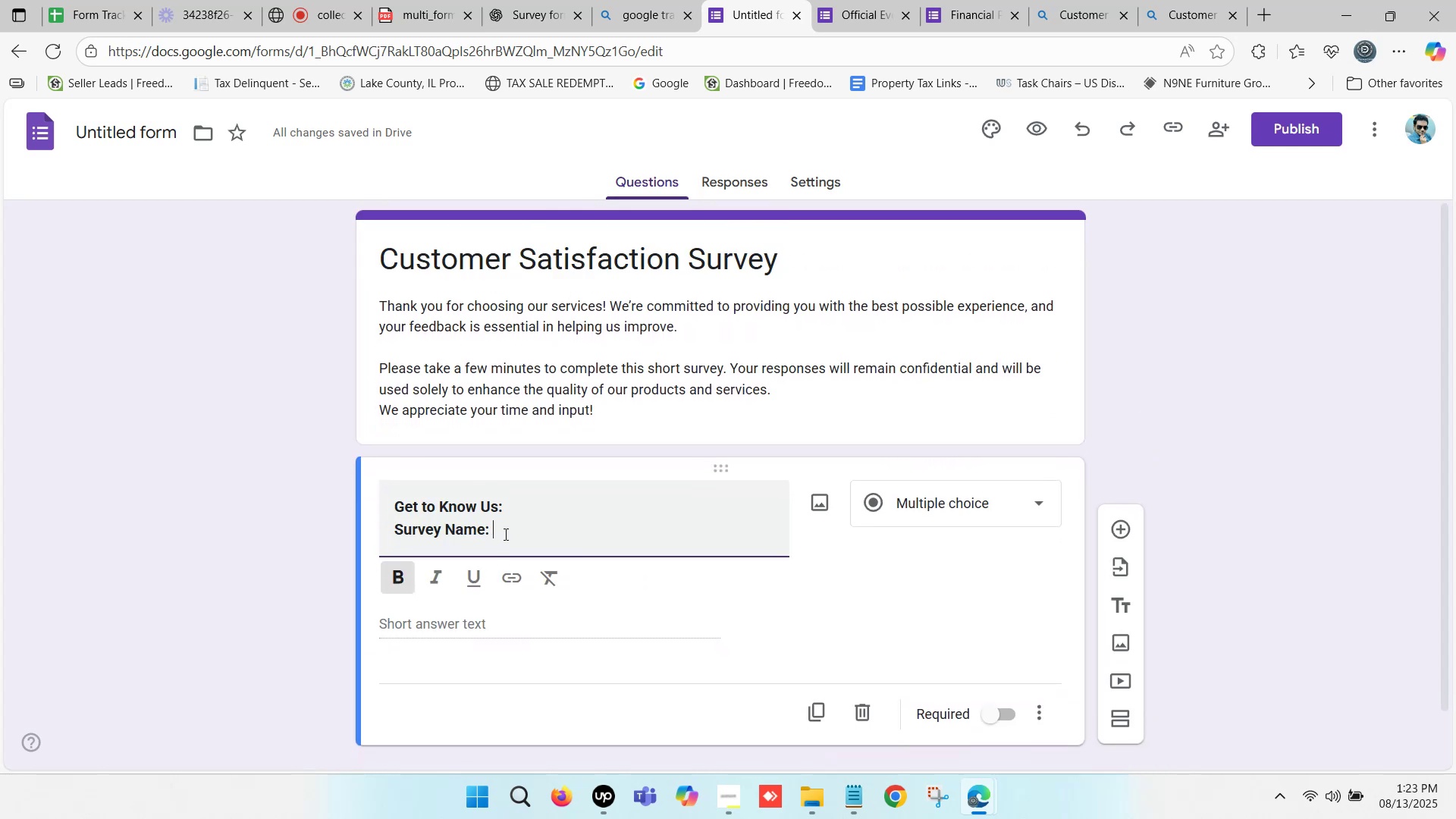 
key(Control+ControlLeft)
 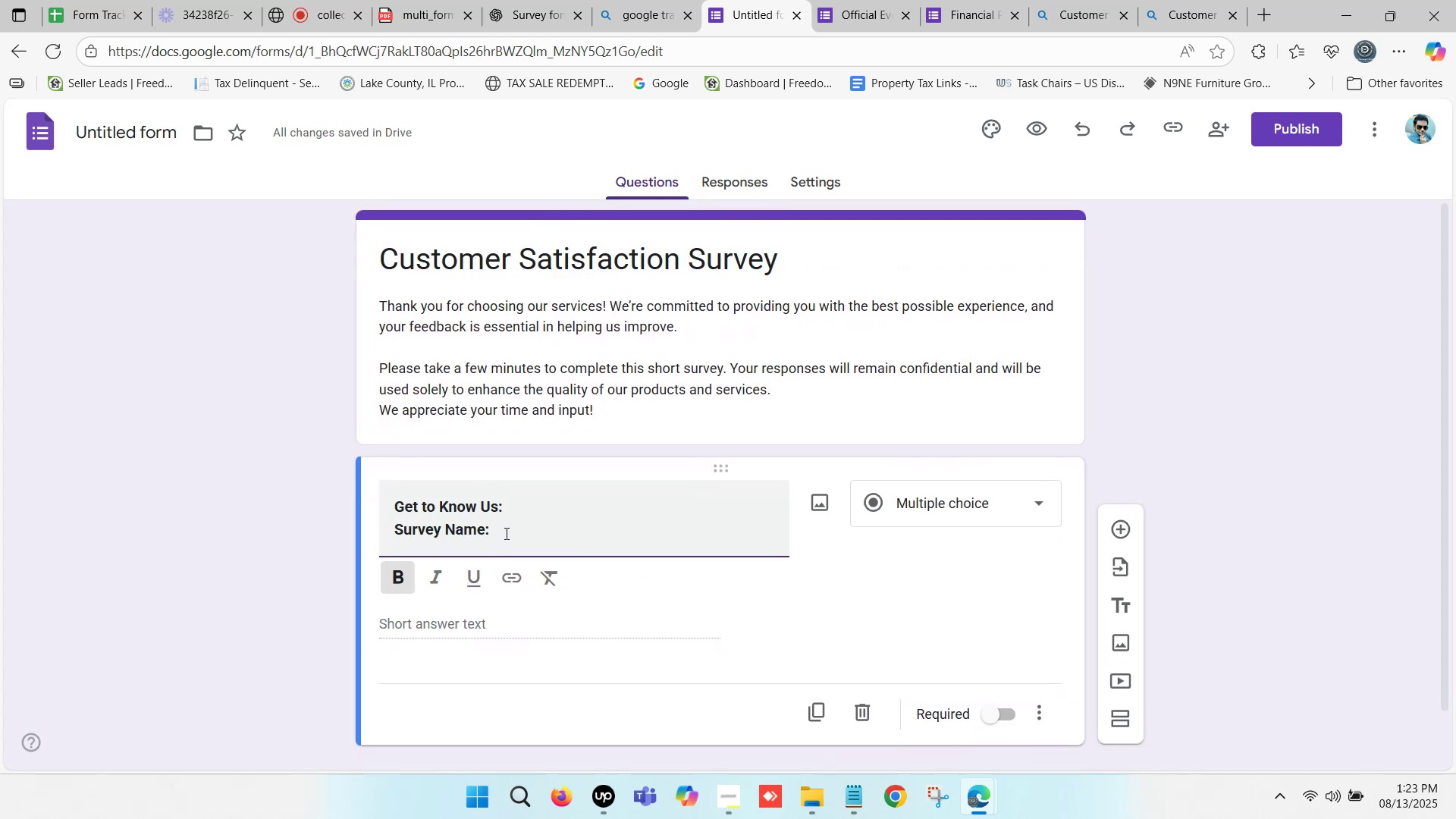 
key(Control+V)
 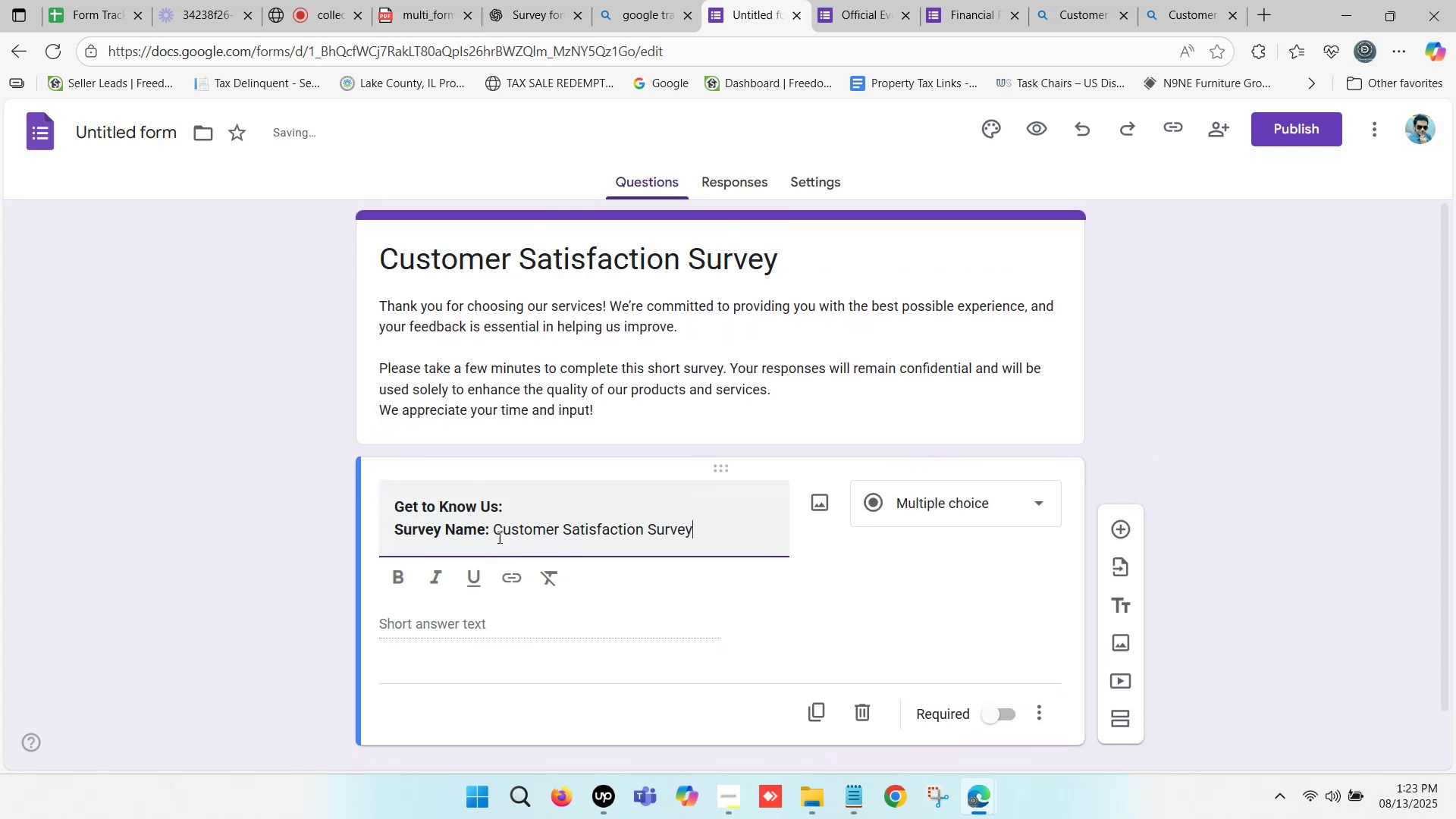 
key(Enter)
 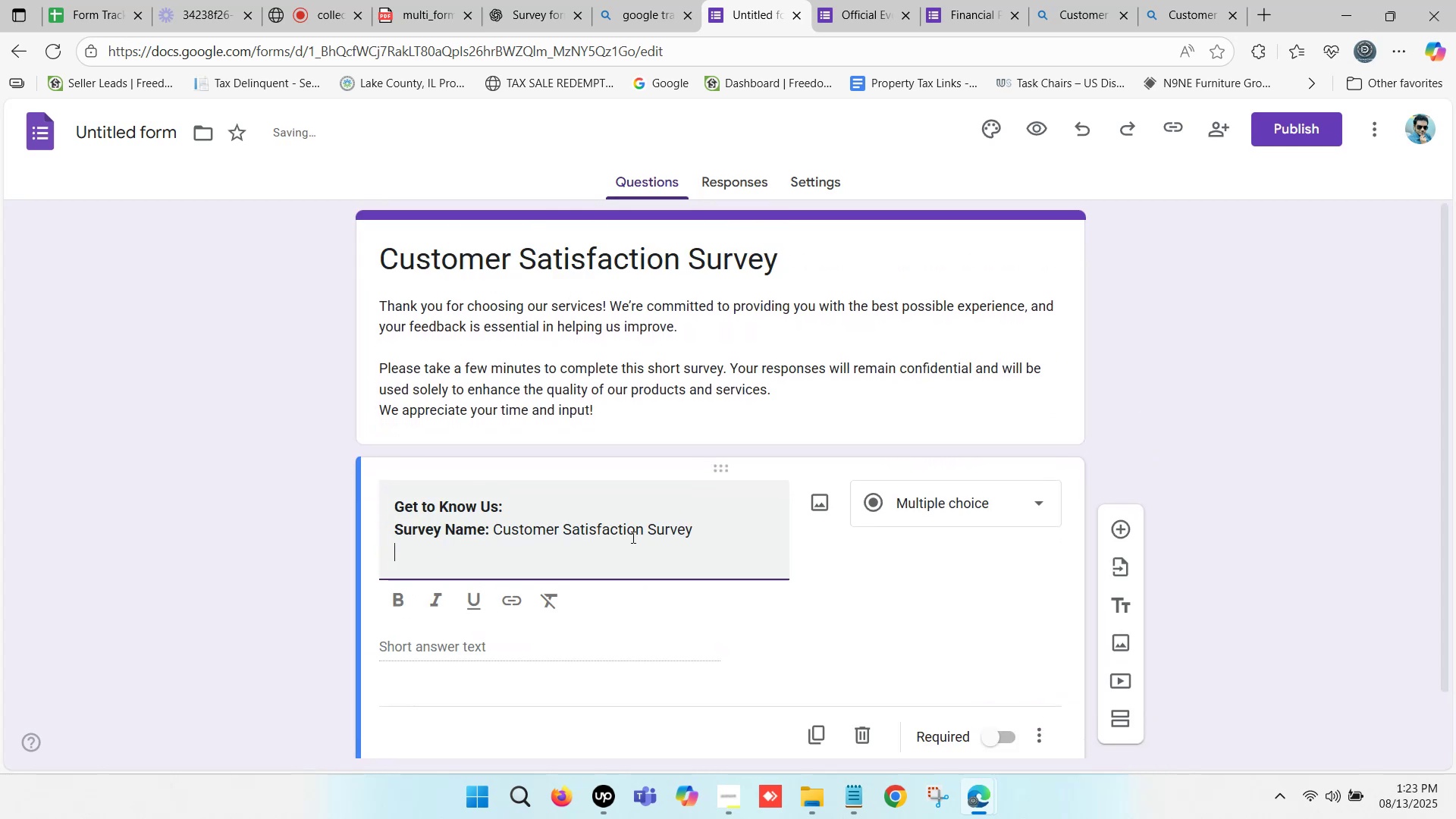 
scroll: coordinate [548, 520], scroll_direction: down, amount: 1.0
 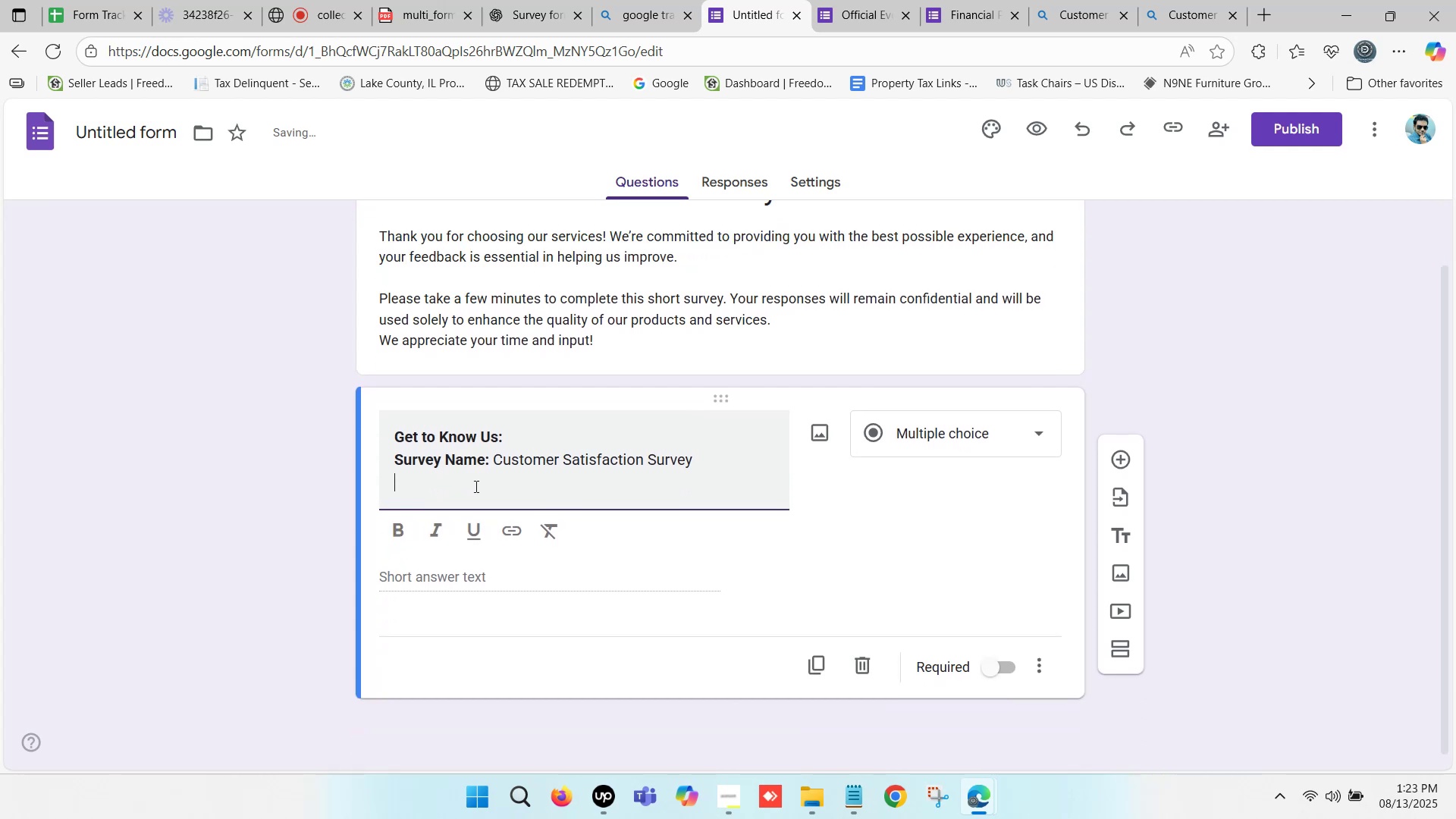 
type(Date:)
 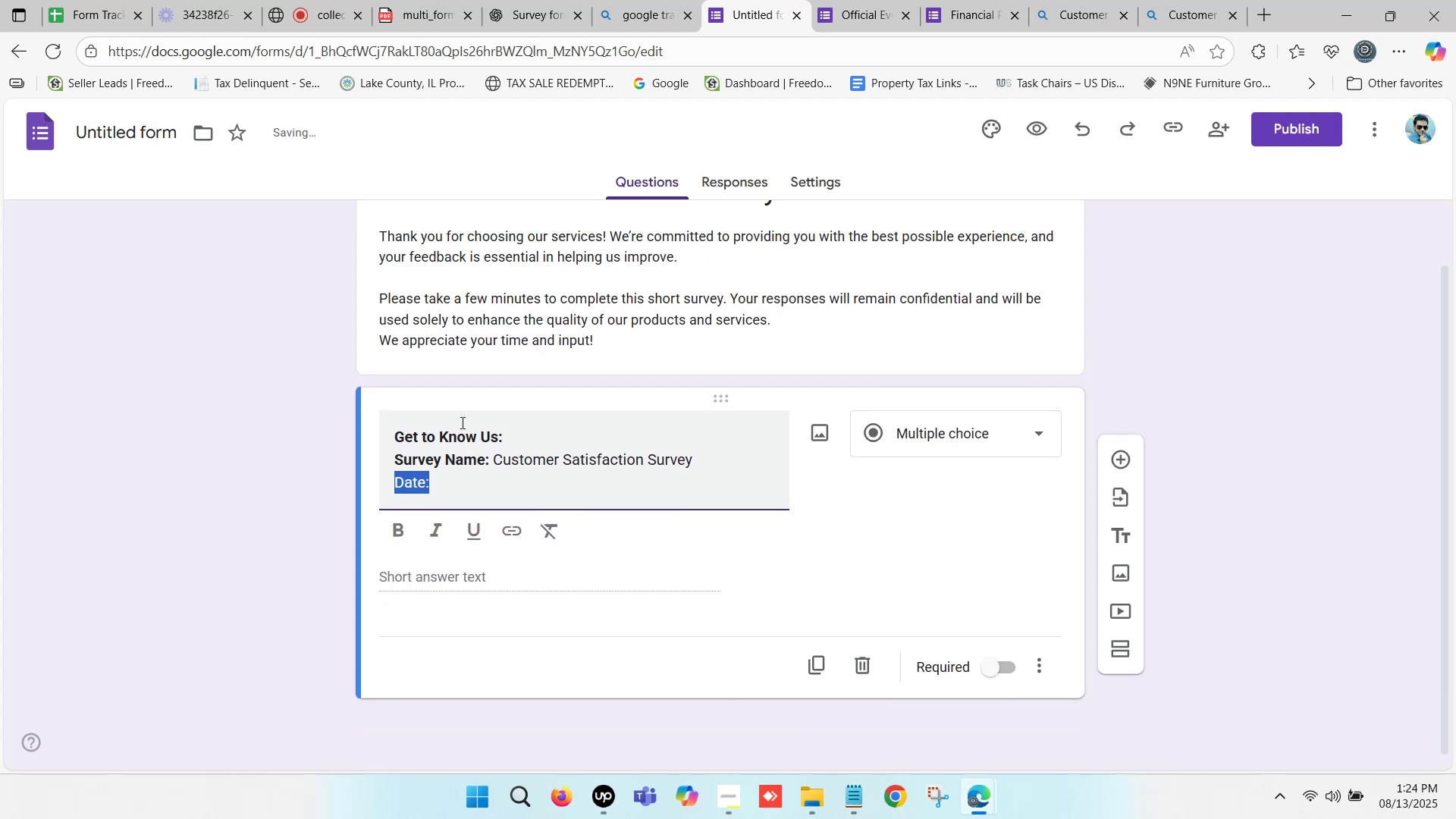 
left_click([397, 534])
 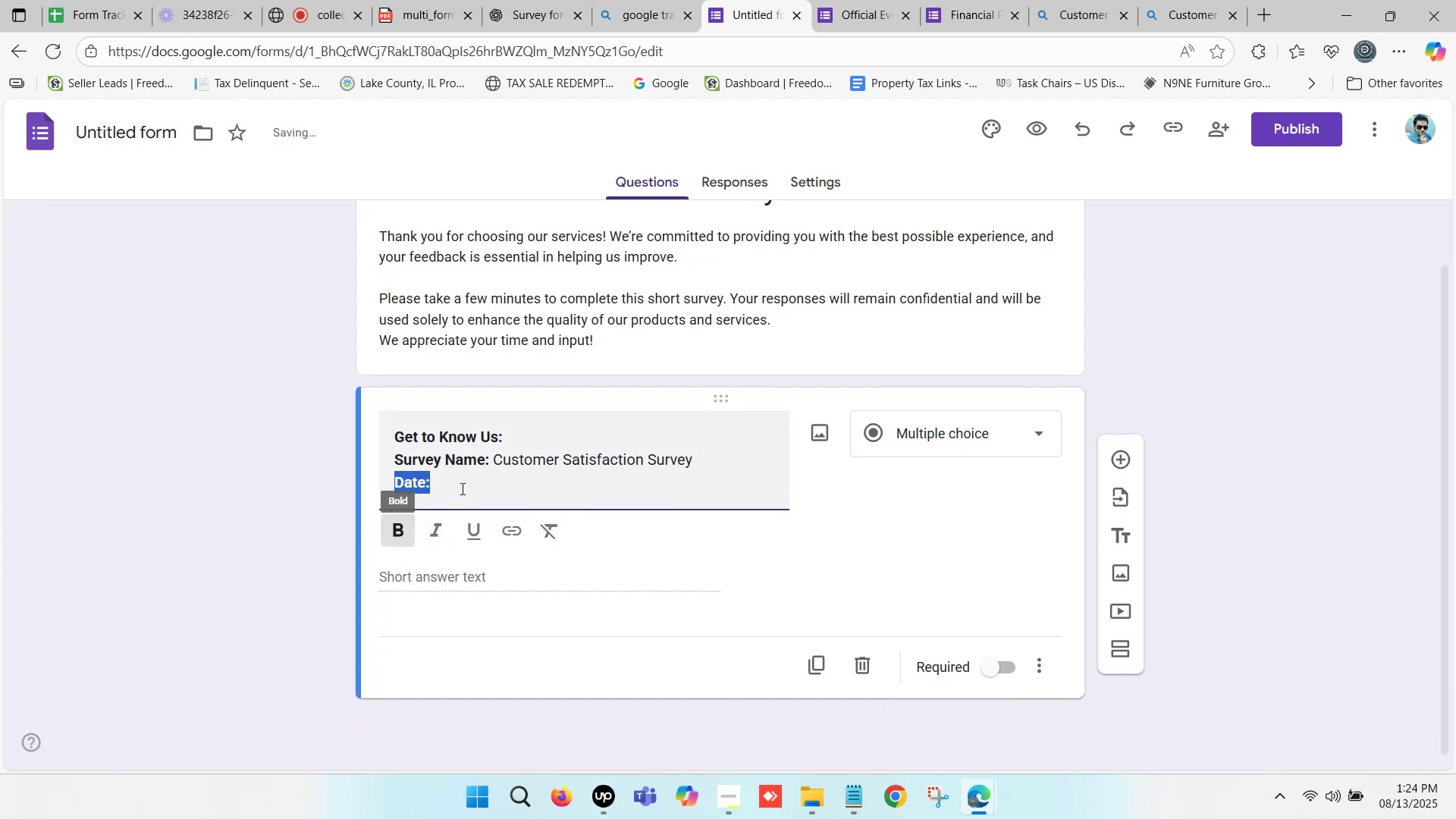 
left_click([458, 479])
 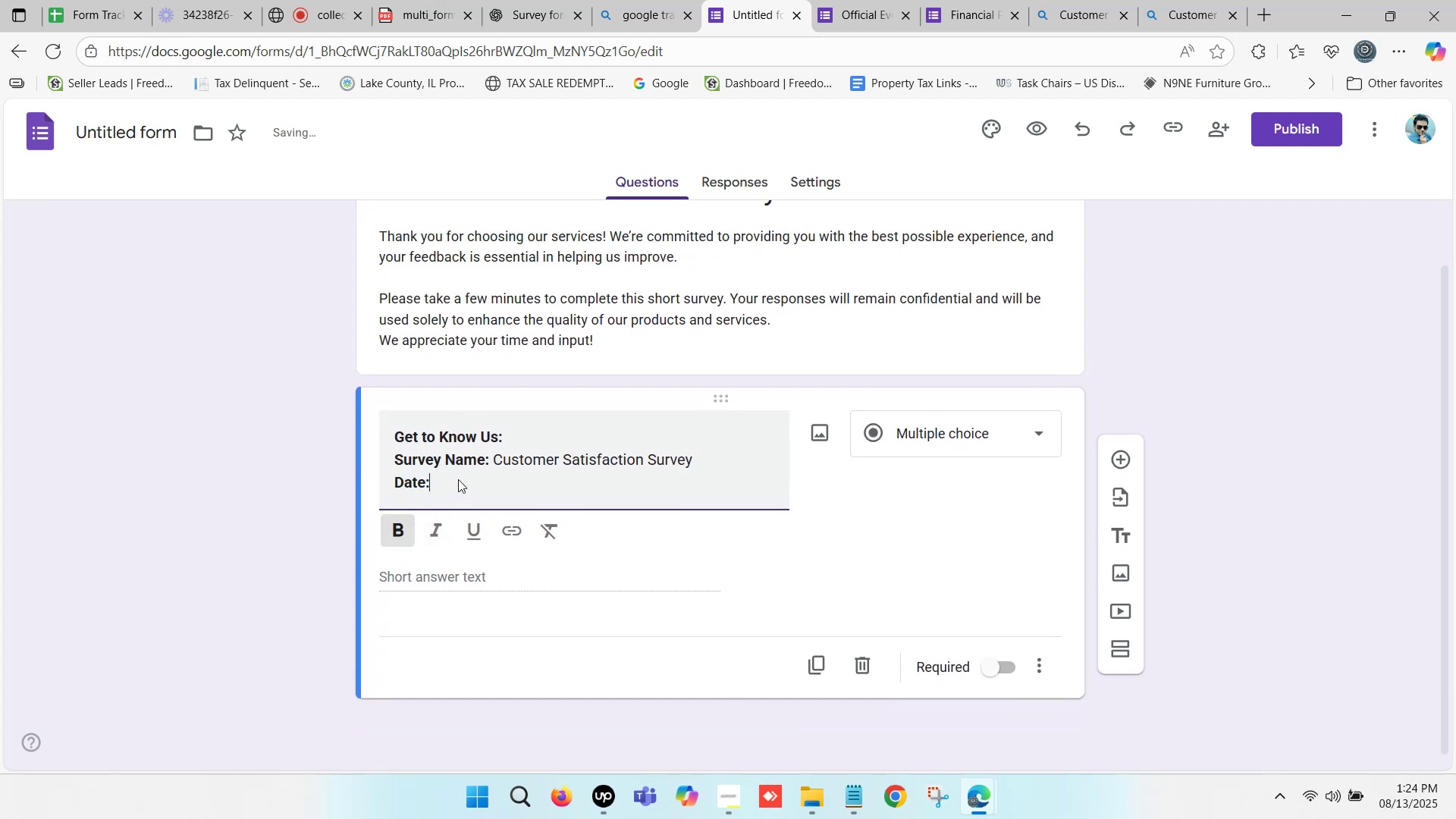 
type( October 12, 2025)
 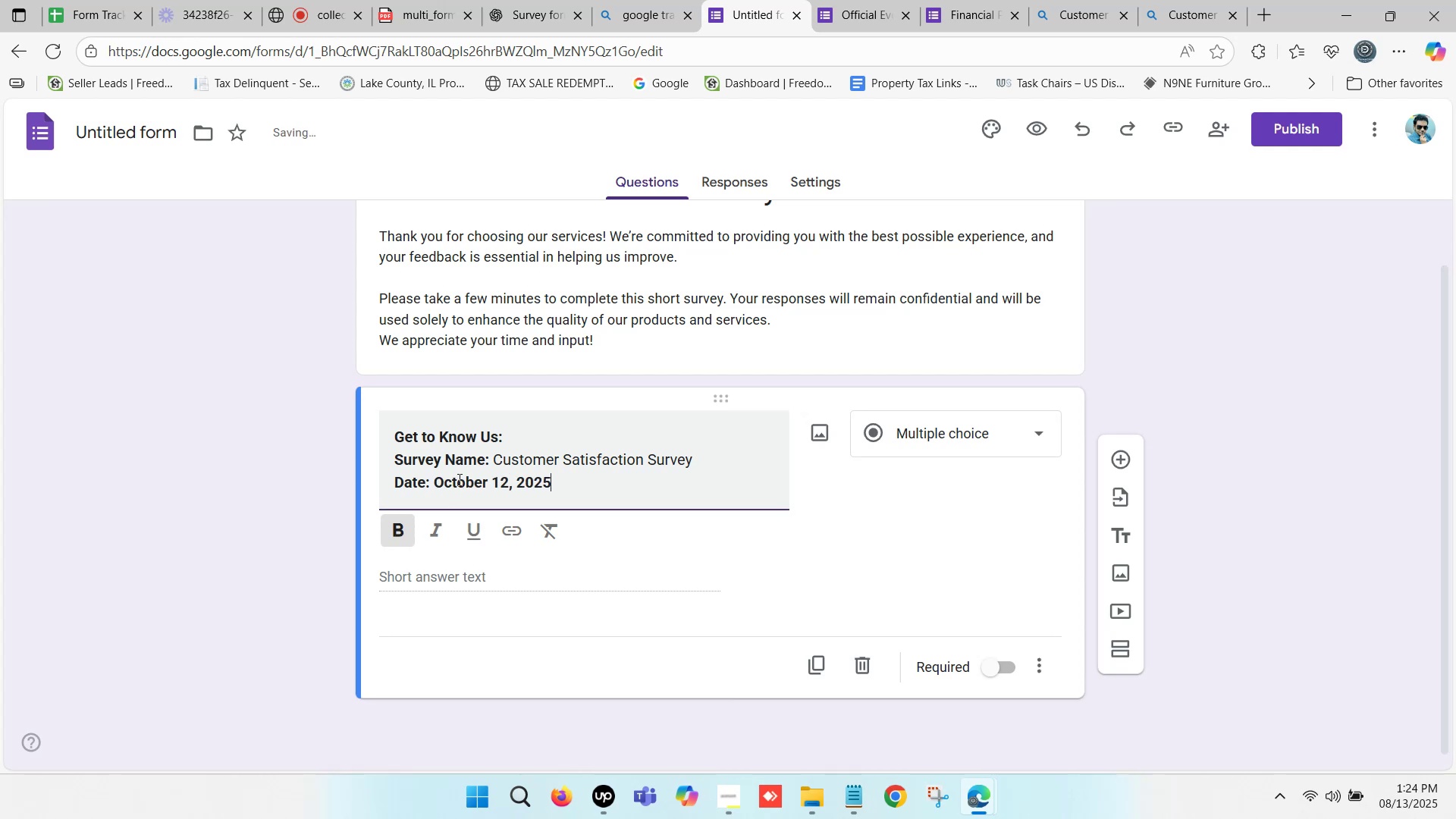 
left_click([394, 535])
 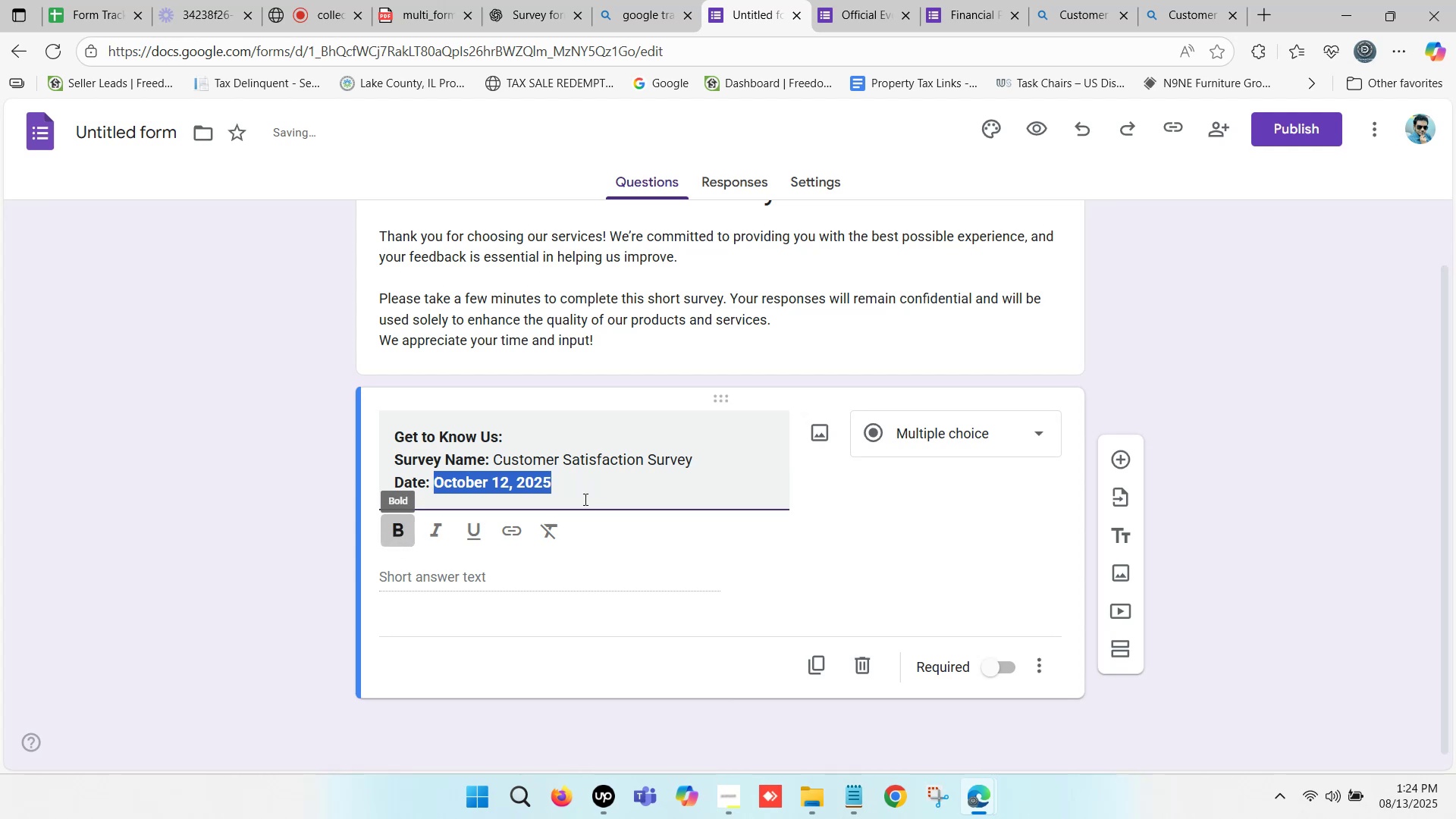 
left_click([577, 486])
 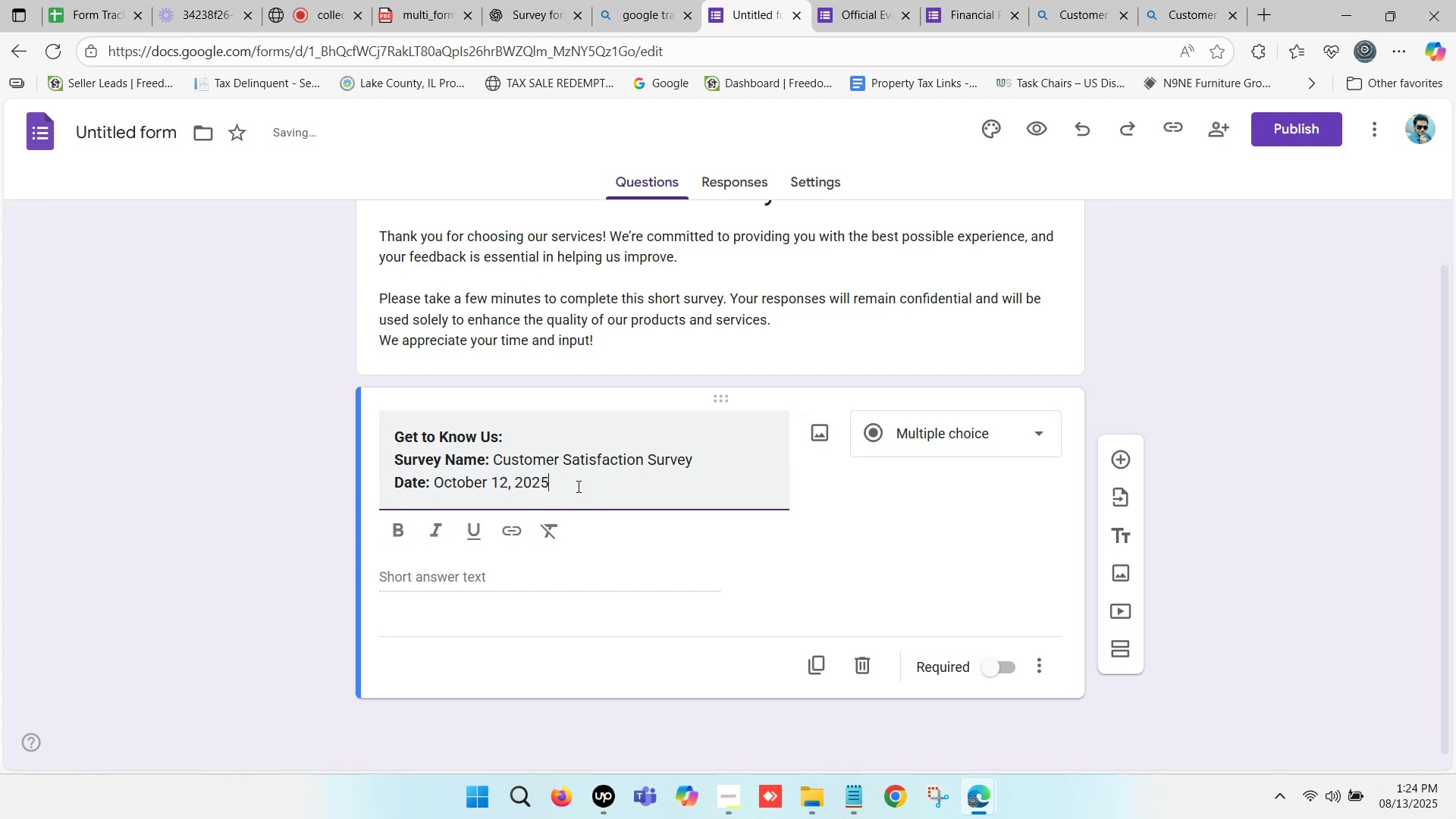 
key(Enter)
 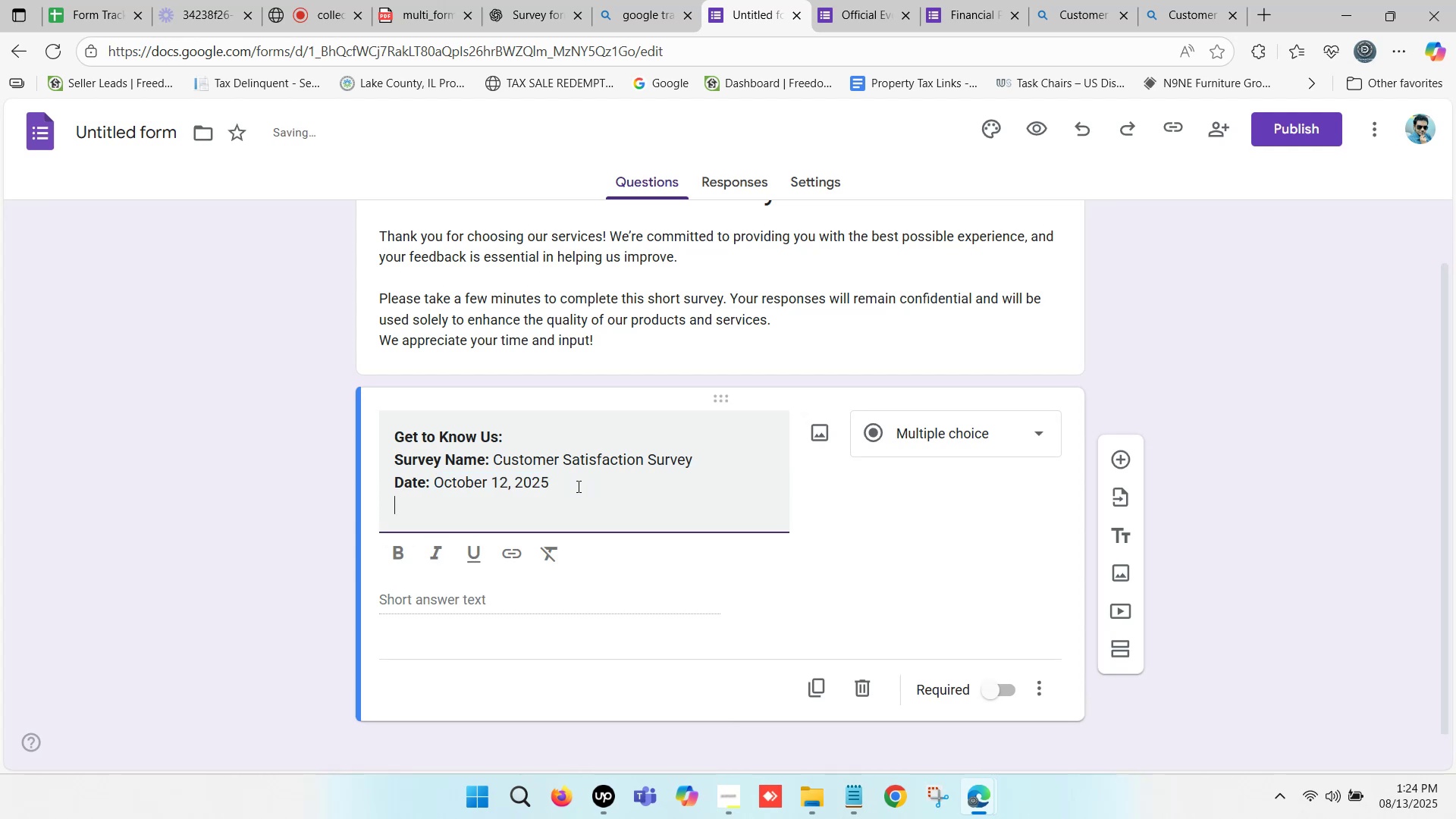 
scroll: coordinate [616, 477], scroll_direction: down, amount: 1.0
 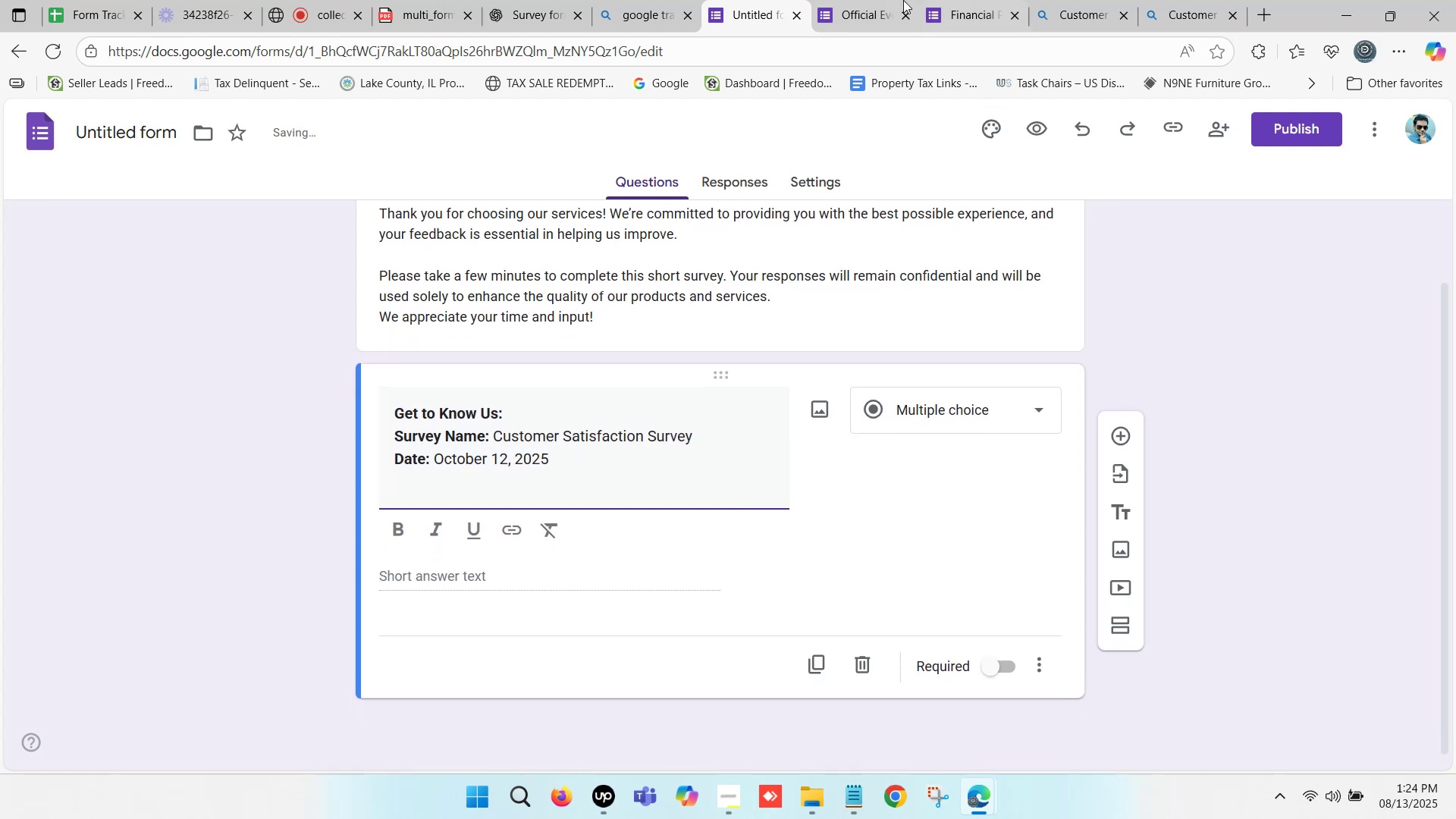 
double_click([981, 0])
 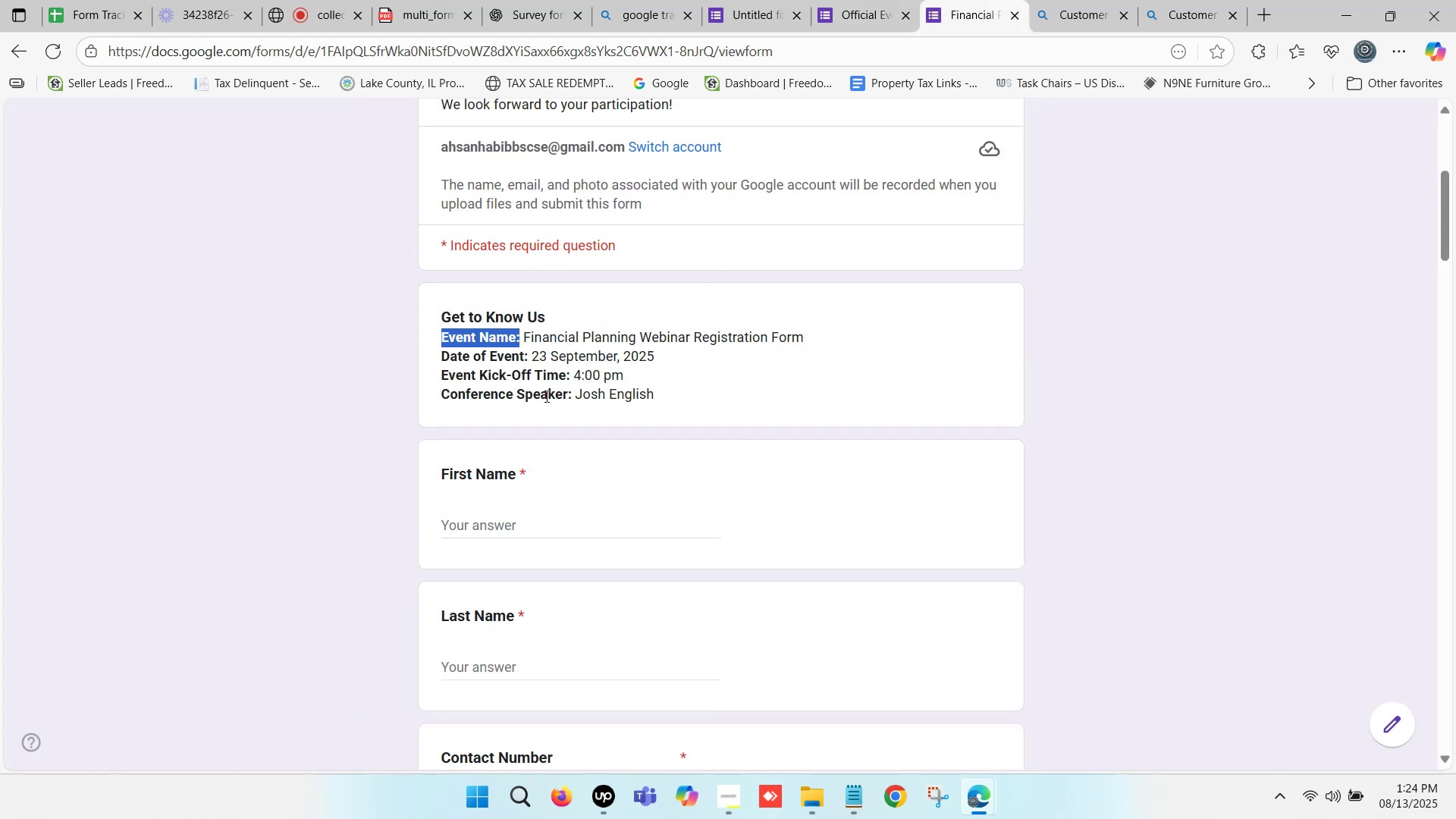 
wait(6.3)
 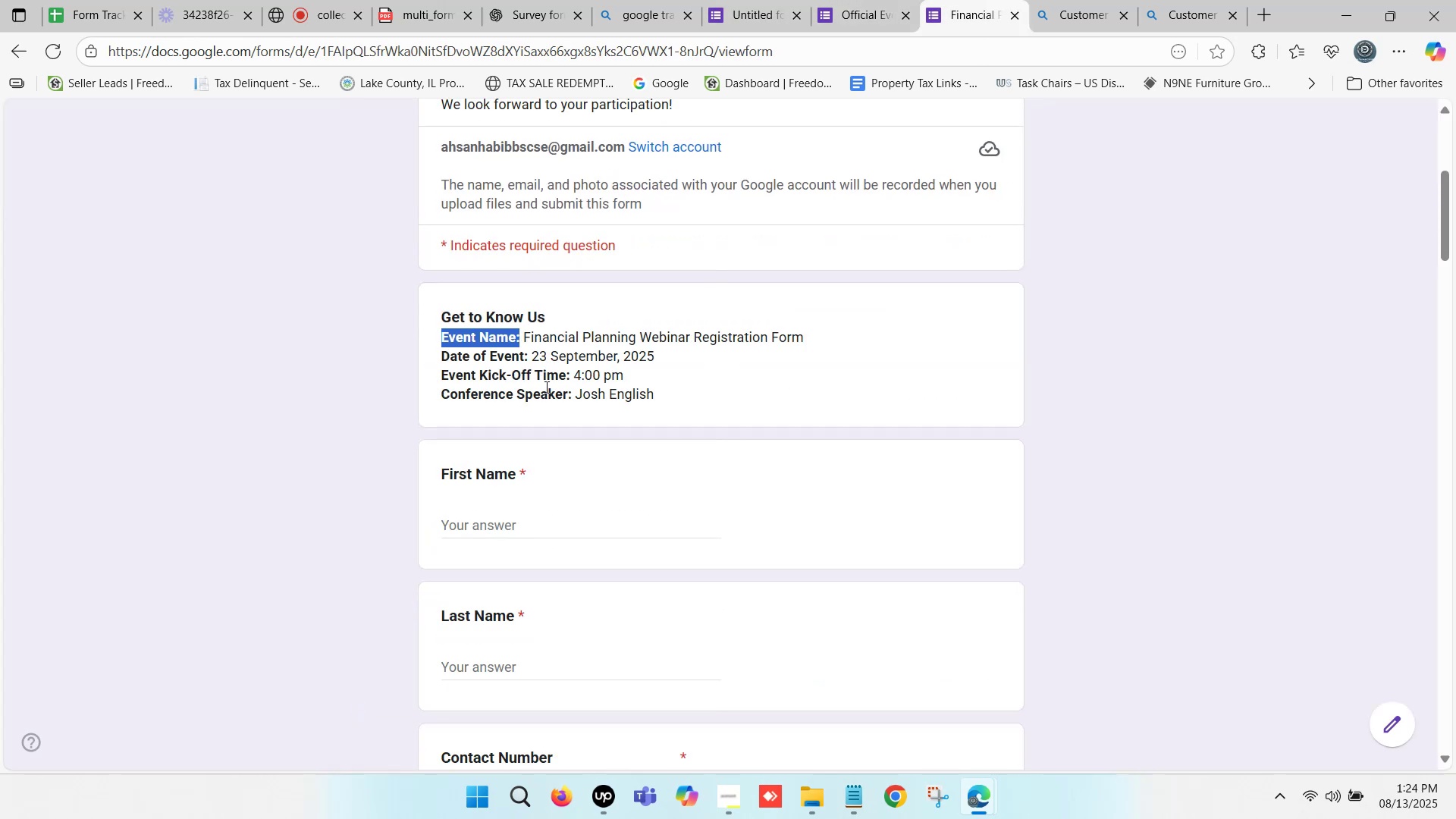 
scroll: coordinate [708, 287], scroll_direction: up, amount: 5.0
 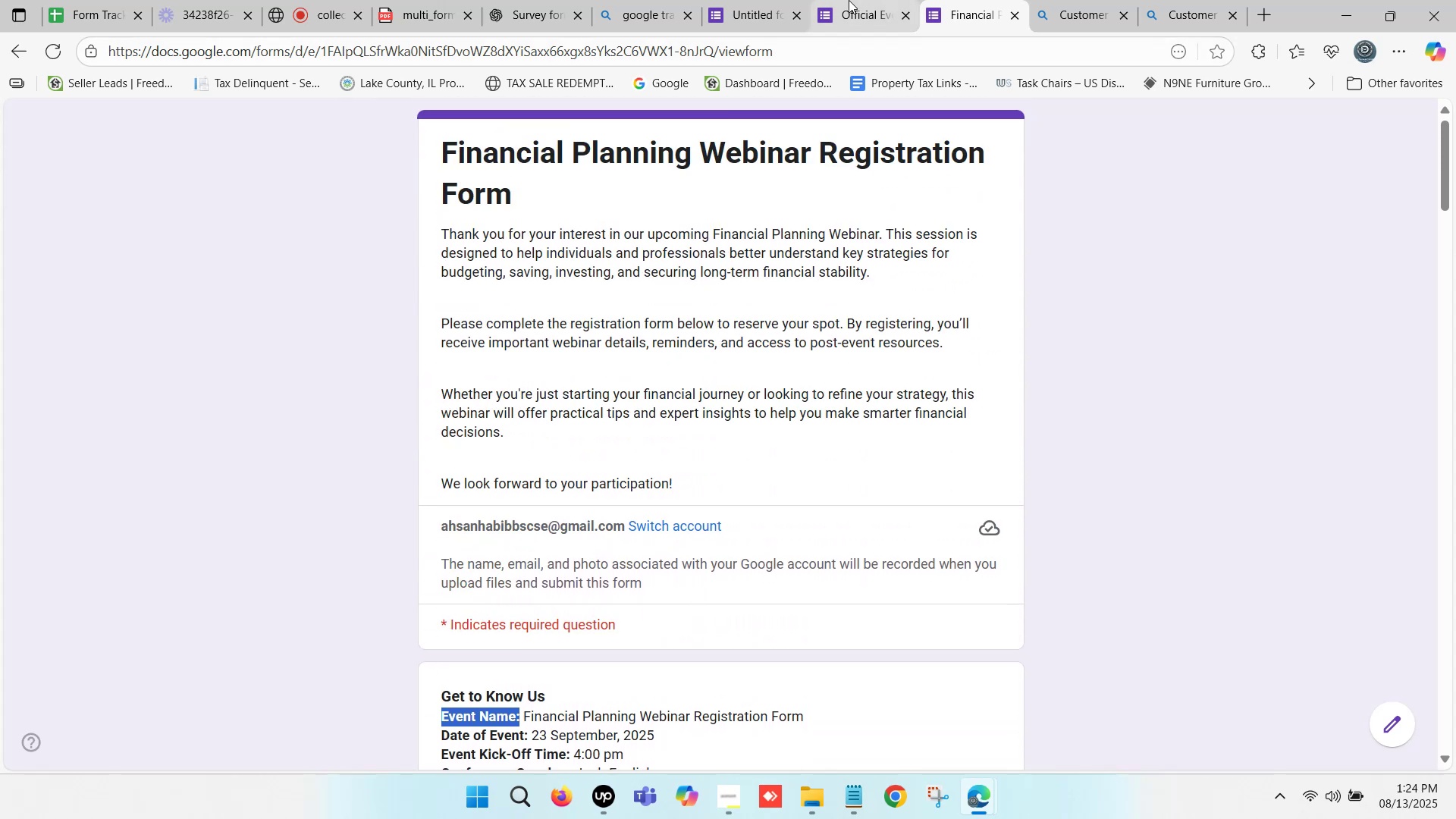 
double_click([772, 0])
 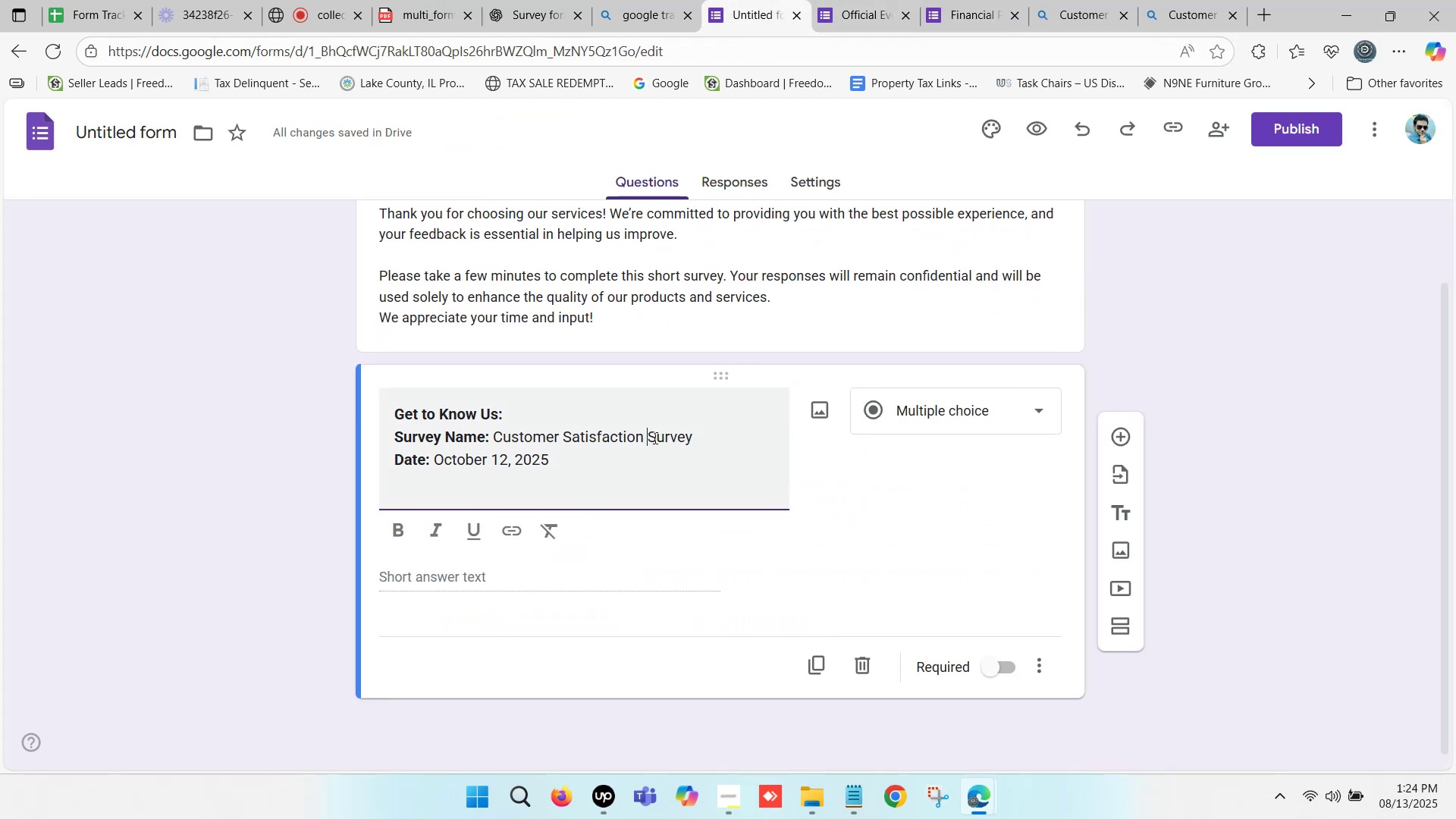 
key(Control+ControlLeft)
 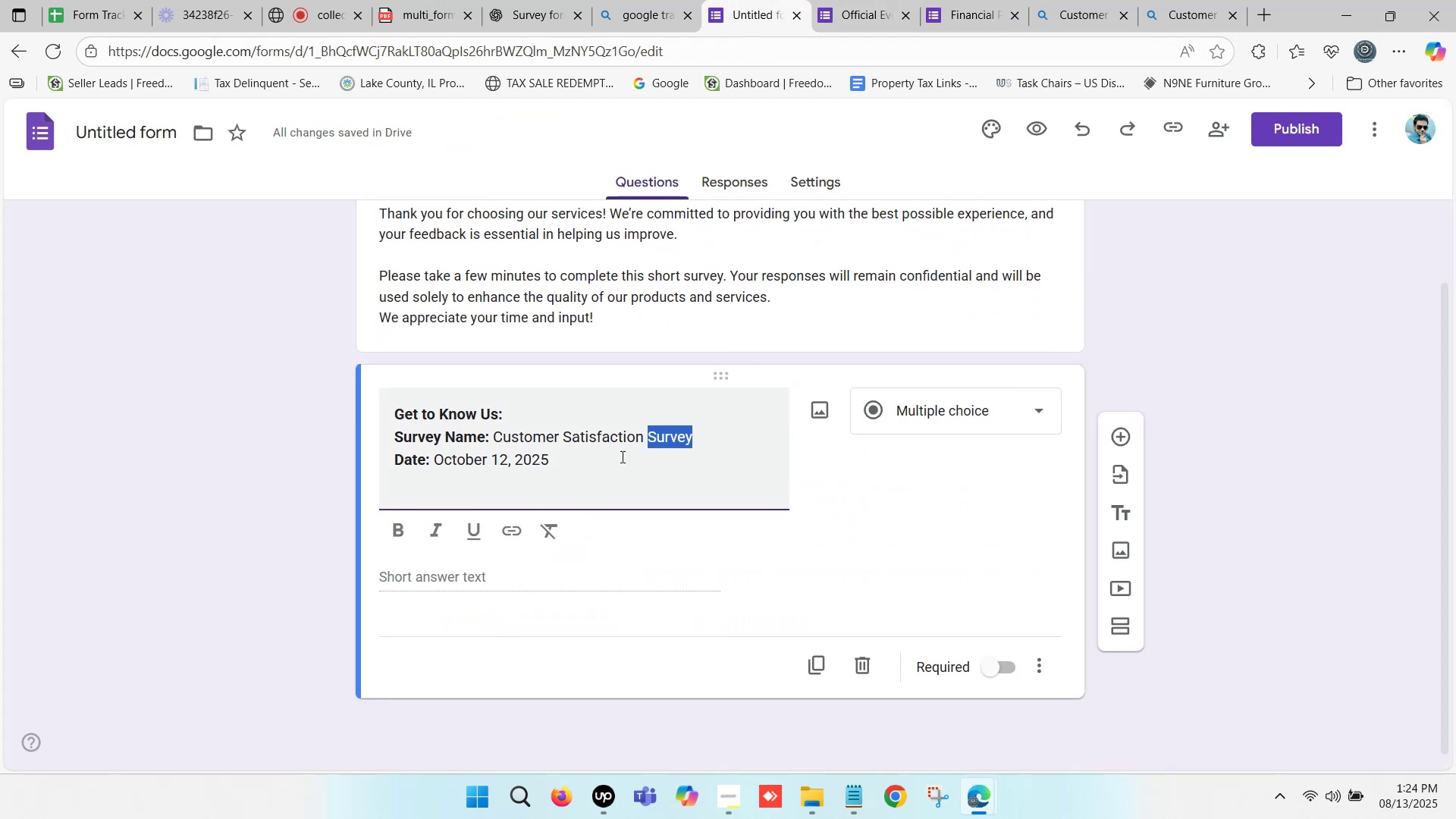 
key(Control+C)
 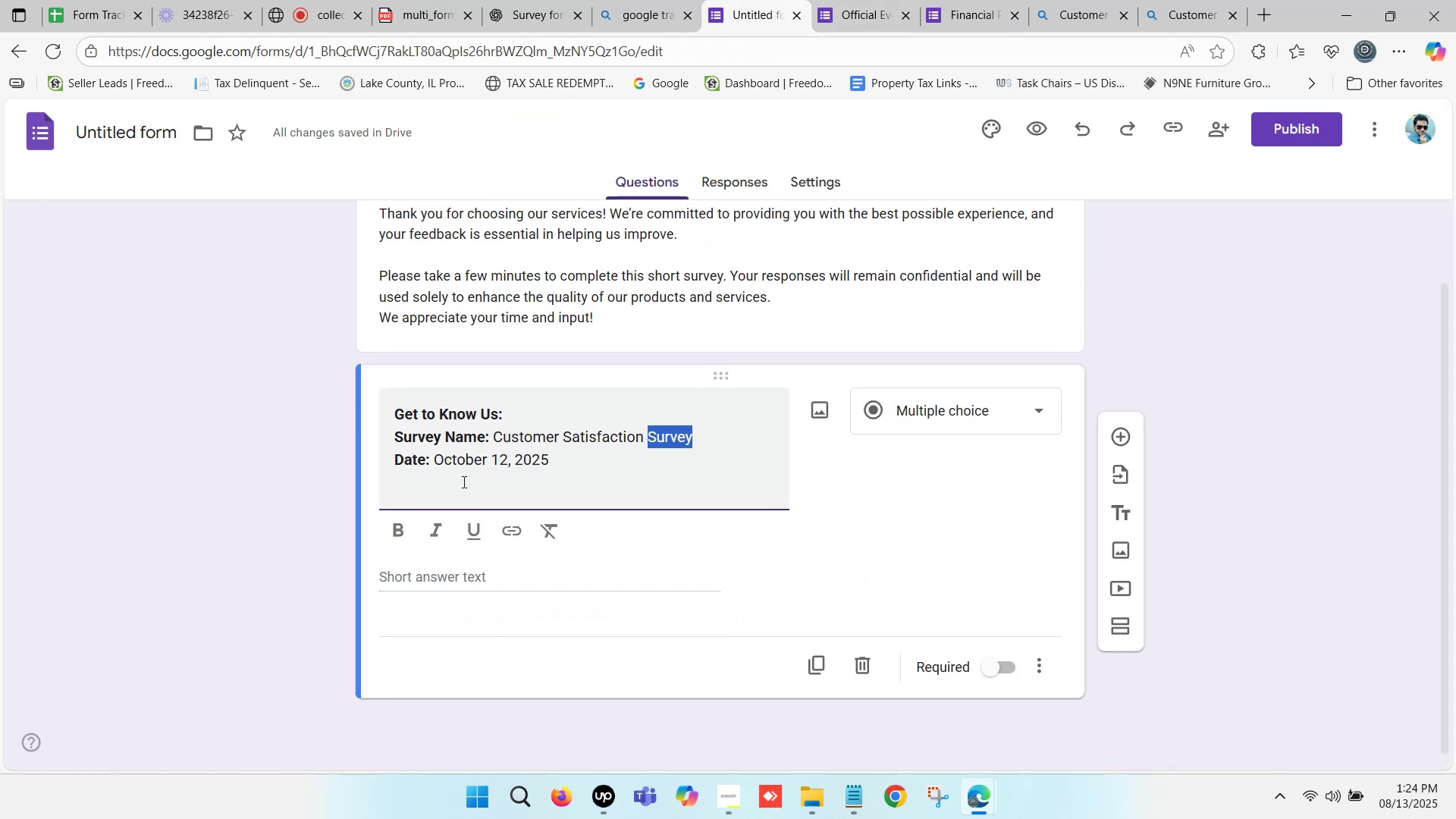 
left_click([442, 482])
 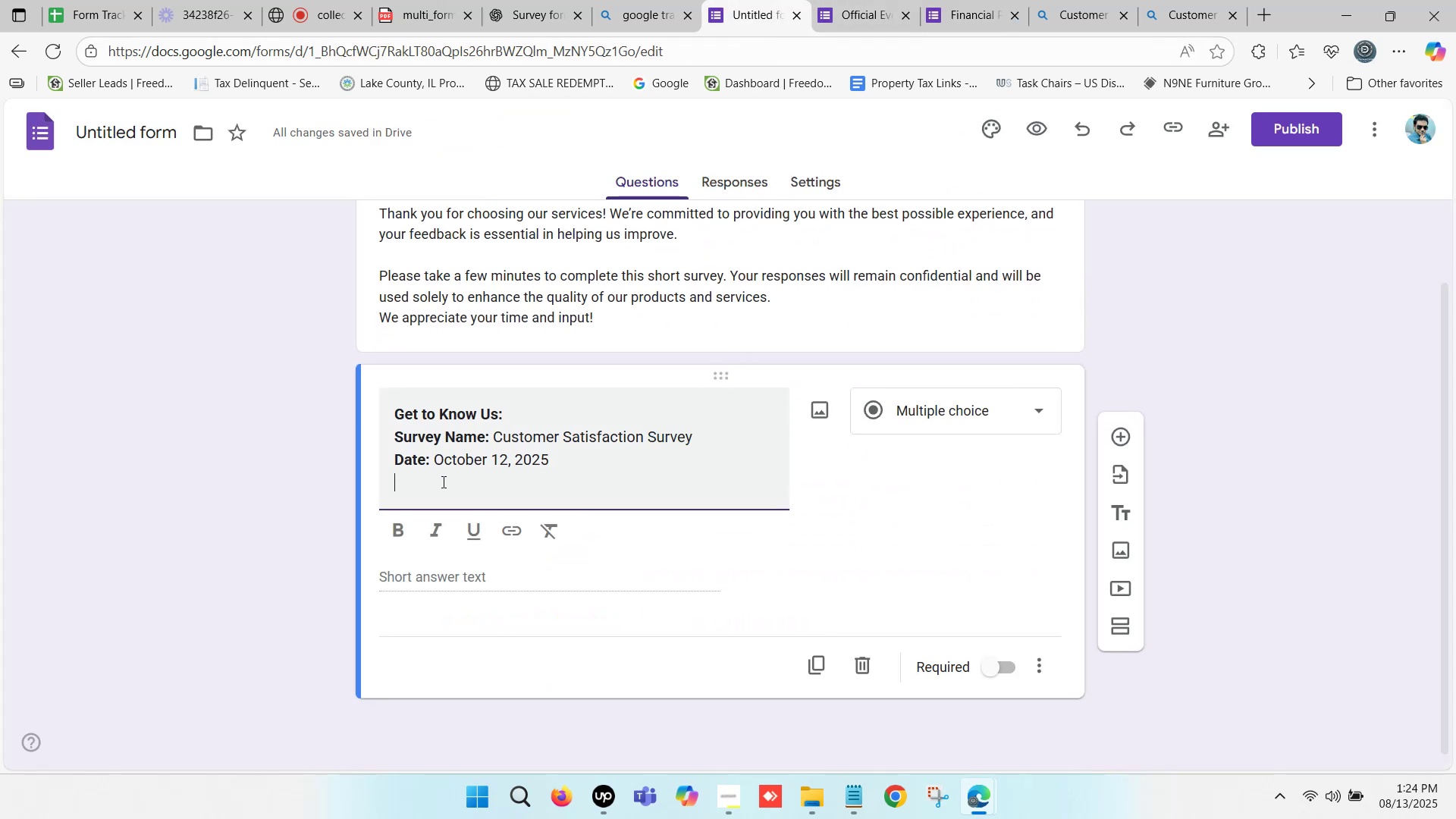 
key(Control+ControlLeft)
 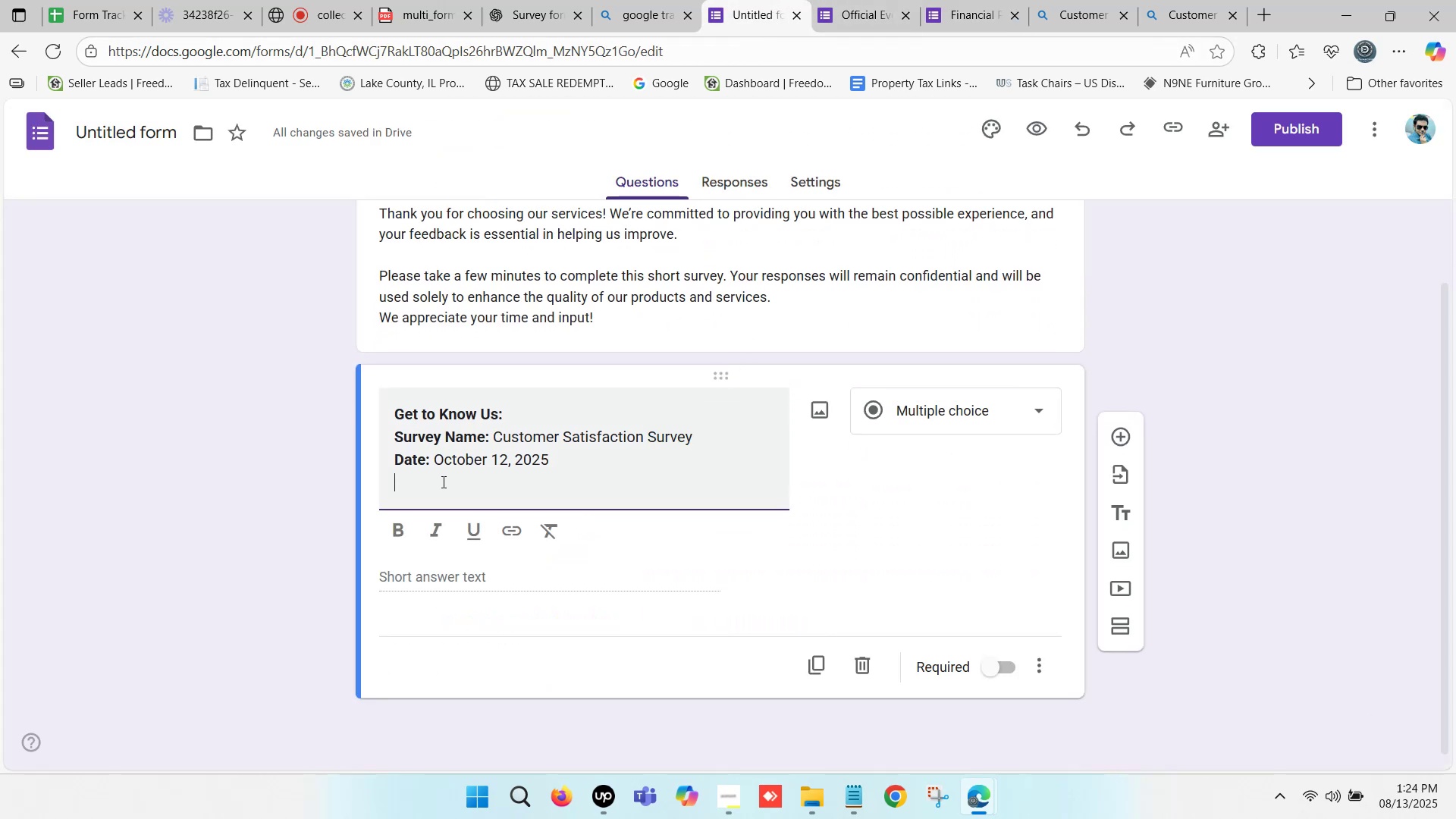 
key(Control+V)
 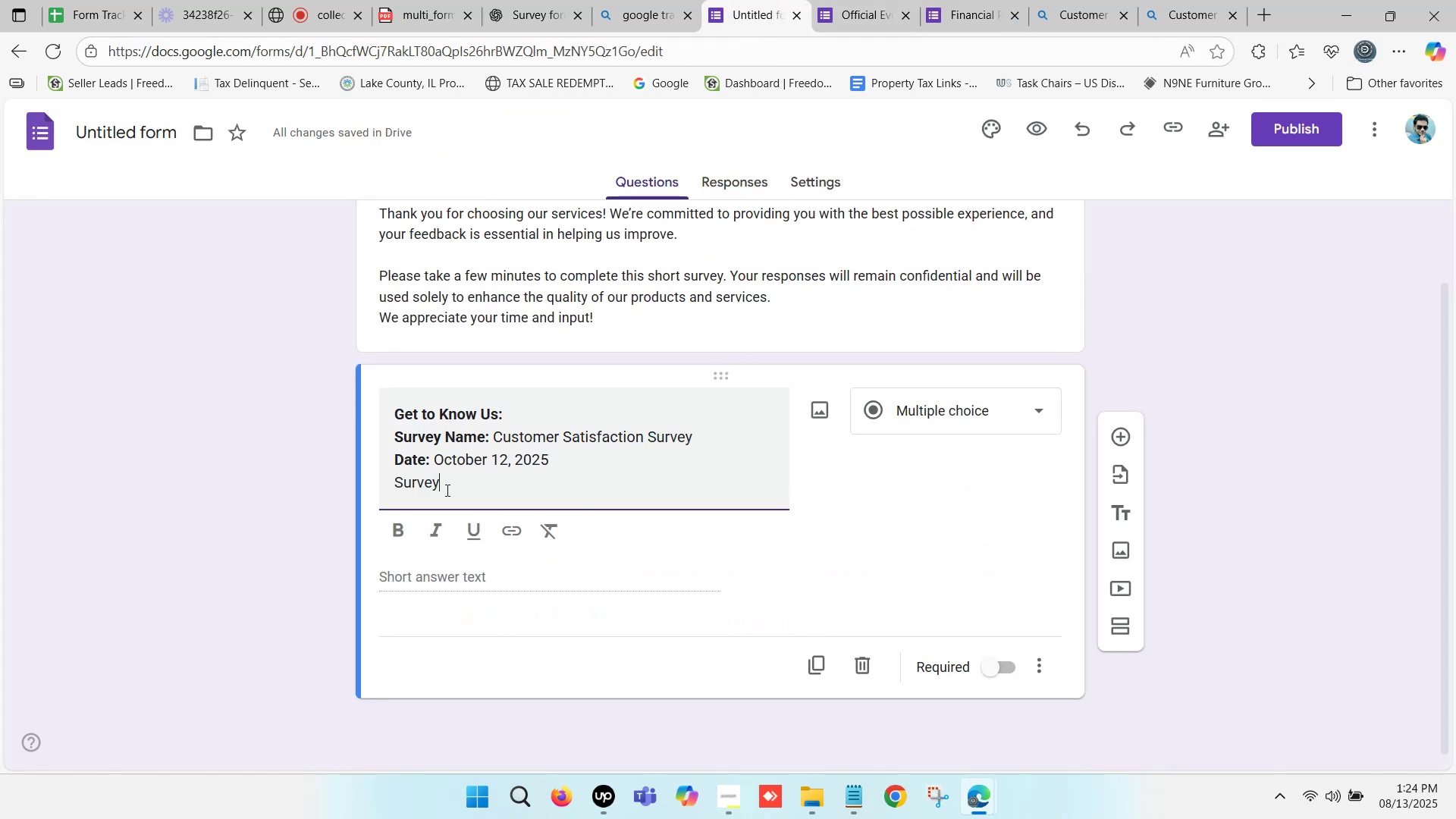 
type( Tine )
key(Backspace)
key(Backspace)
key(Backspace)
type(me:)
 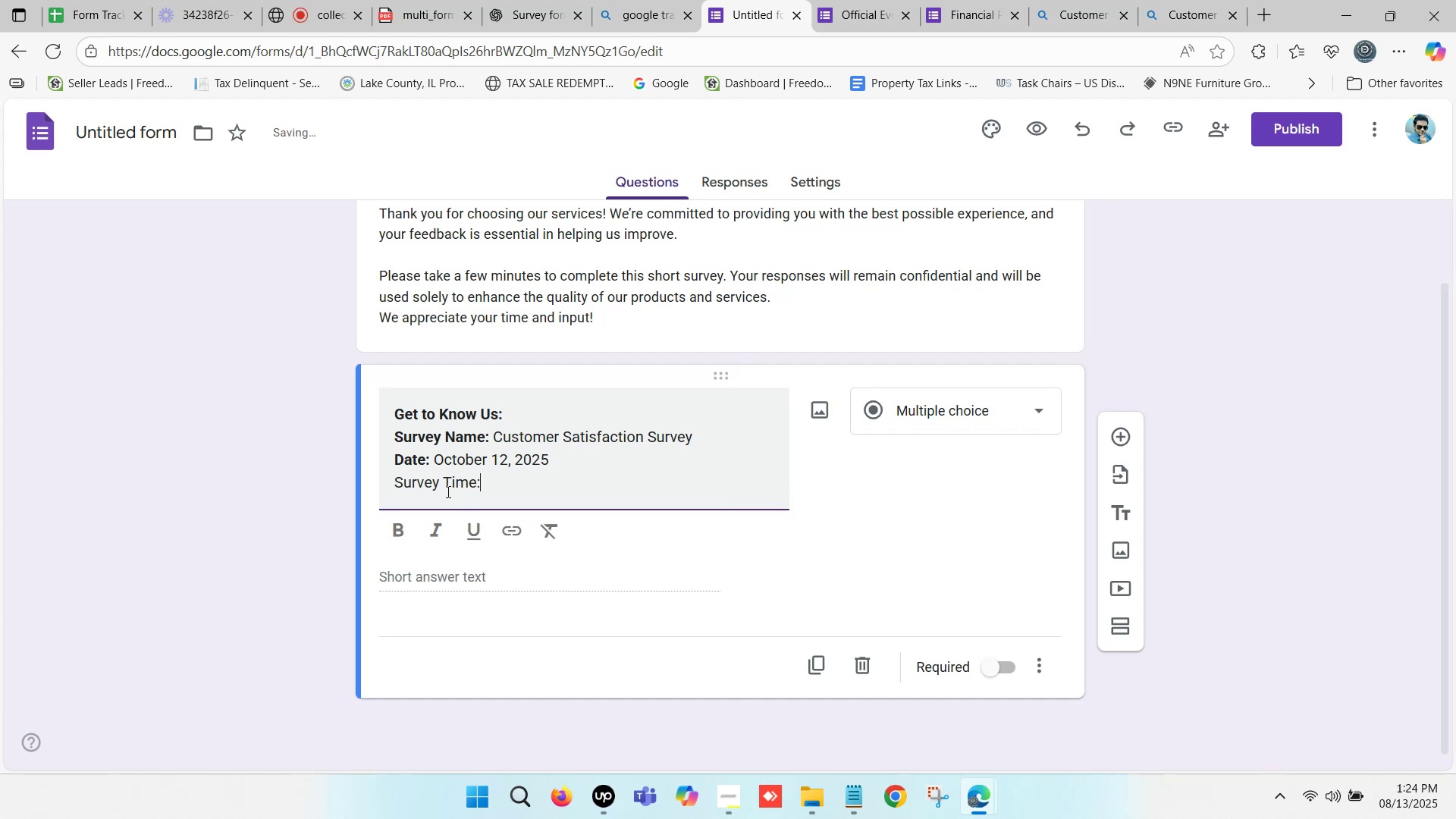 
left_click([400, 532])
 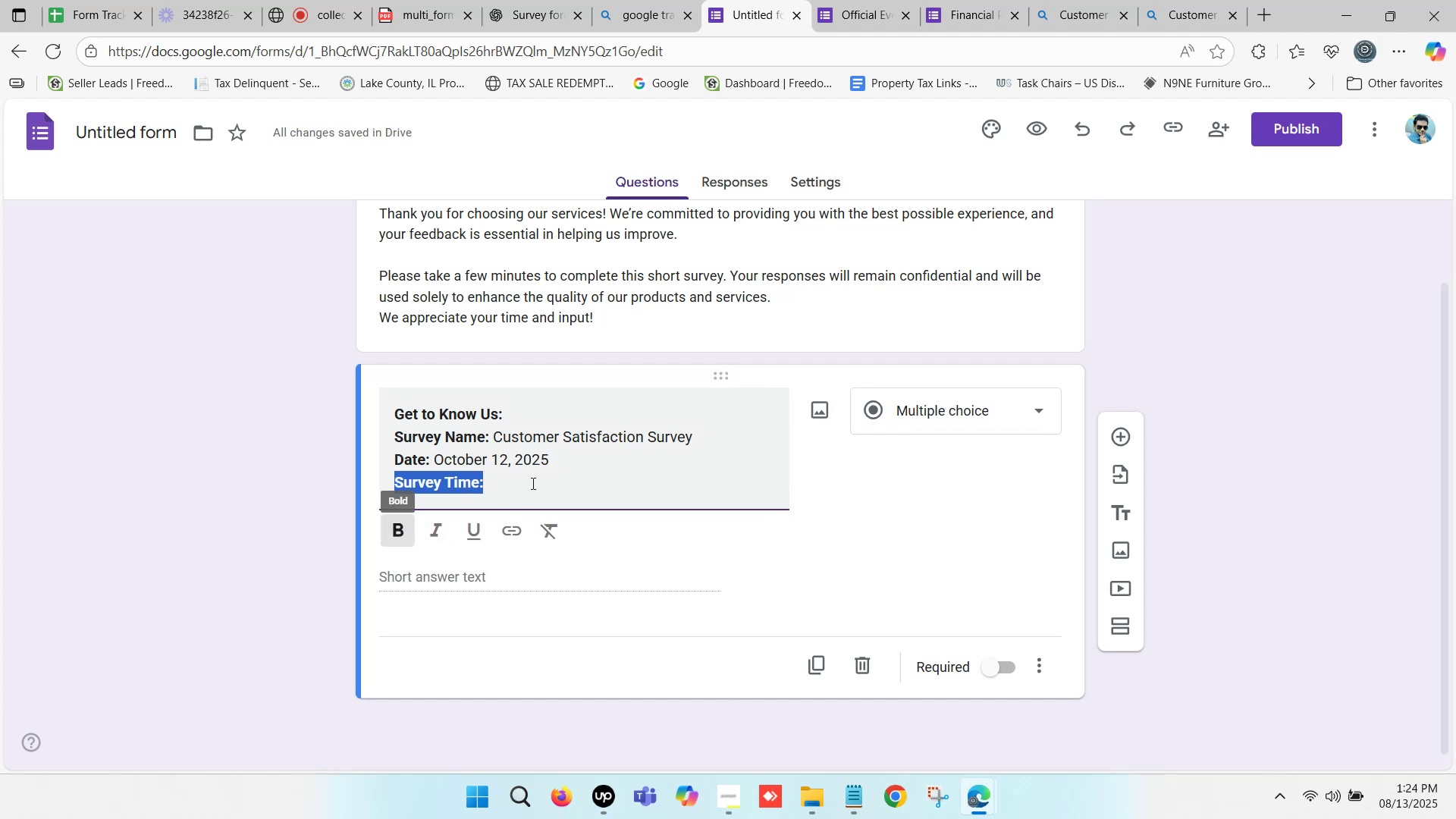 
left_click([527, 482])
 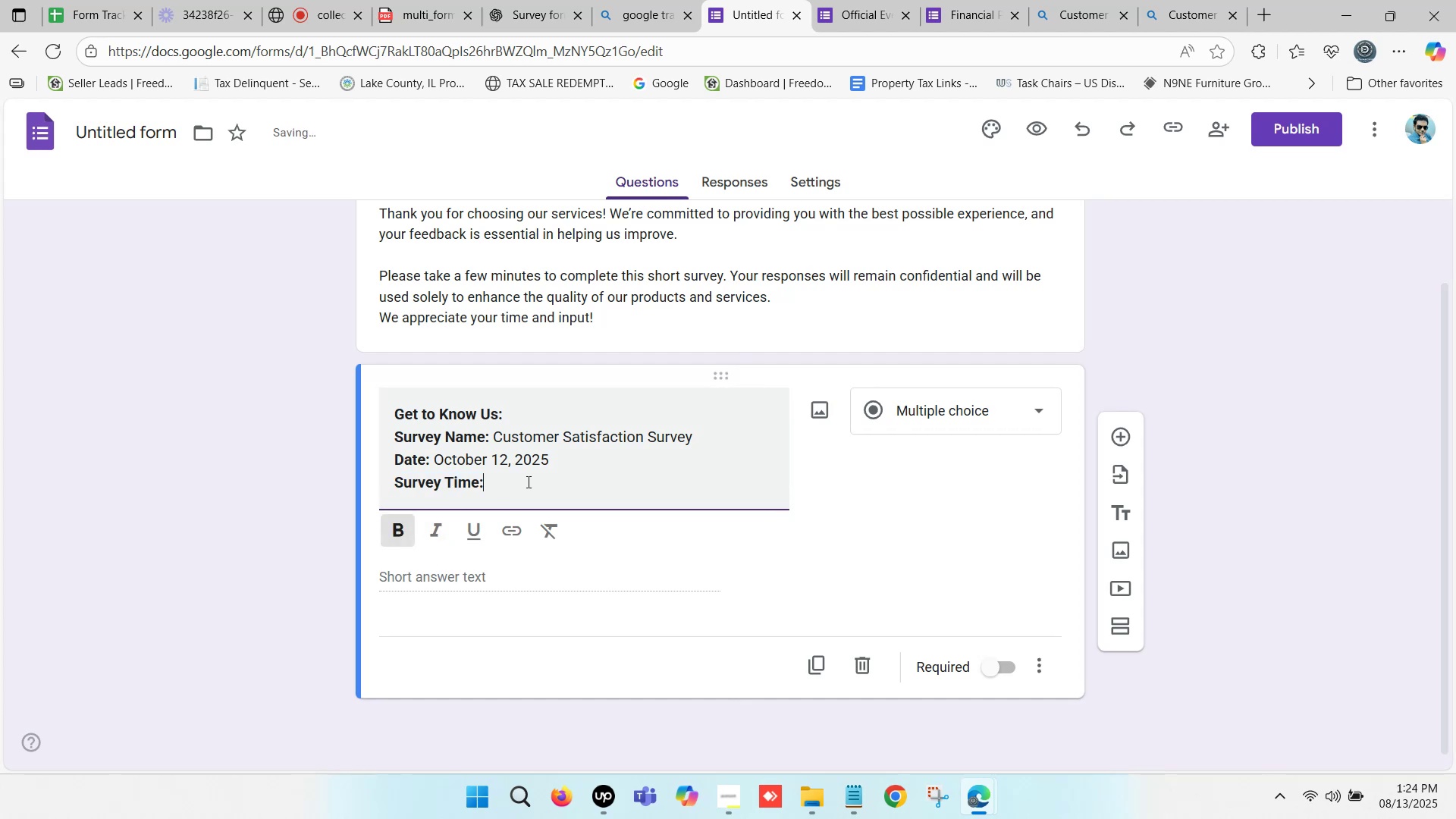 
key(Space)
 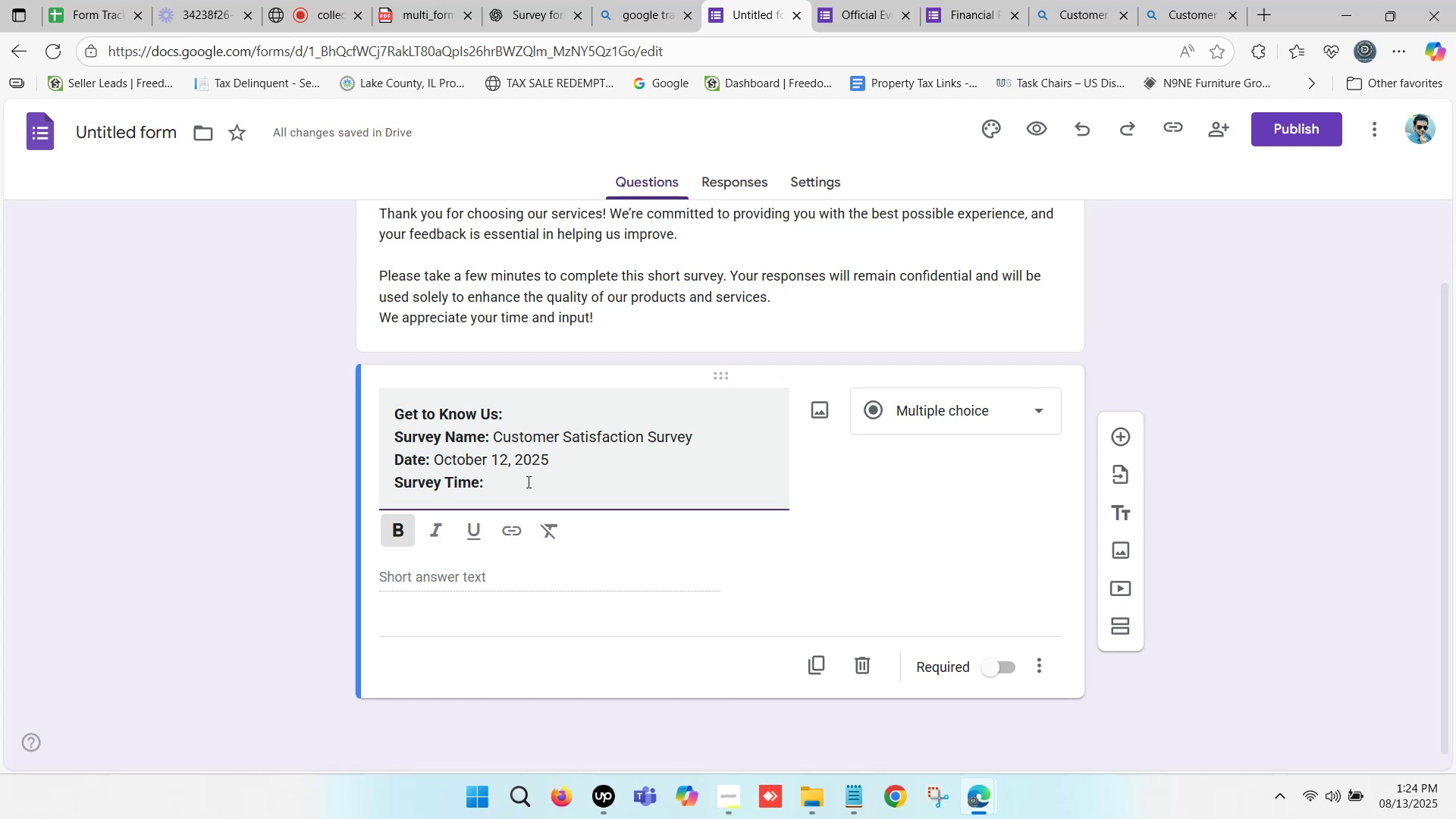 
wait(5.62)
 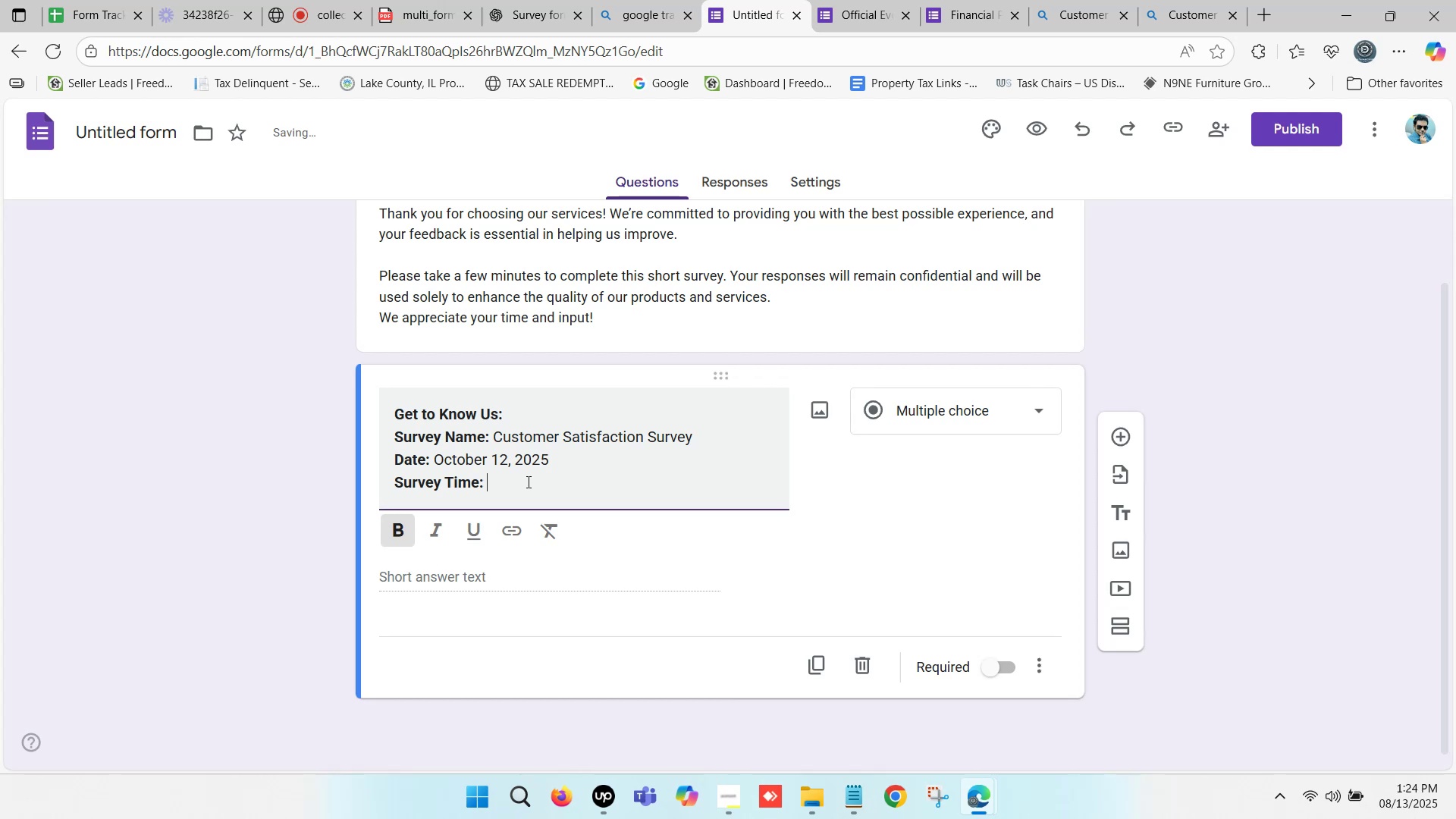 
type(5:00 PM)
 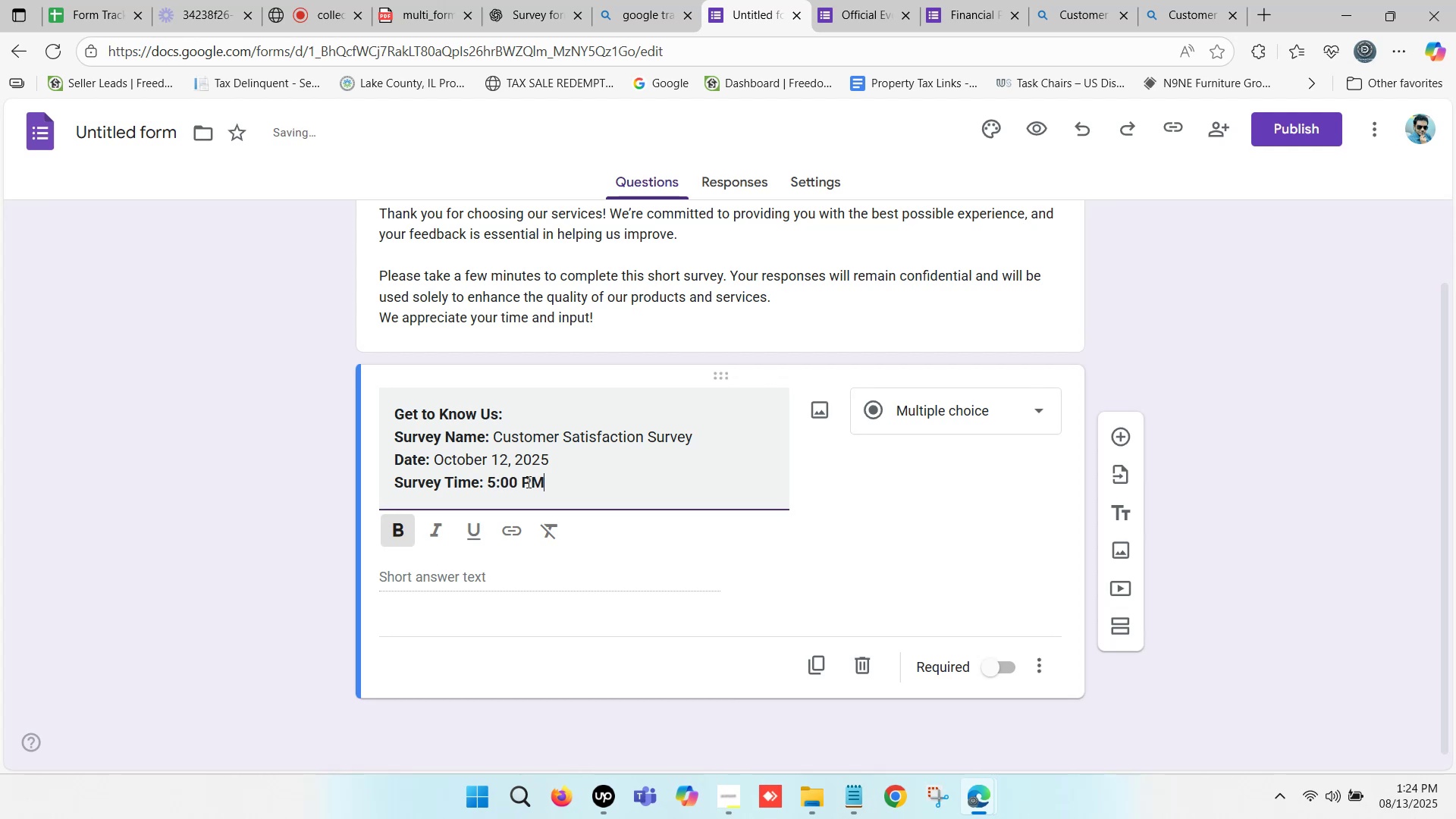 
left_click([389, 536])
 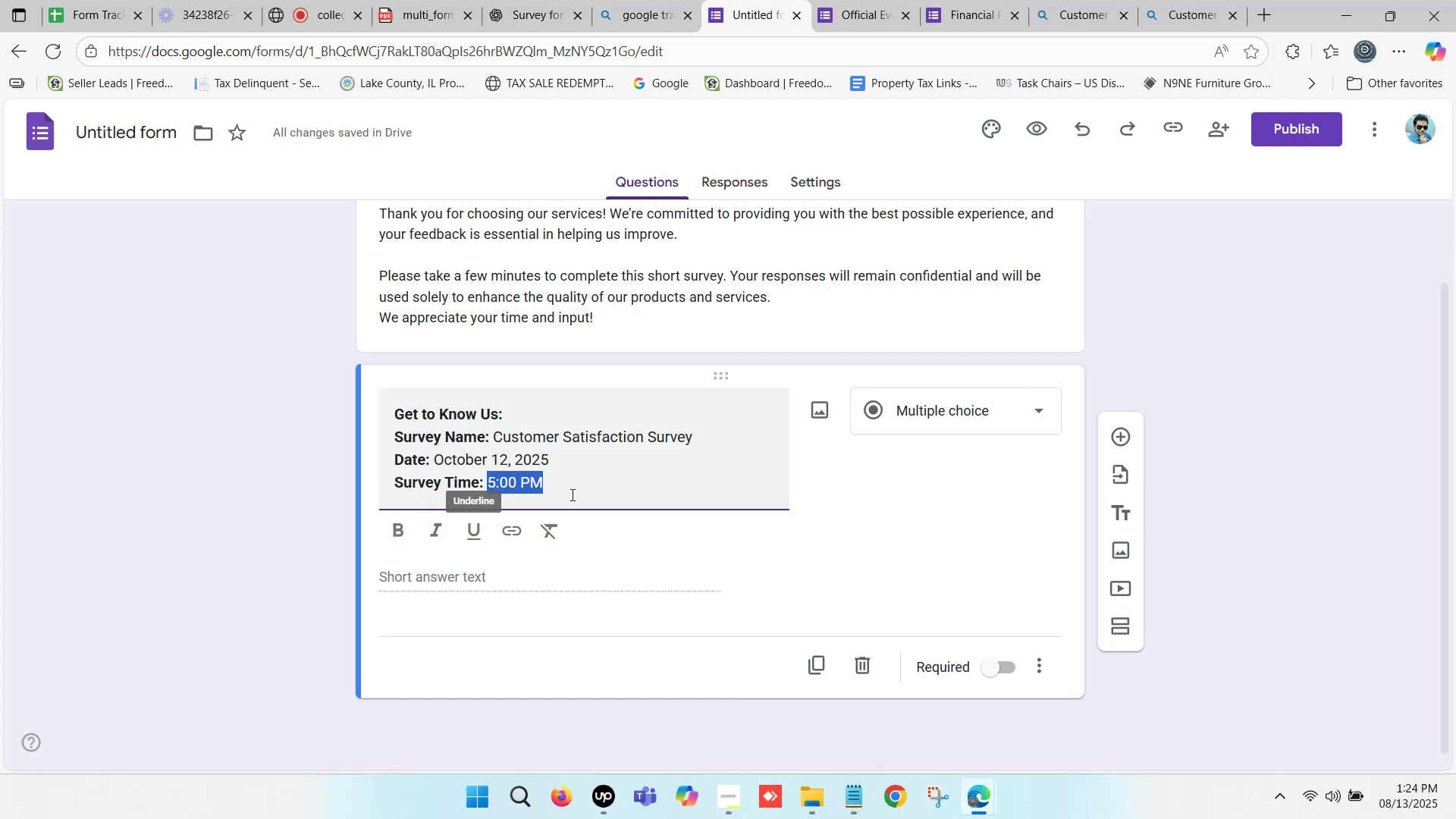 
left_click([571, 494])
 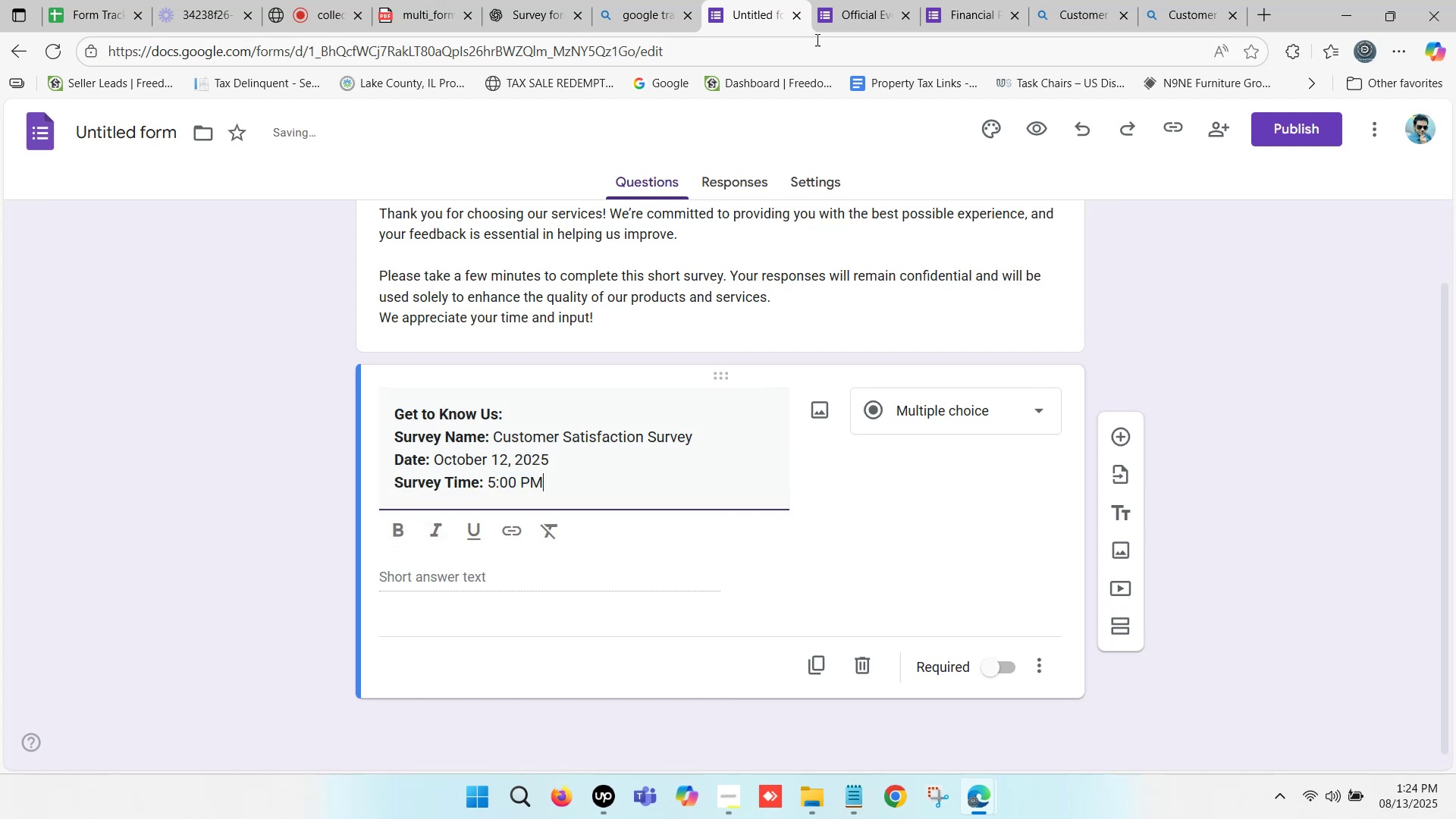 
left_click([883, 0])
 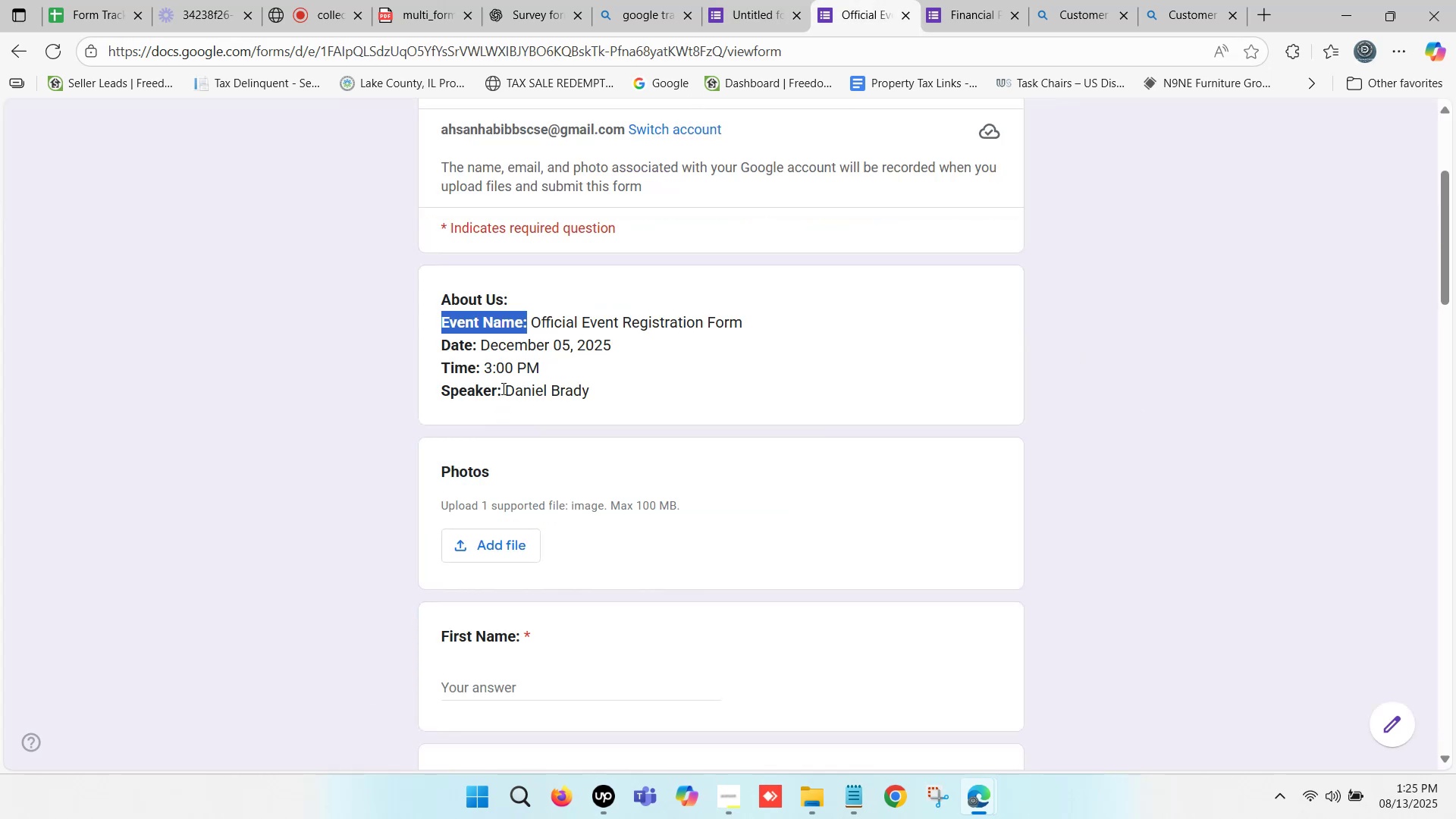 
key(Control+C)
 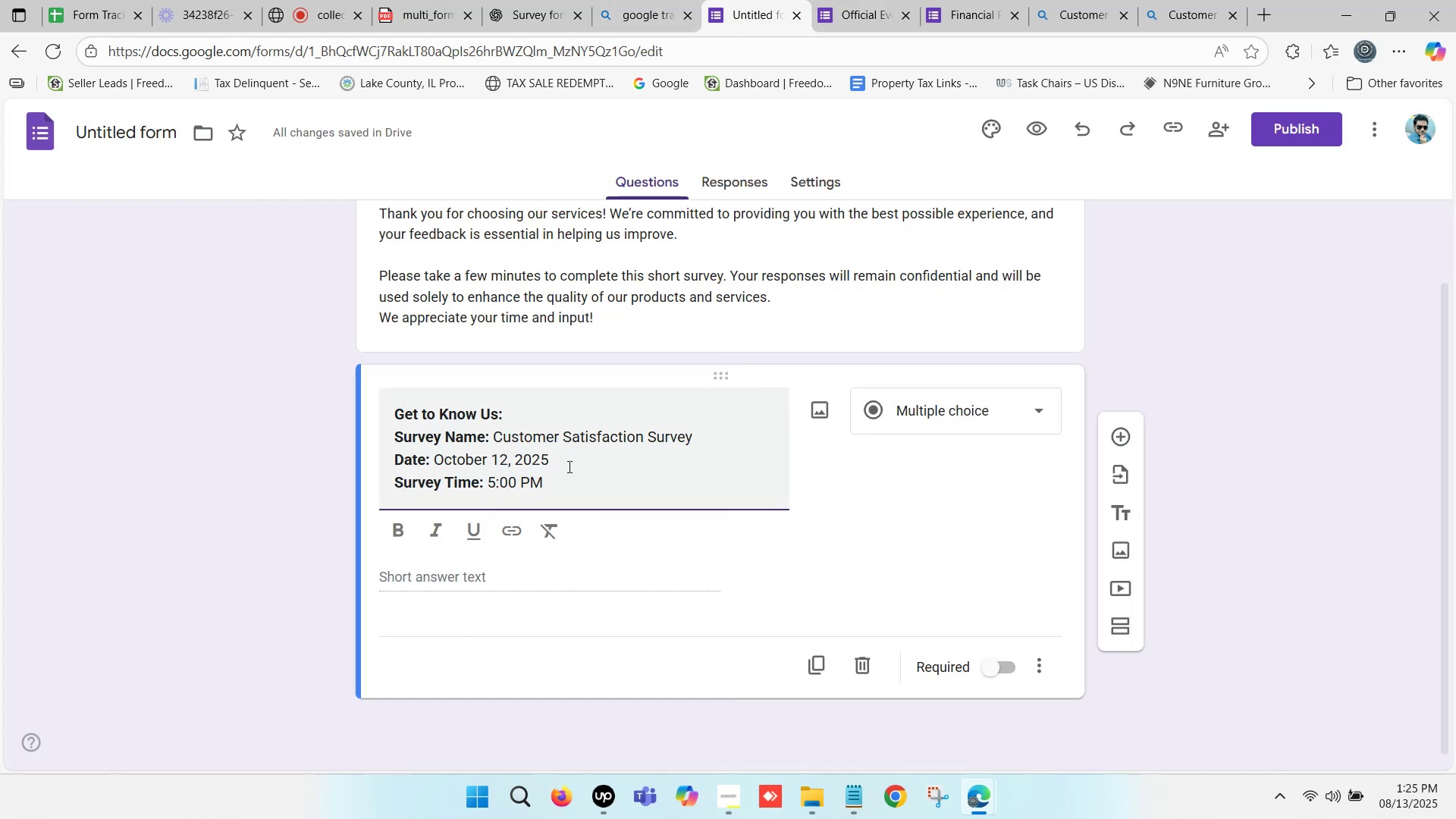 
key(Enter)
 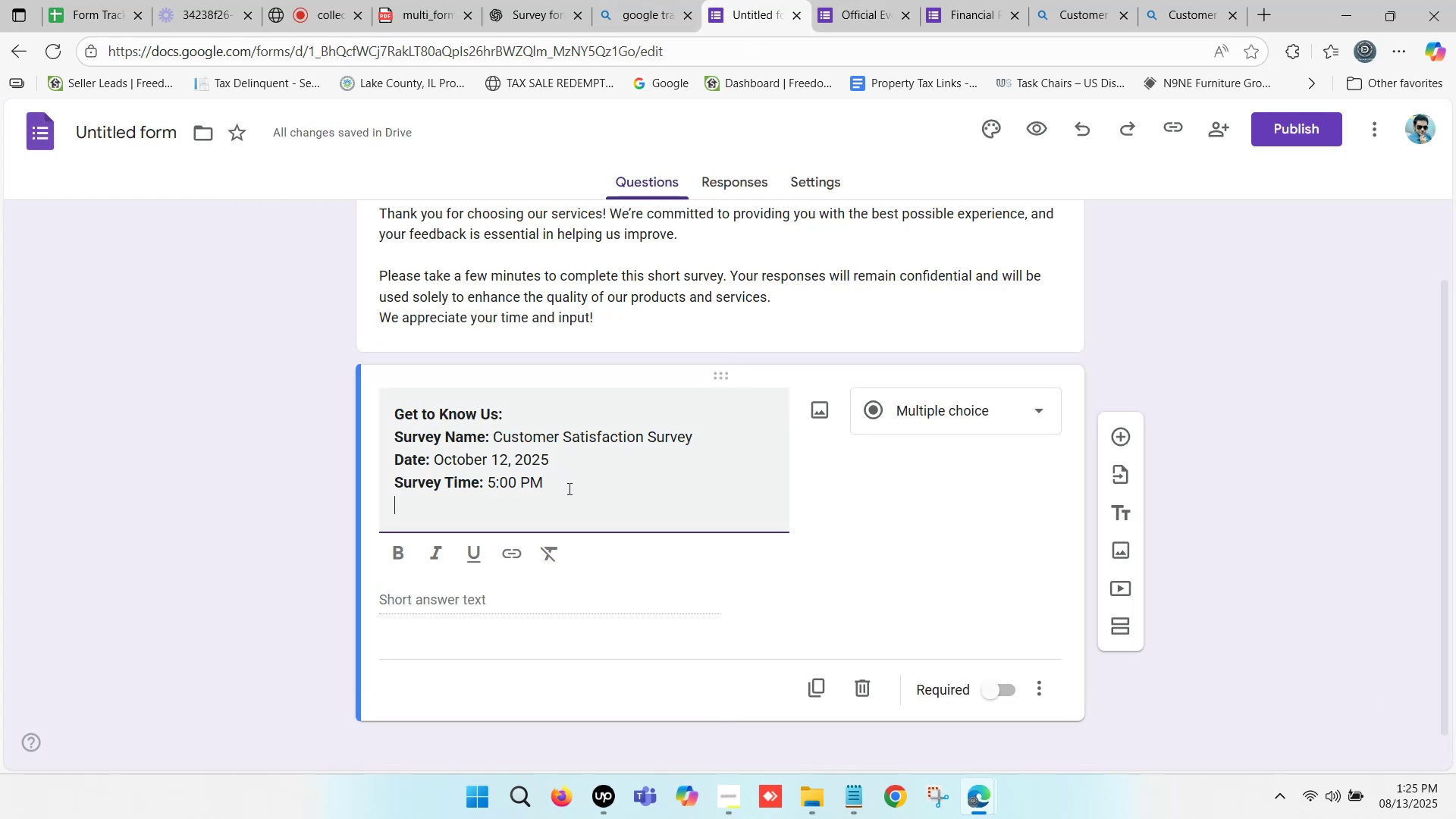 
key(Control+ControlLeft)
 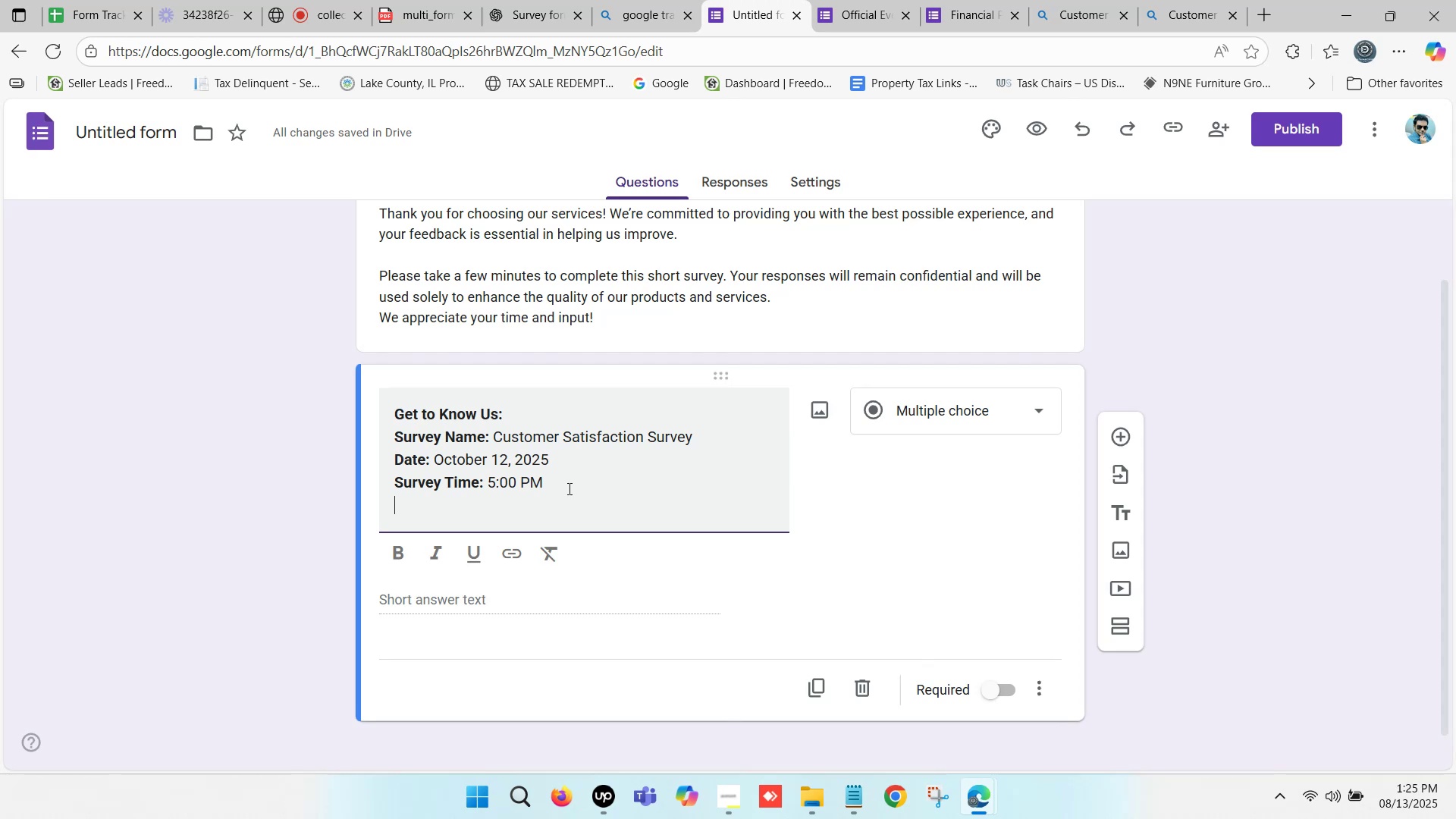 
key(Control+V)
 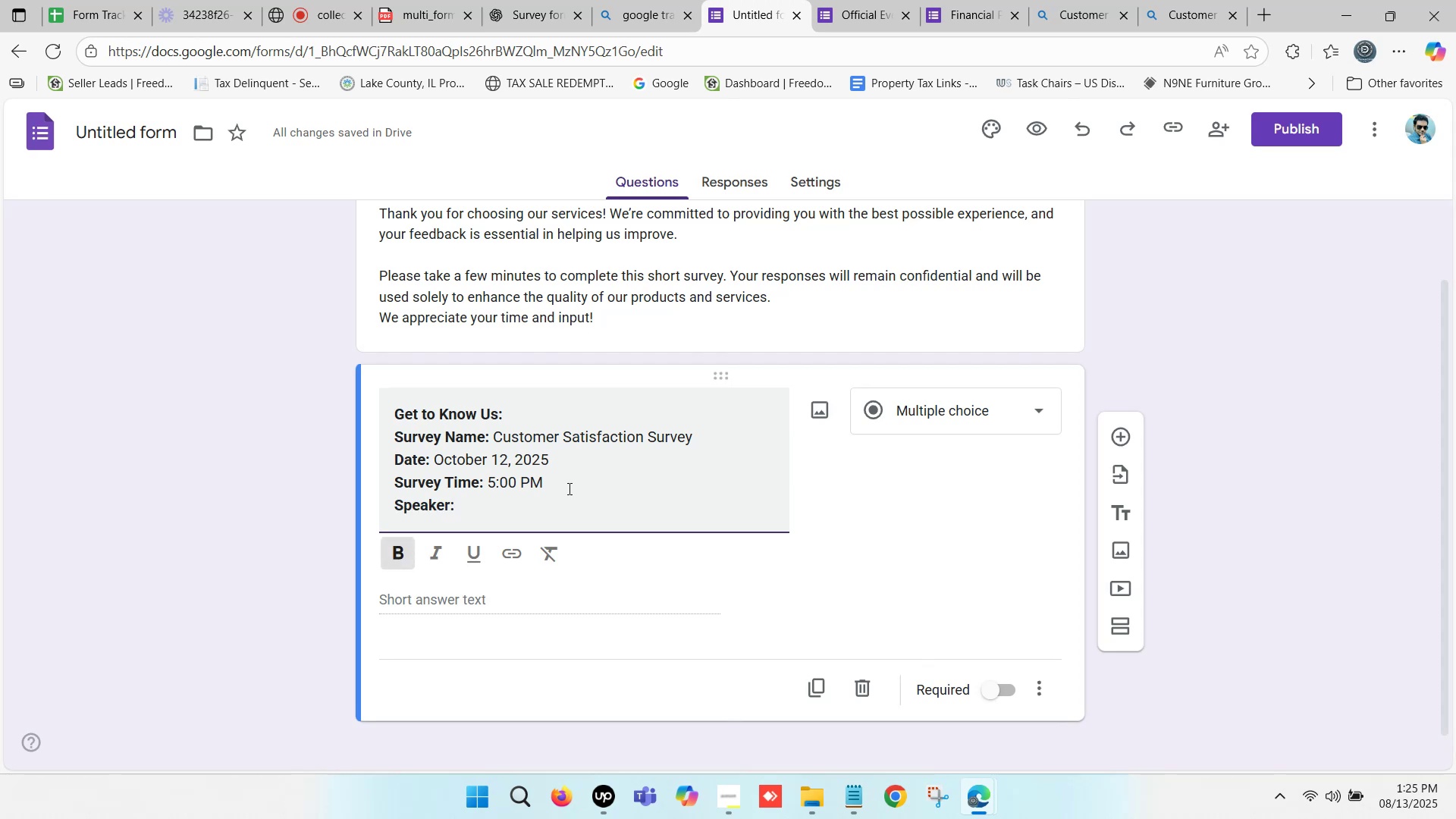 
key(Space)
 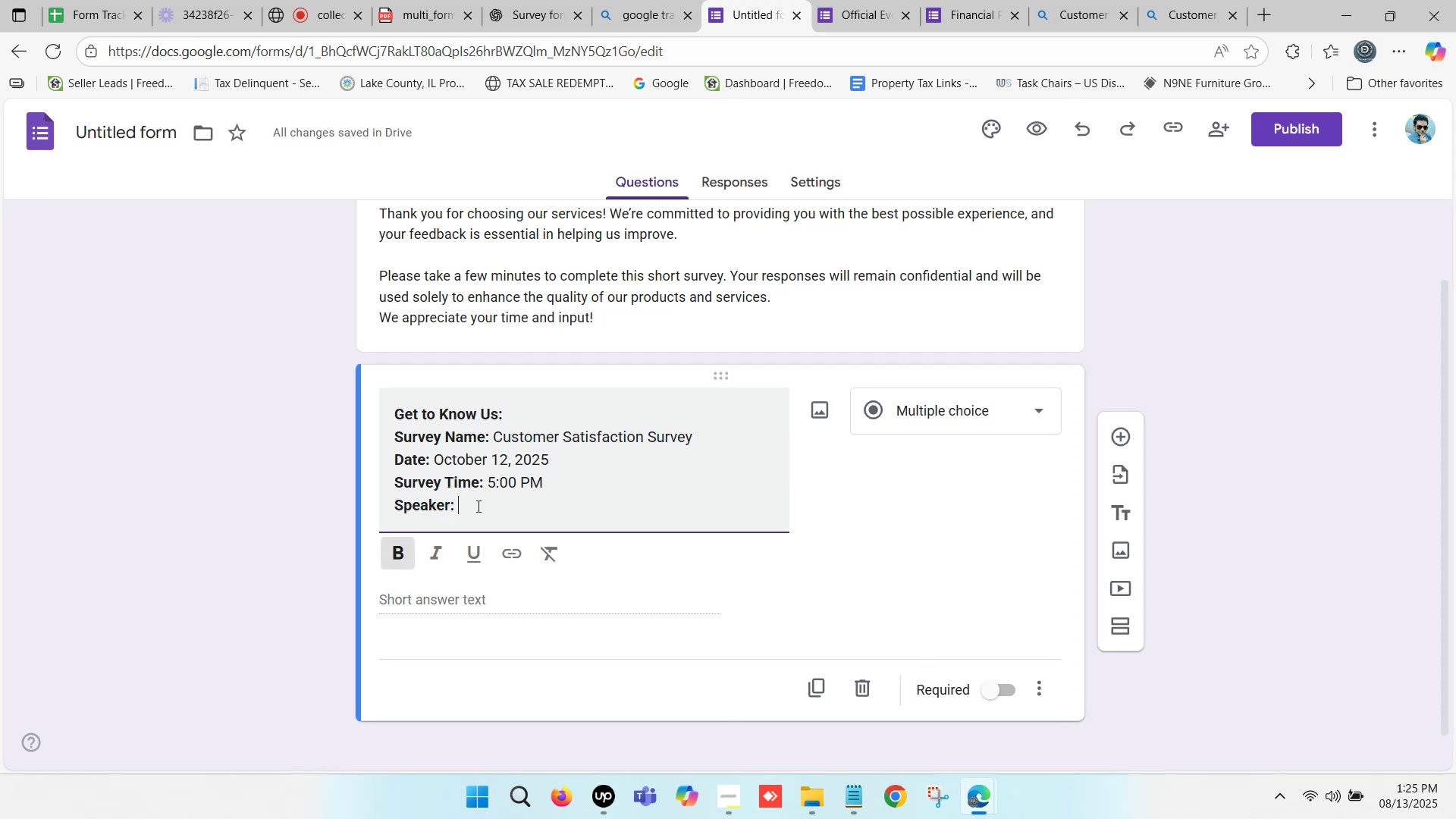 
left_click([473, 505])
 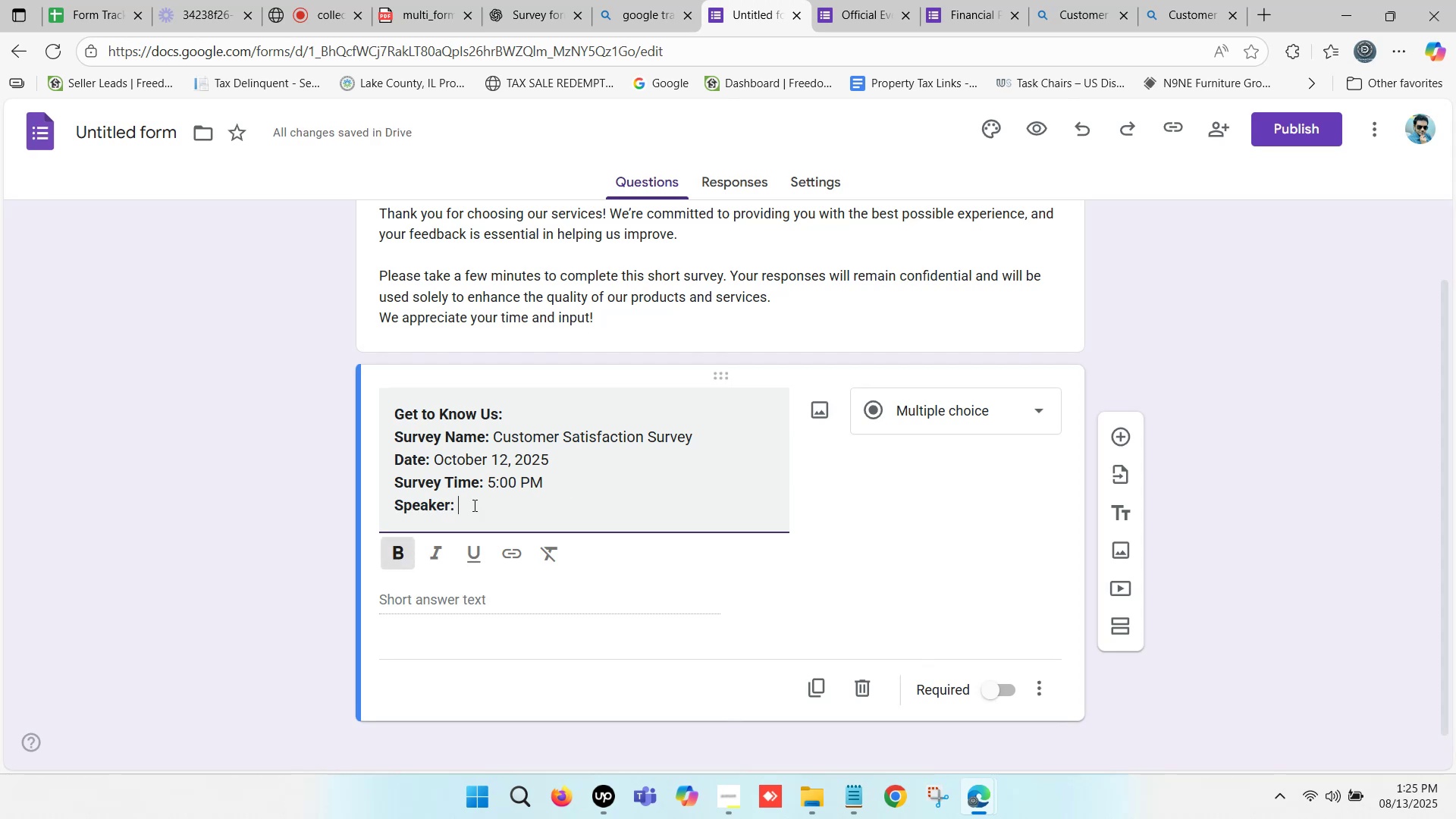 
wait(8.22)
 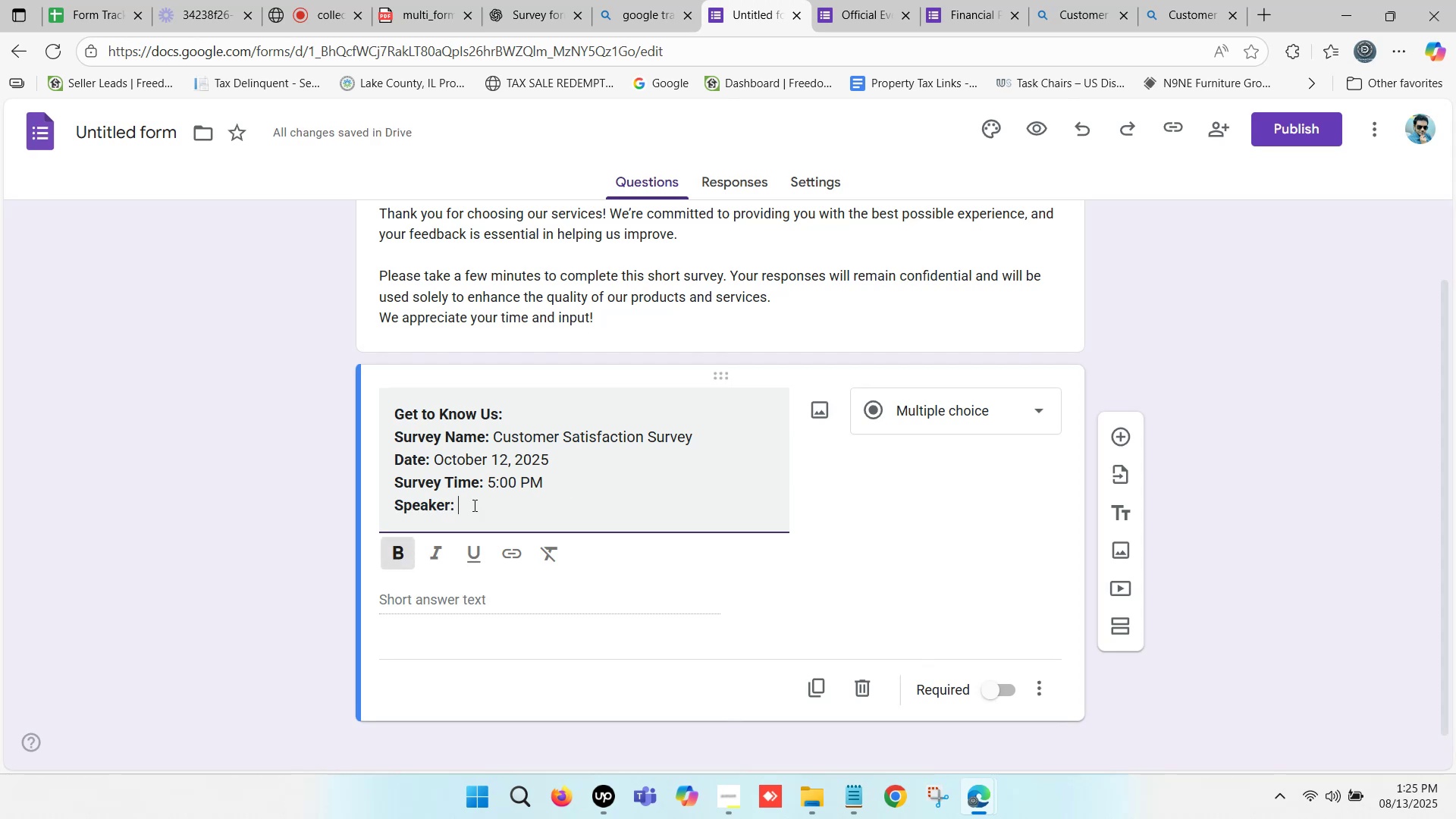 
left_click([468, 507])
 